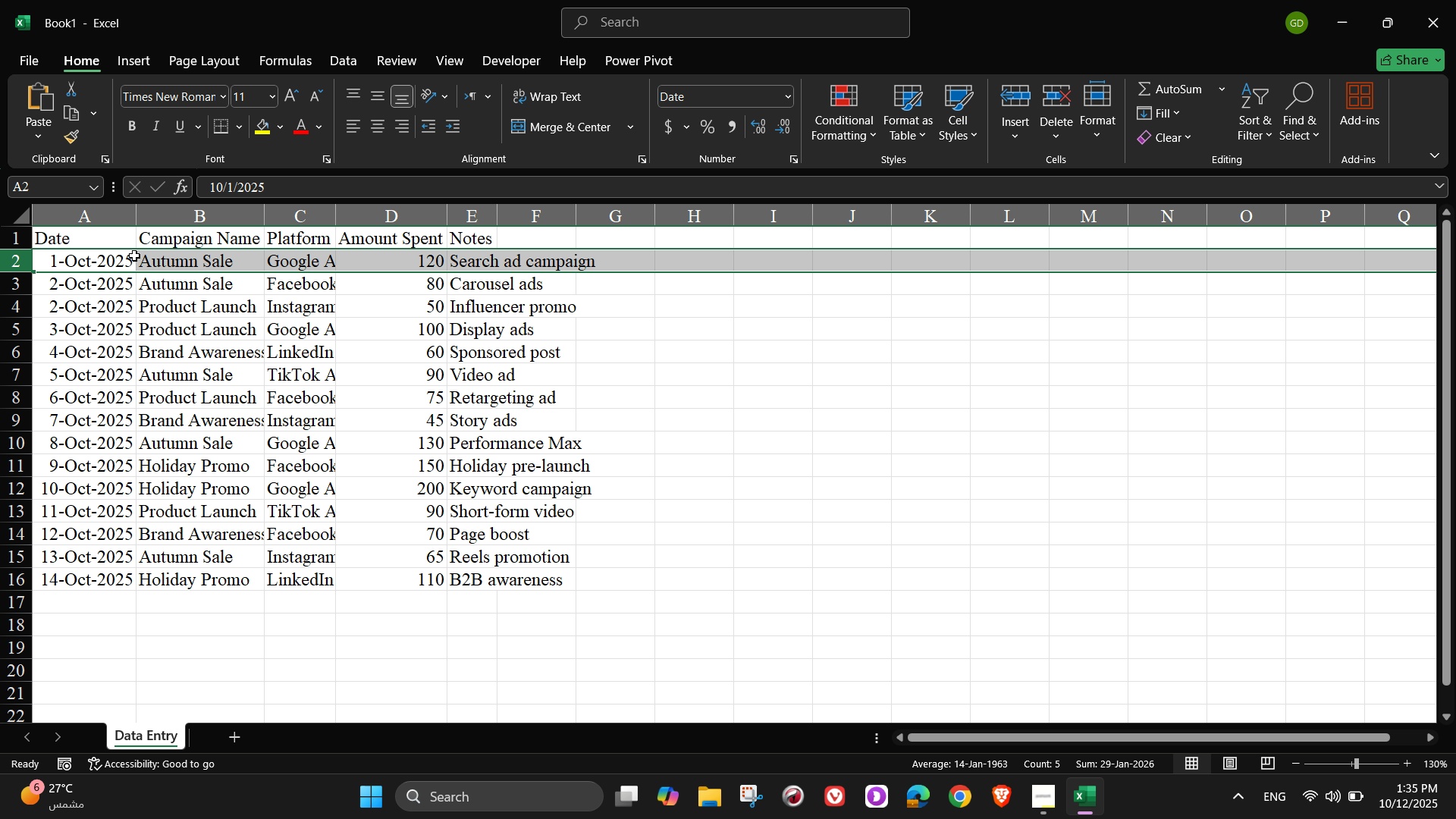 
left_click([138, 248])
 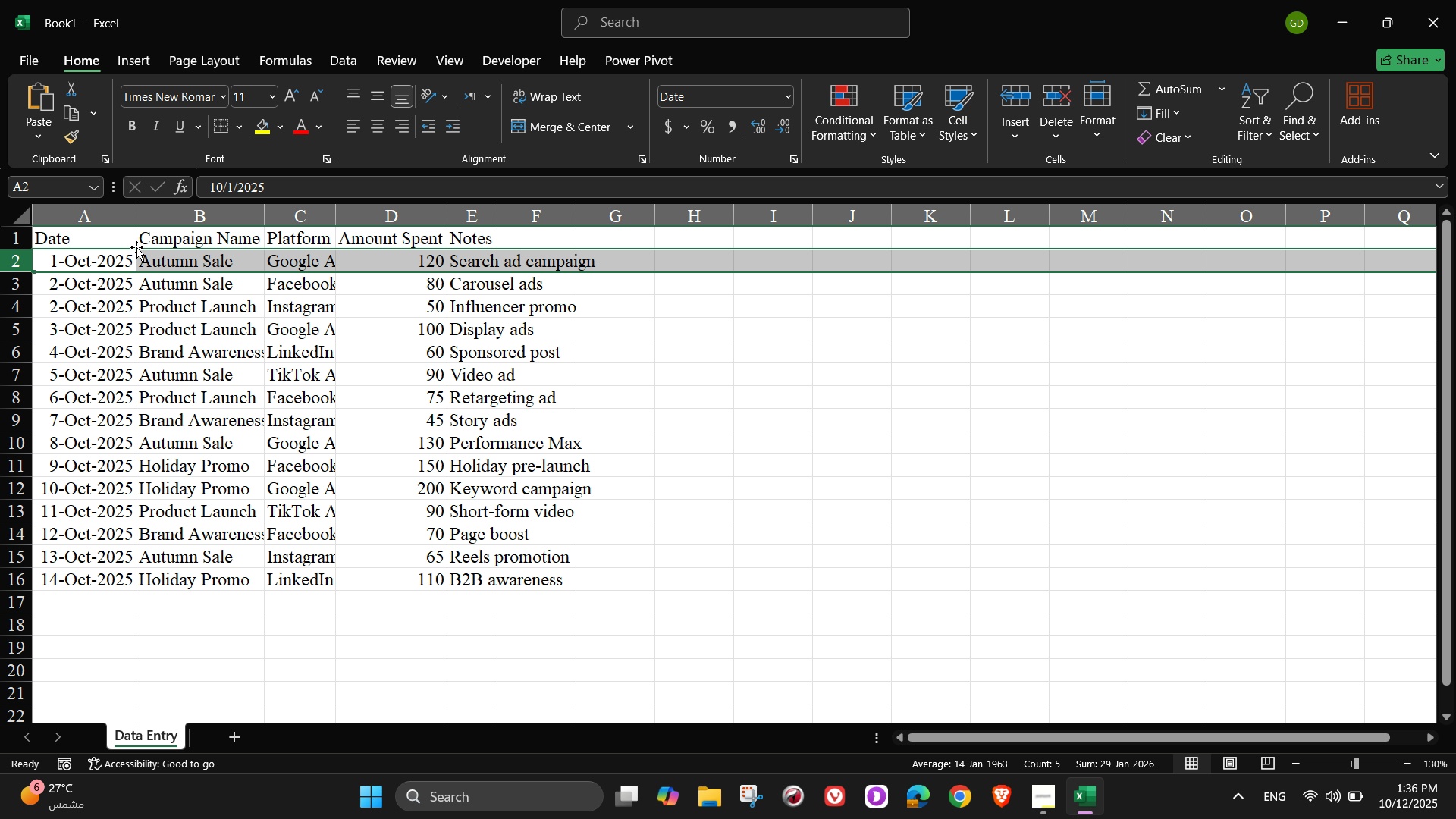 
double_click([136, 247])
 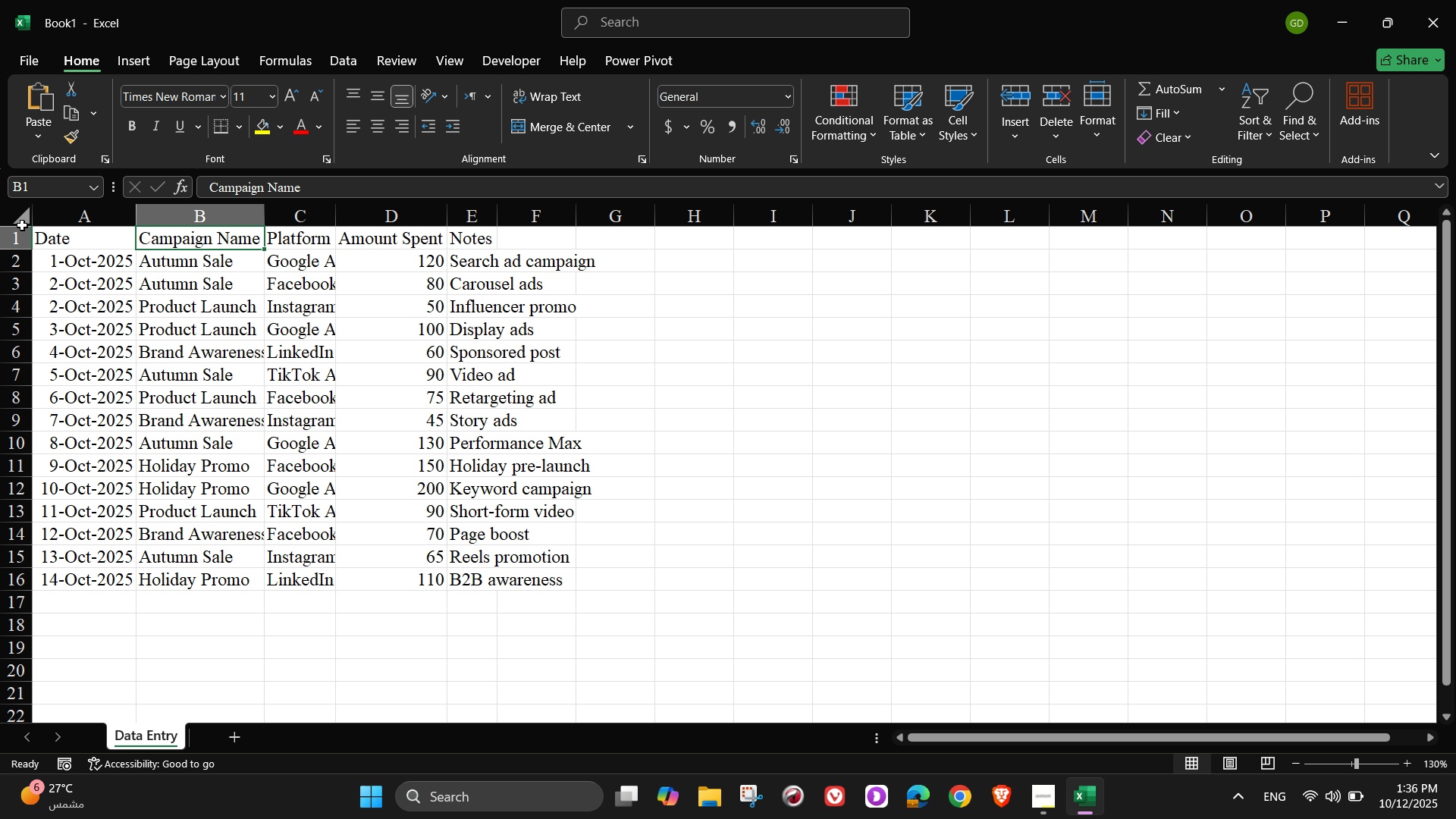 
left_click([22, 224])
 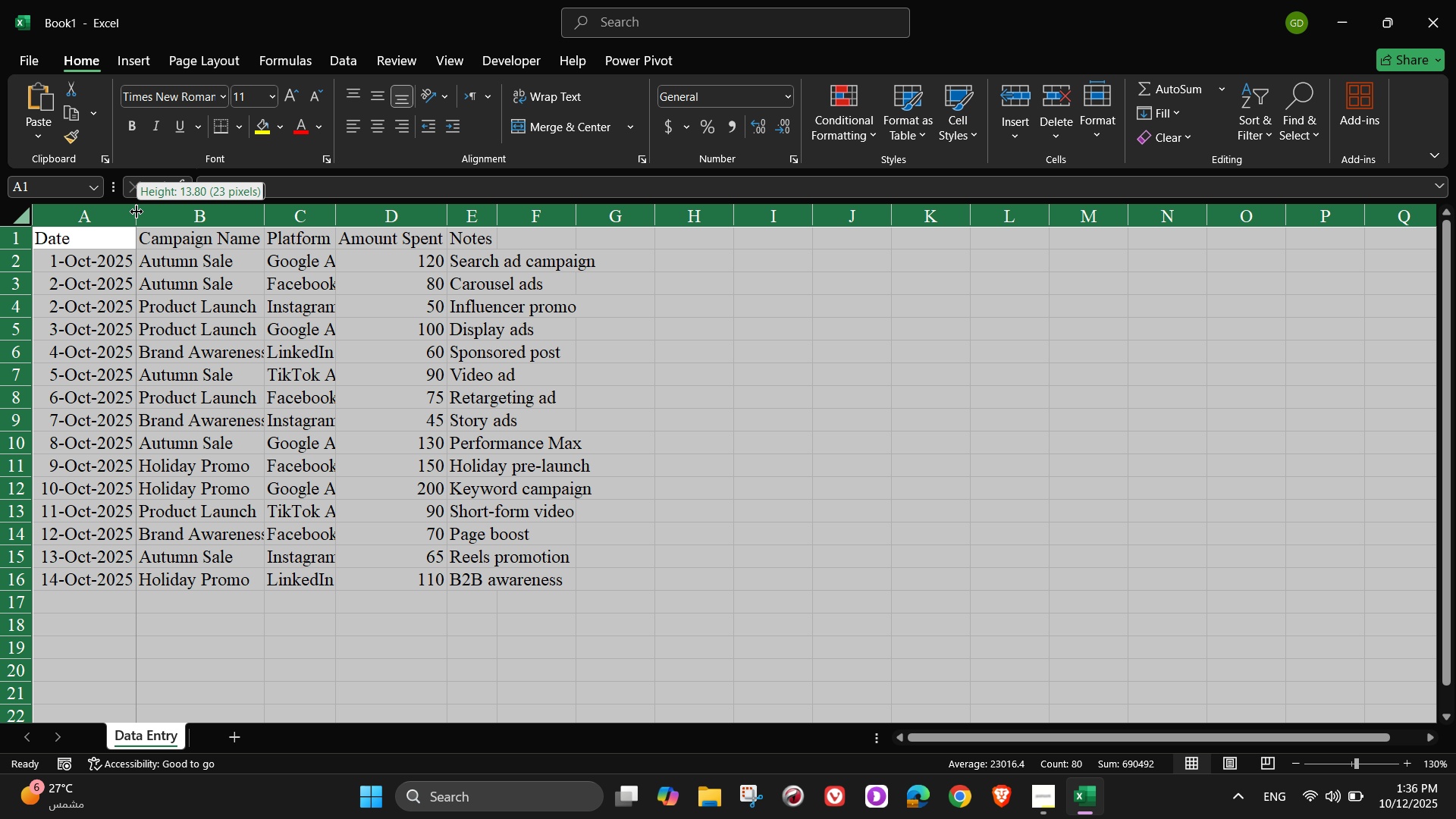 
double_click([136, 212])
 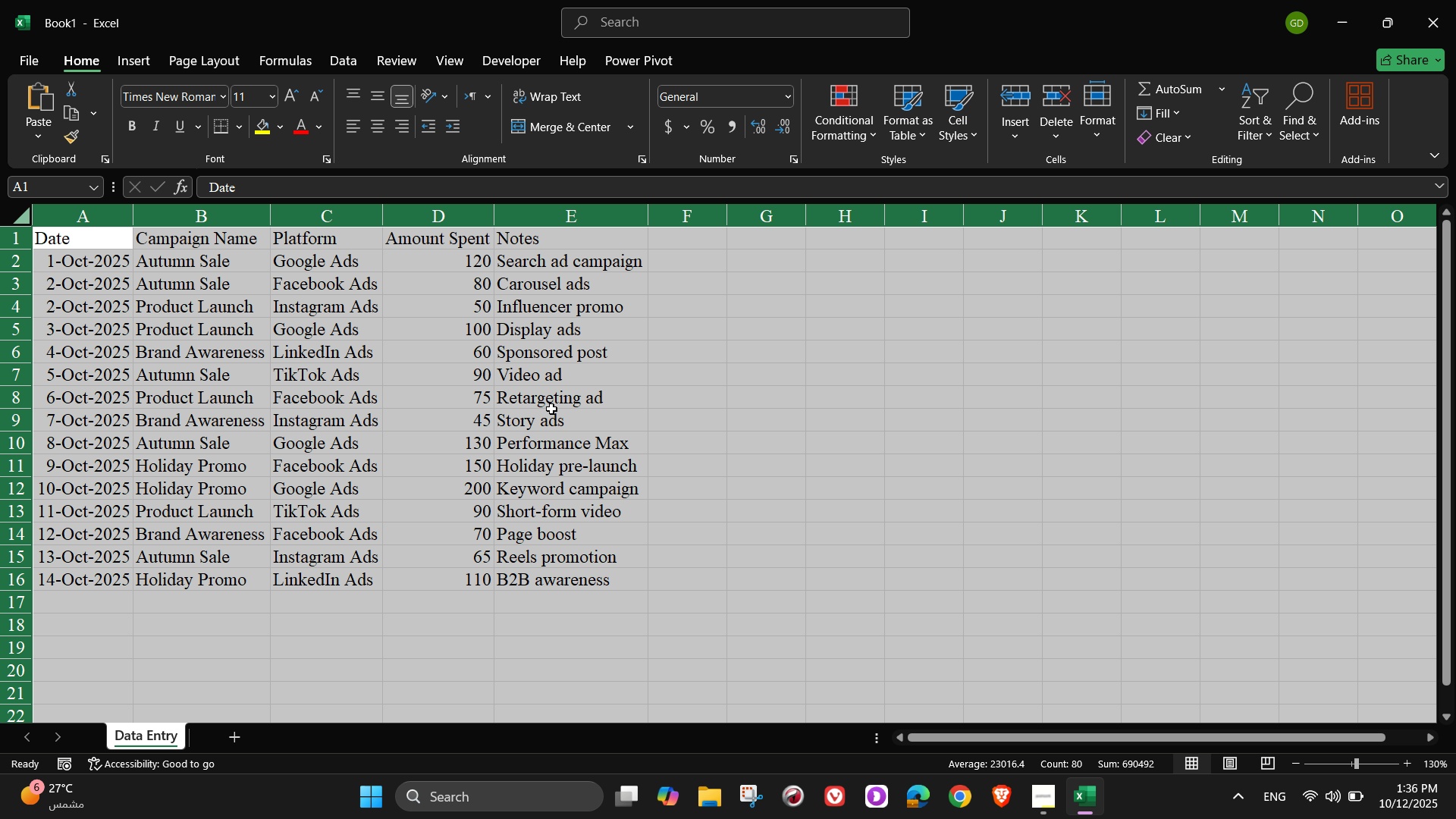 
left_click([554, 410])
 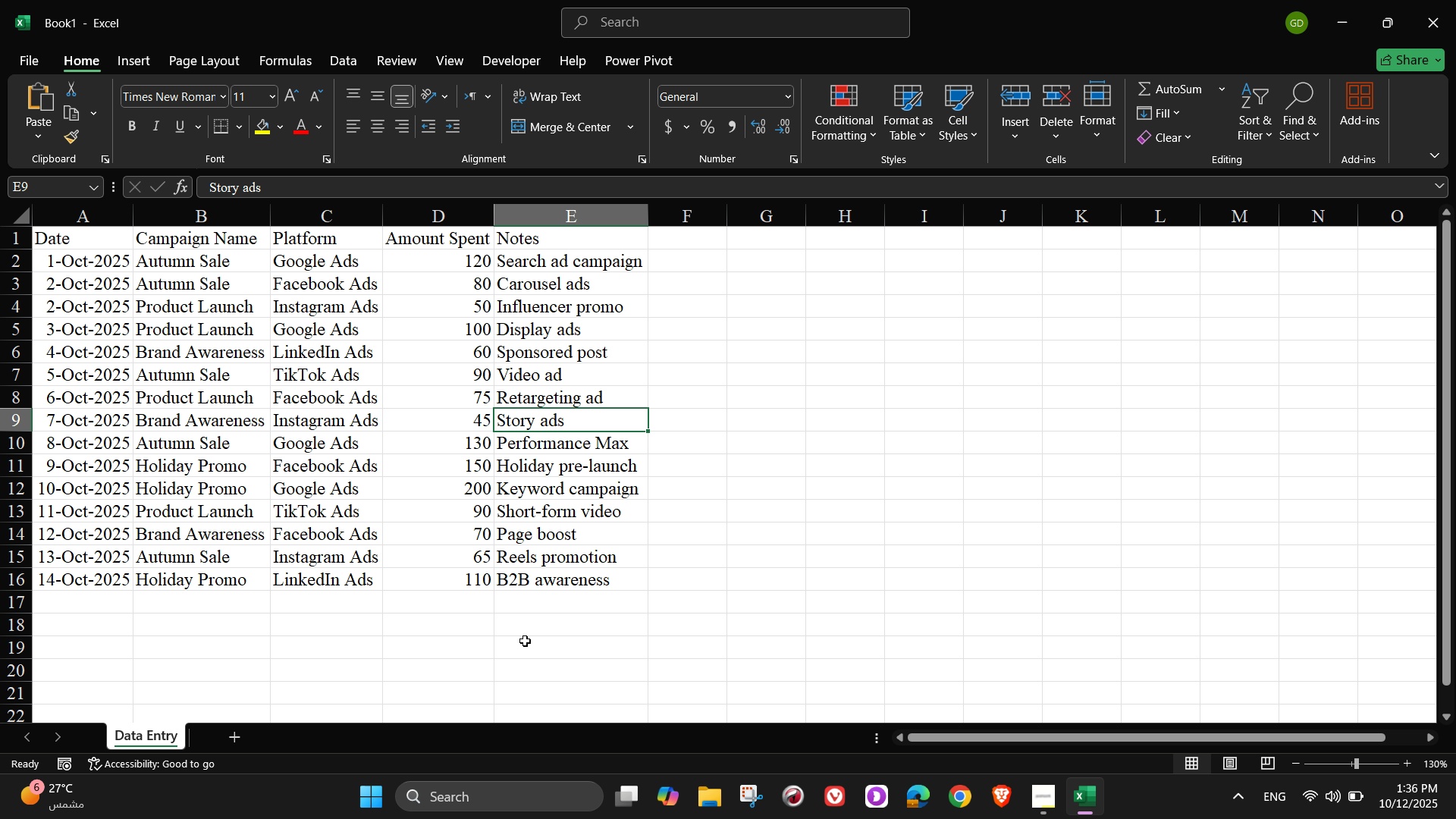 
left_click([525, 641])
 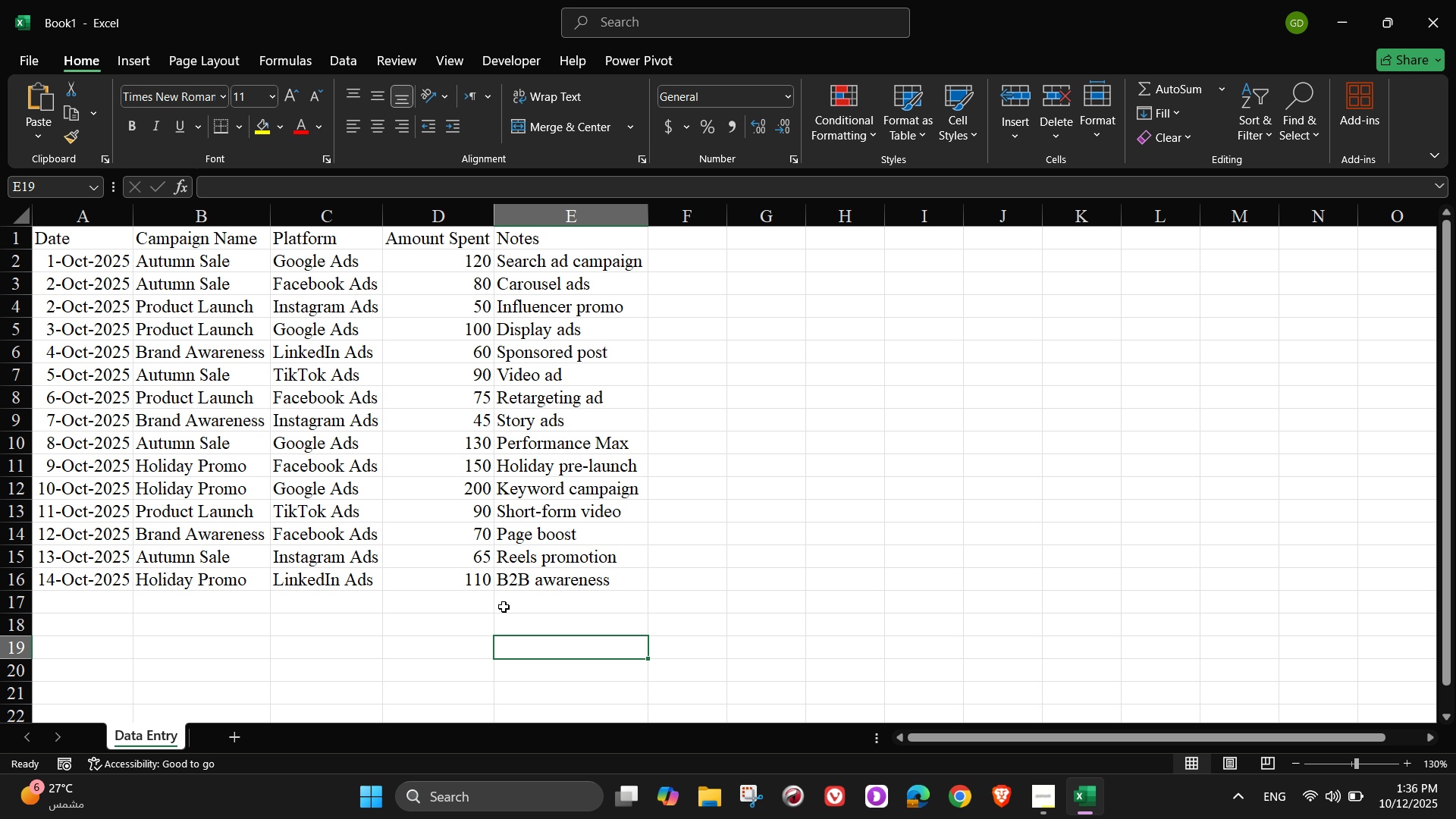 
wait(13.73)
 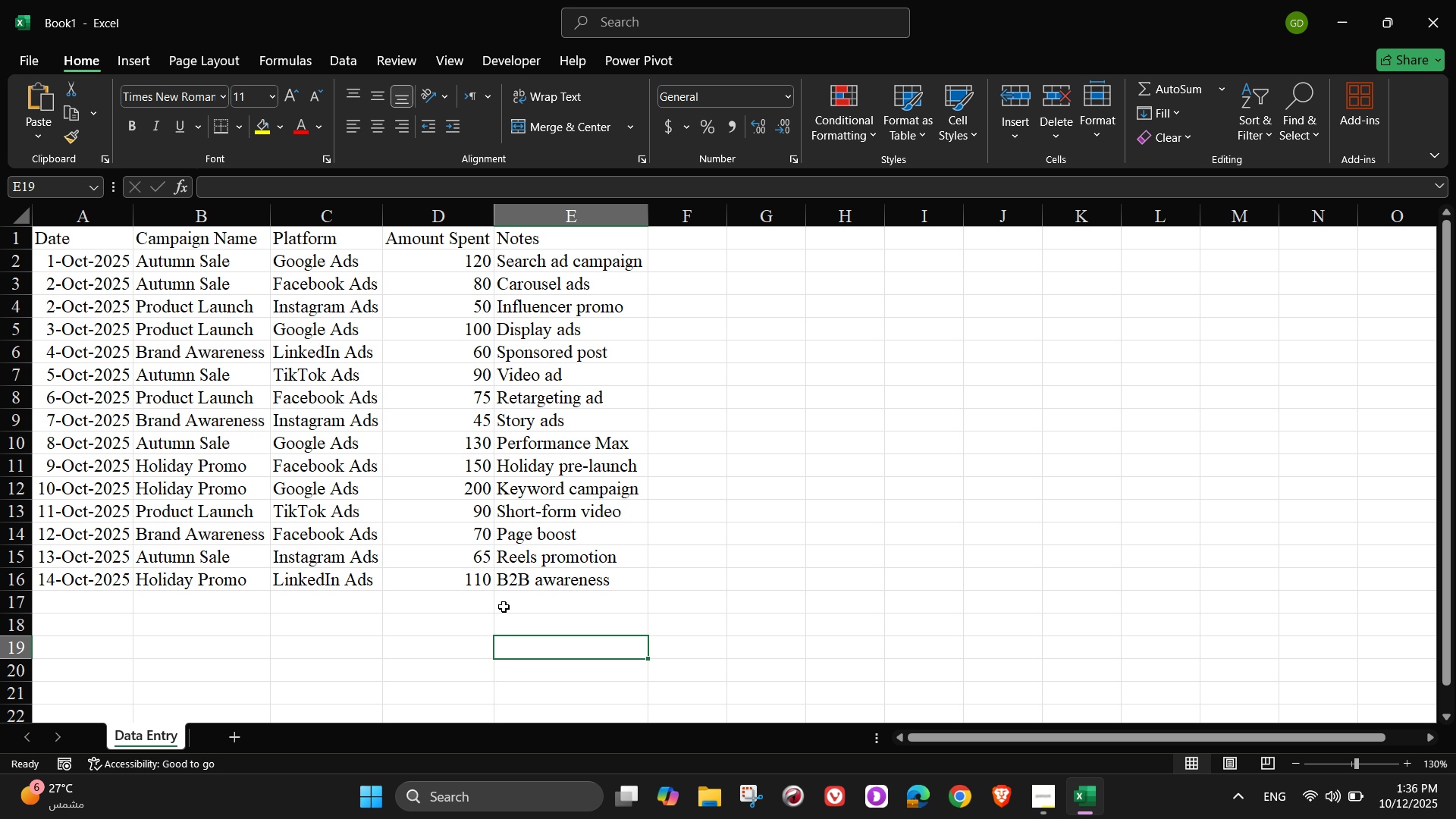 
scroll: coordinate [889, 480], scroll_direction: up, amount: 1.0
 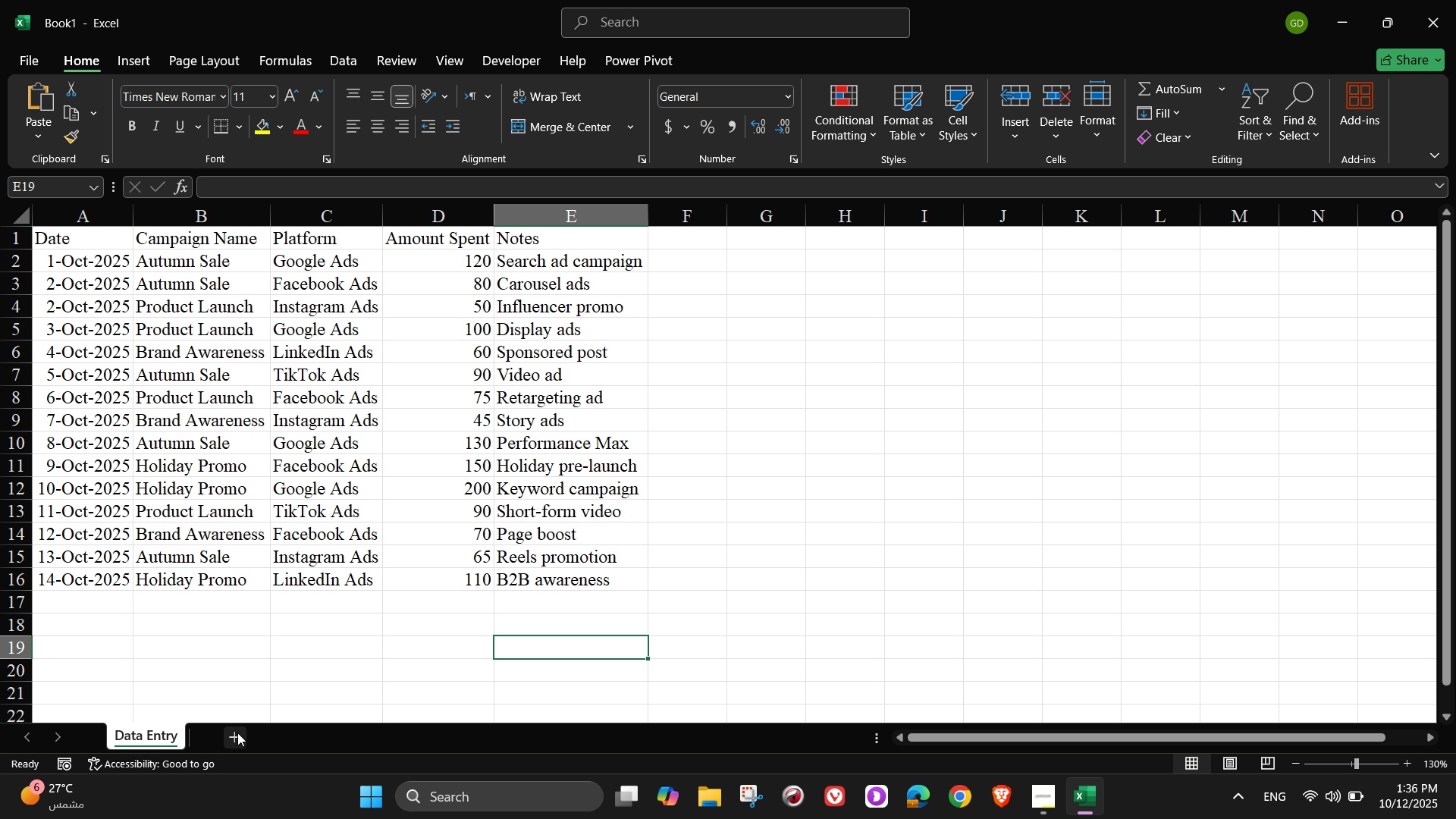 
left_click([240, 734])
 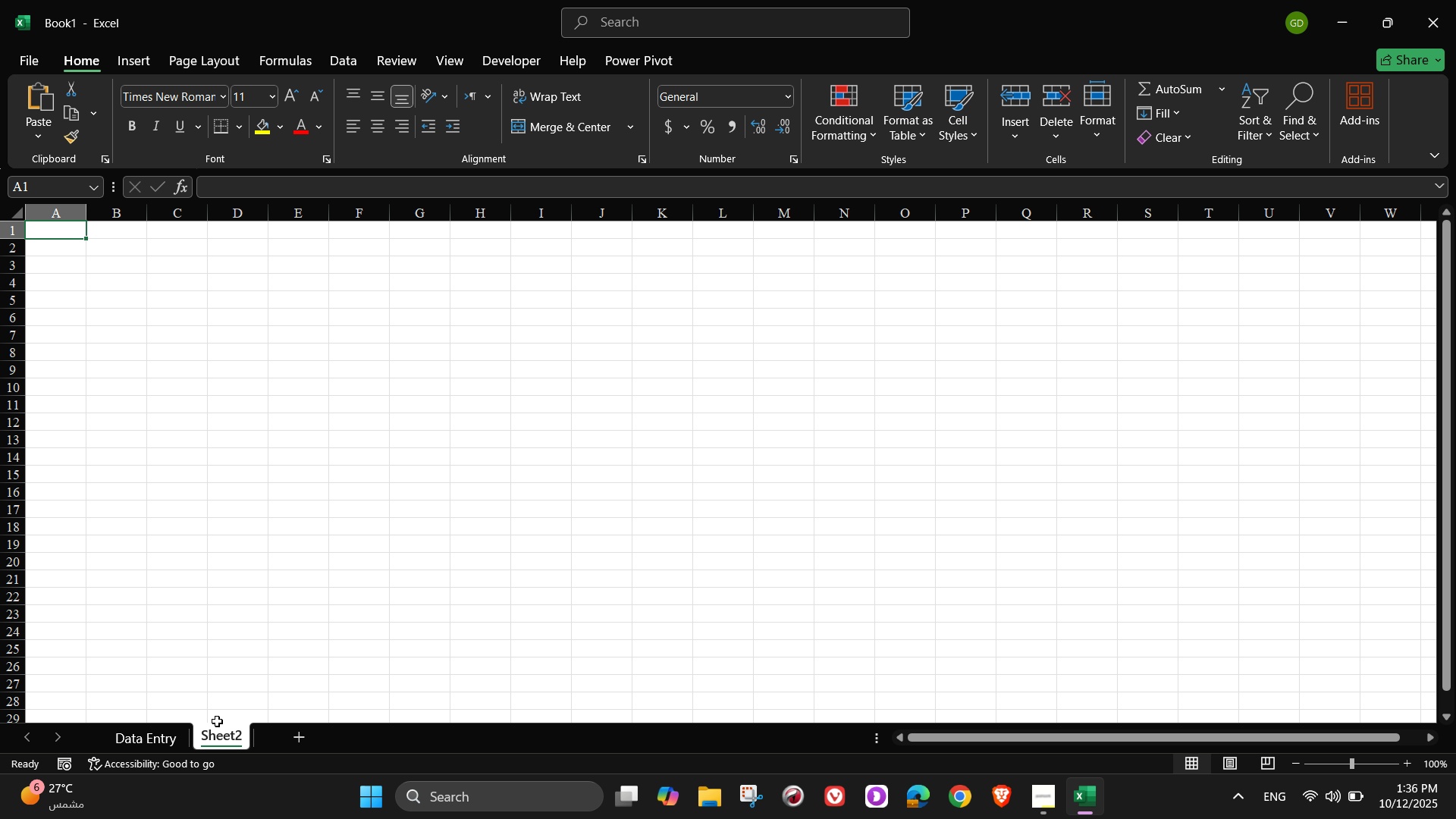 
double_click([234, 732])
 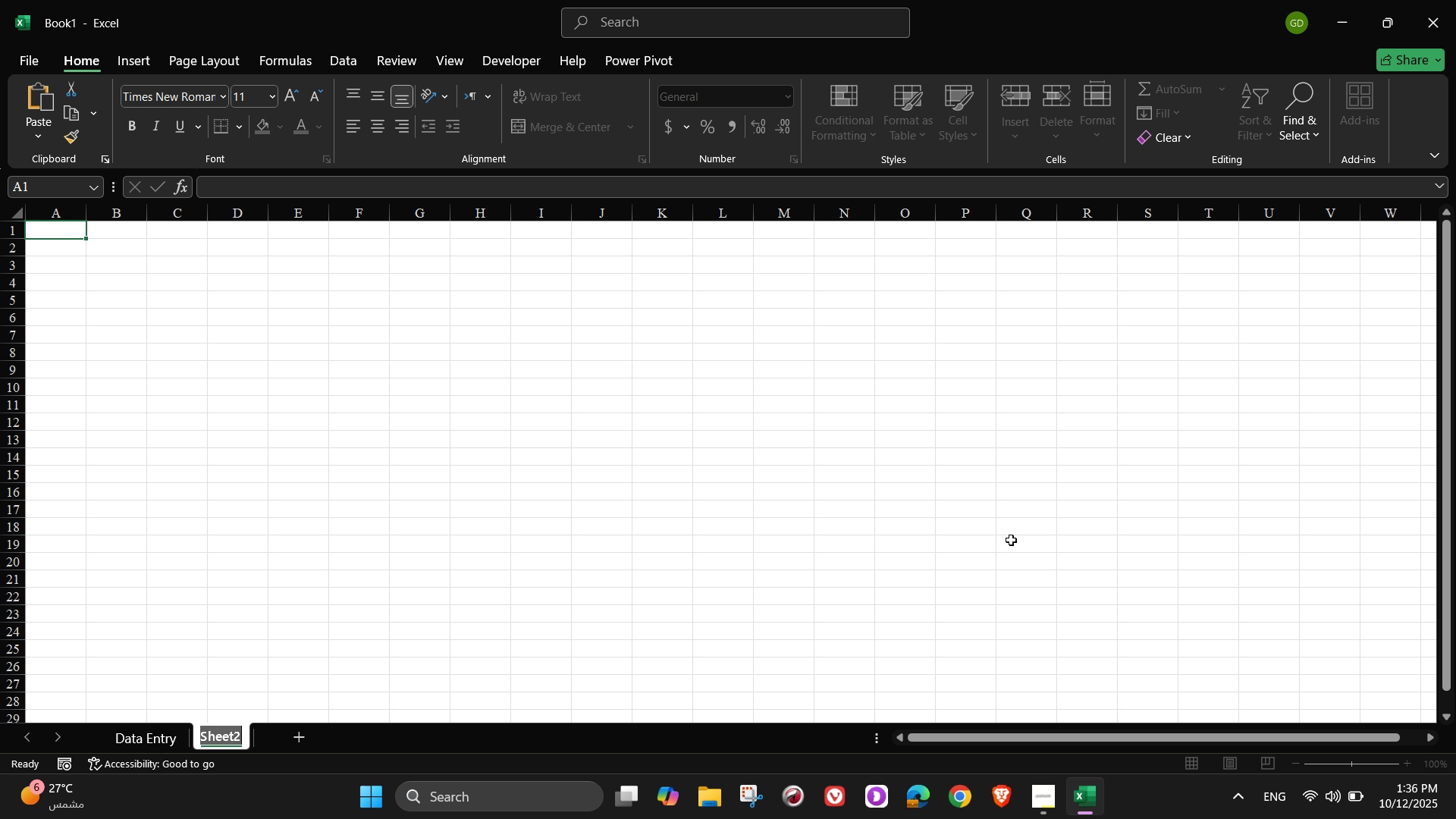 
wait(8.03)
 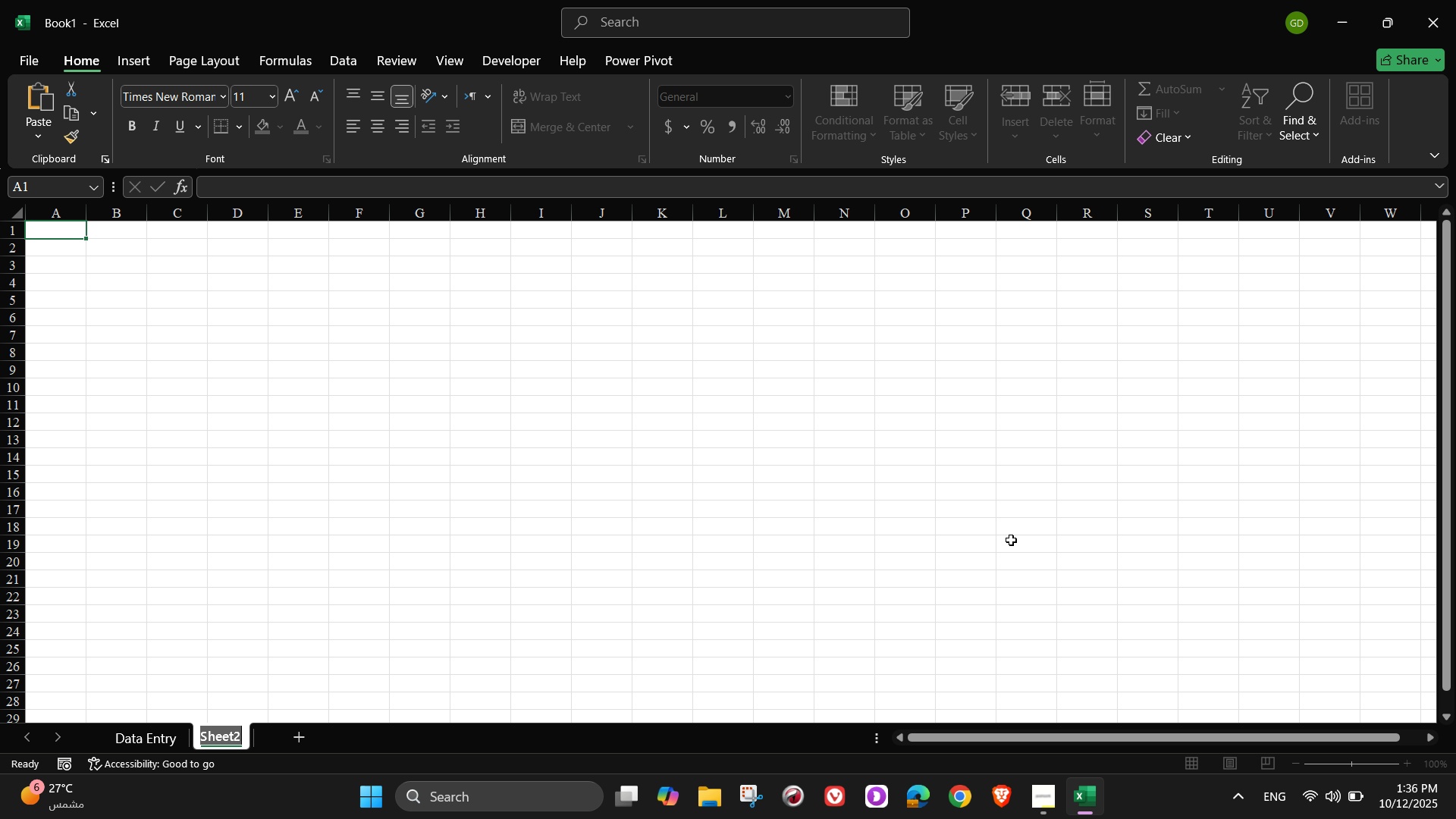 
type(Summary Dashboard)
 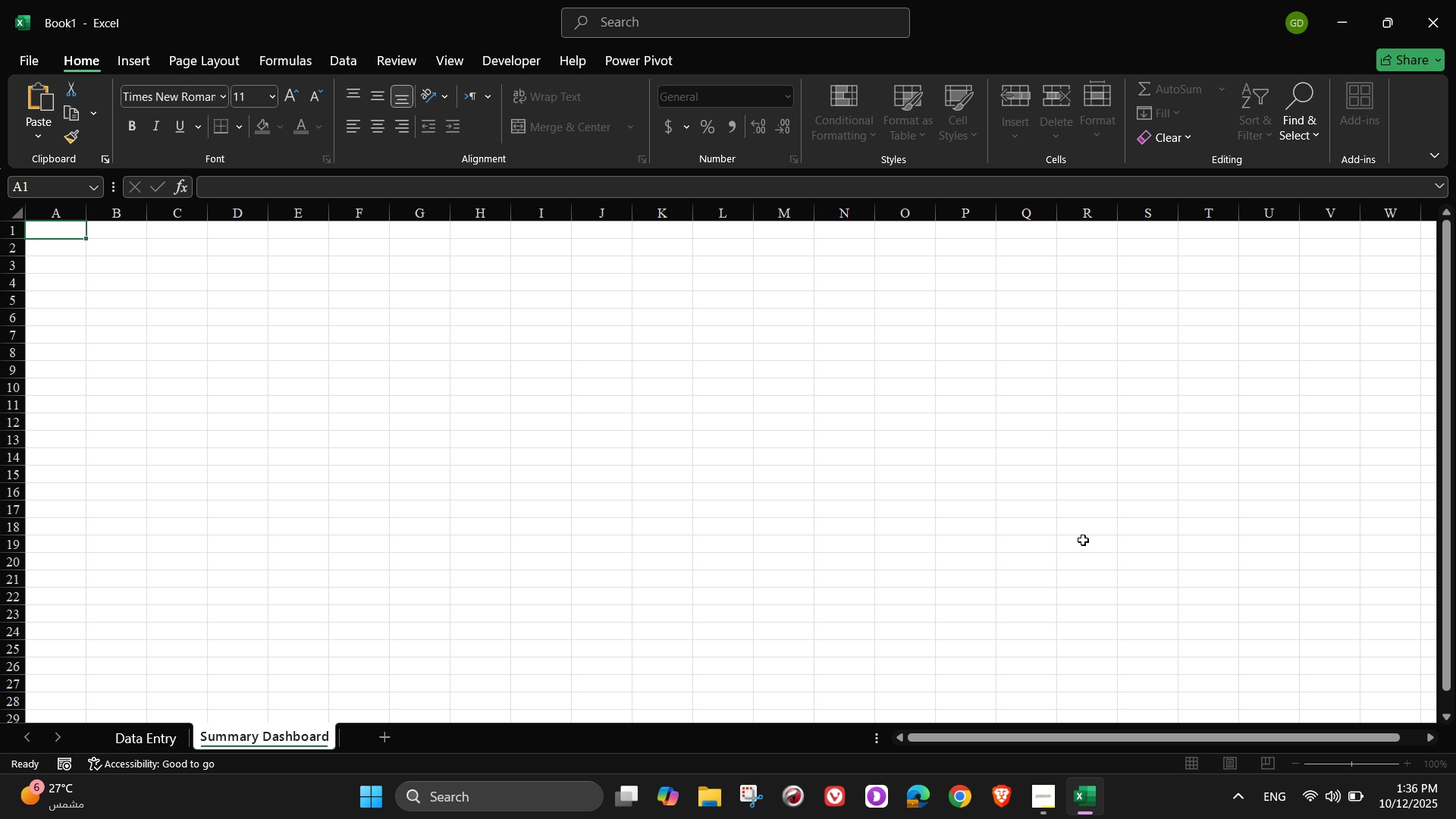 
left_click([367, 474])
 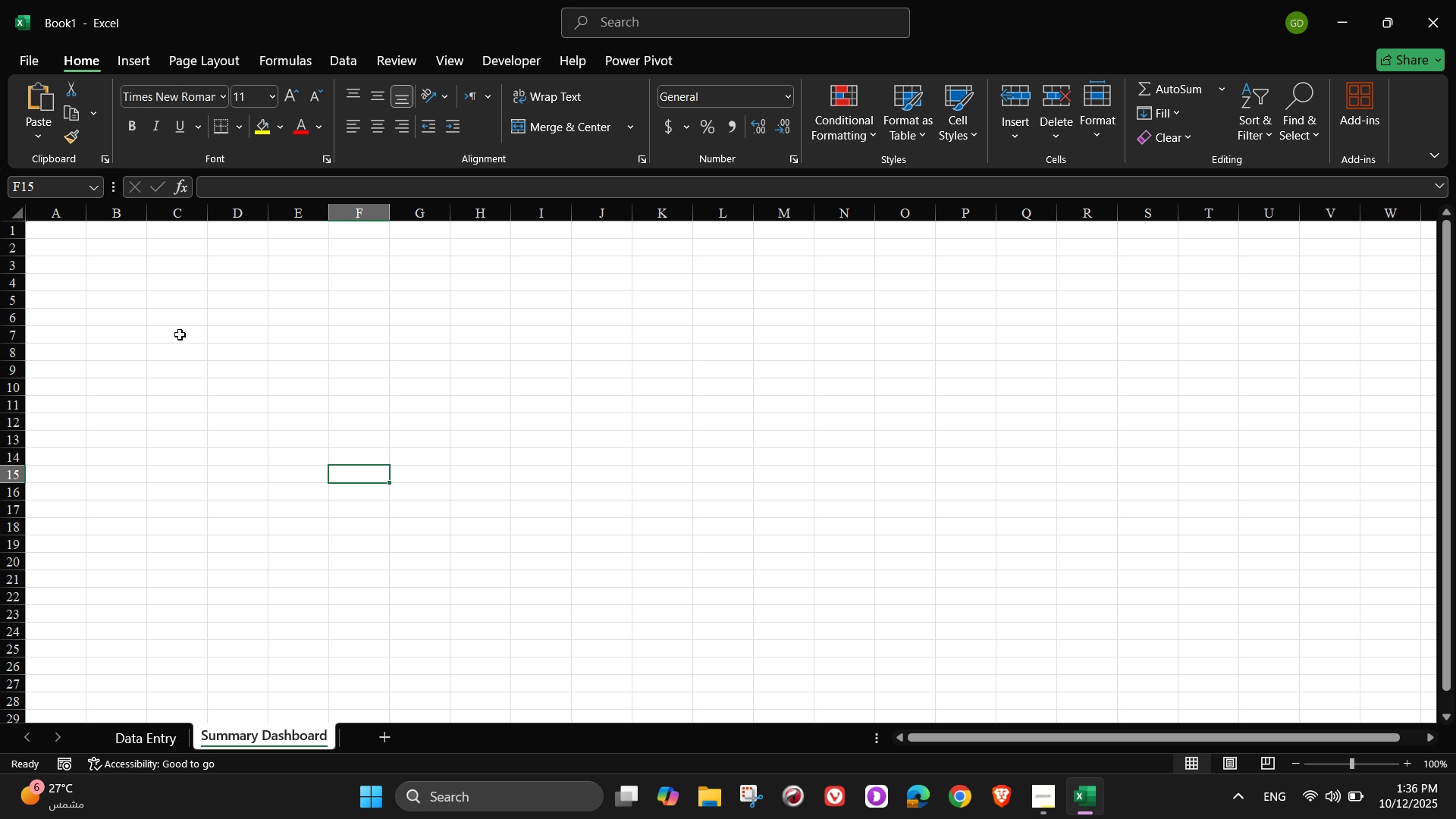 
scroll: coordinate [187, 359], scroll_direction: up, amount: 6.0
 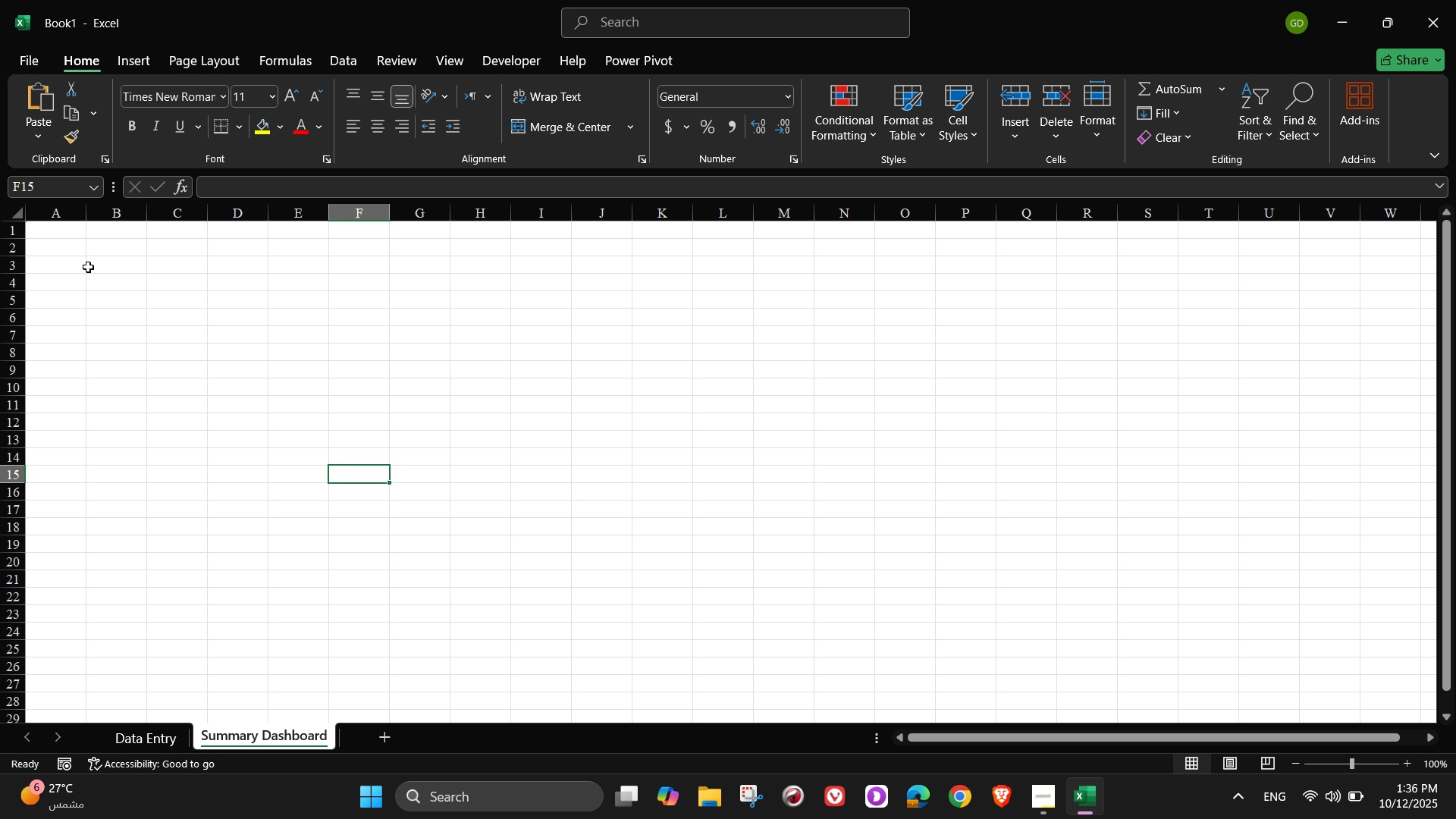 
hold_key(key=ControlLeft, duration=0.43)
scroll: coordinate [96, 328], scroll_direction: up, amount: 1.0
 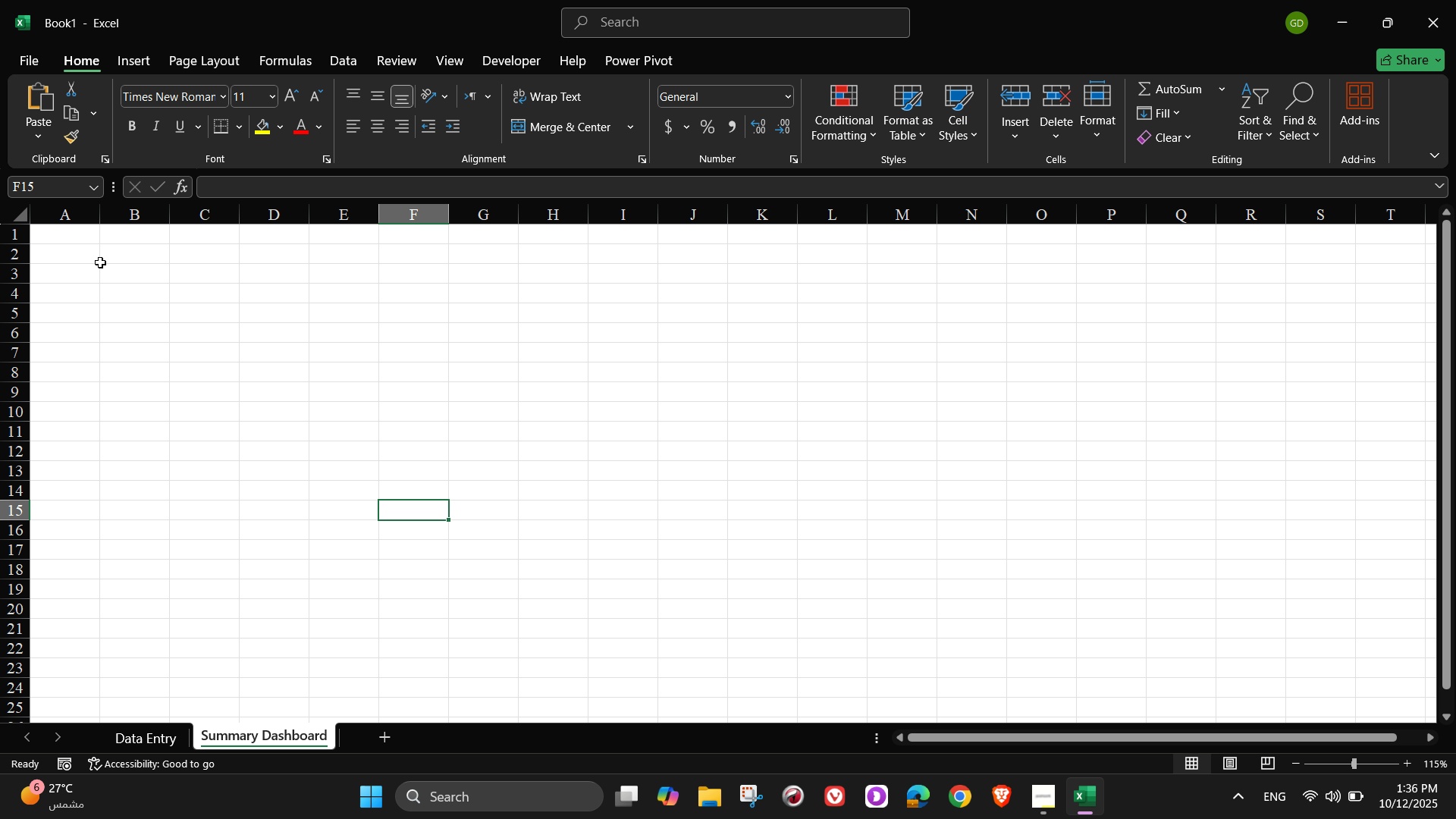 
left_click([90, 246])
 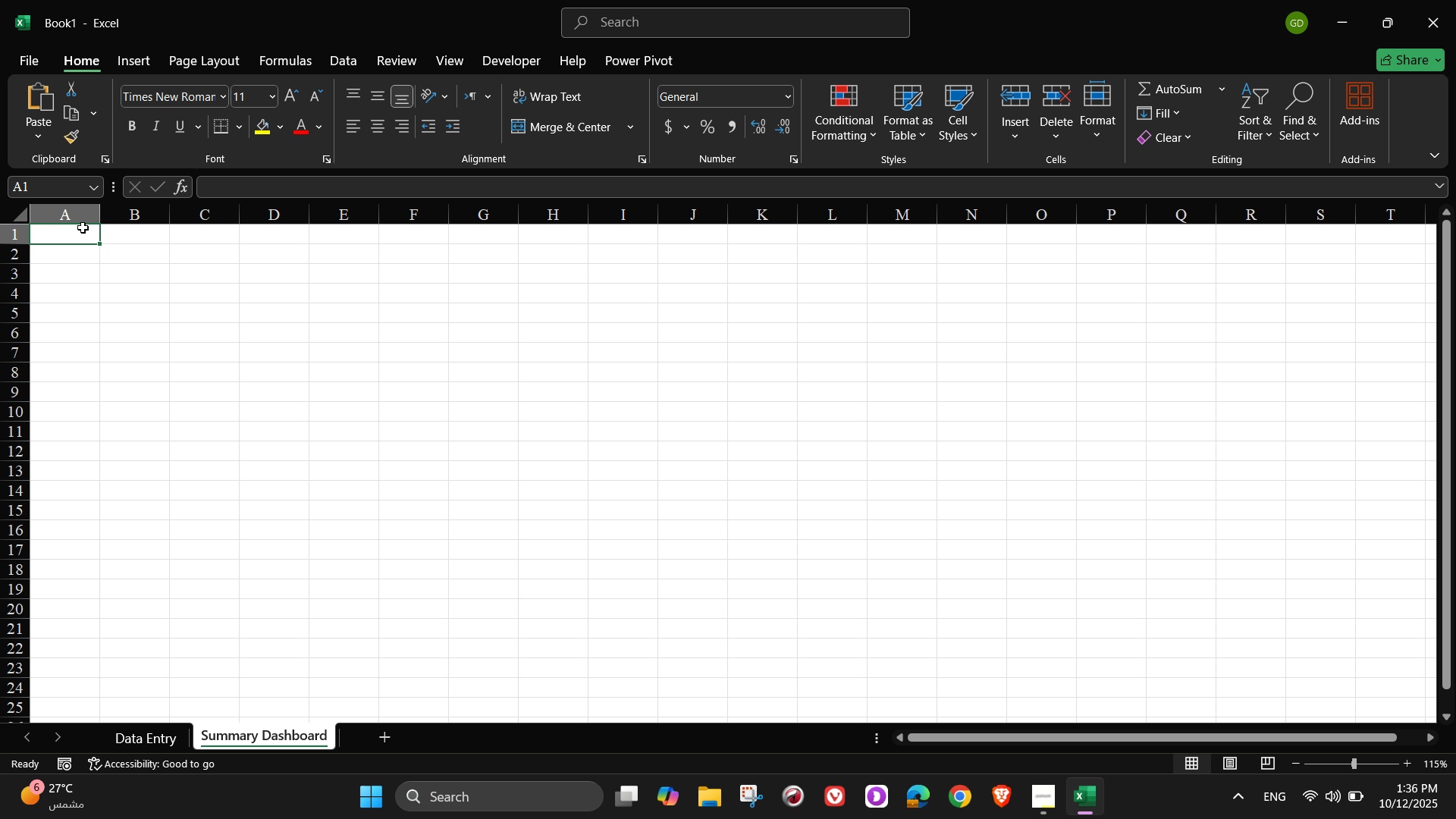 
left_click([83, 228])
 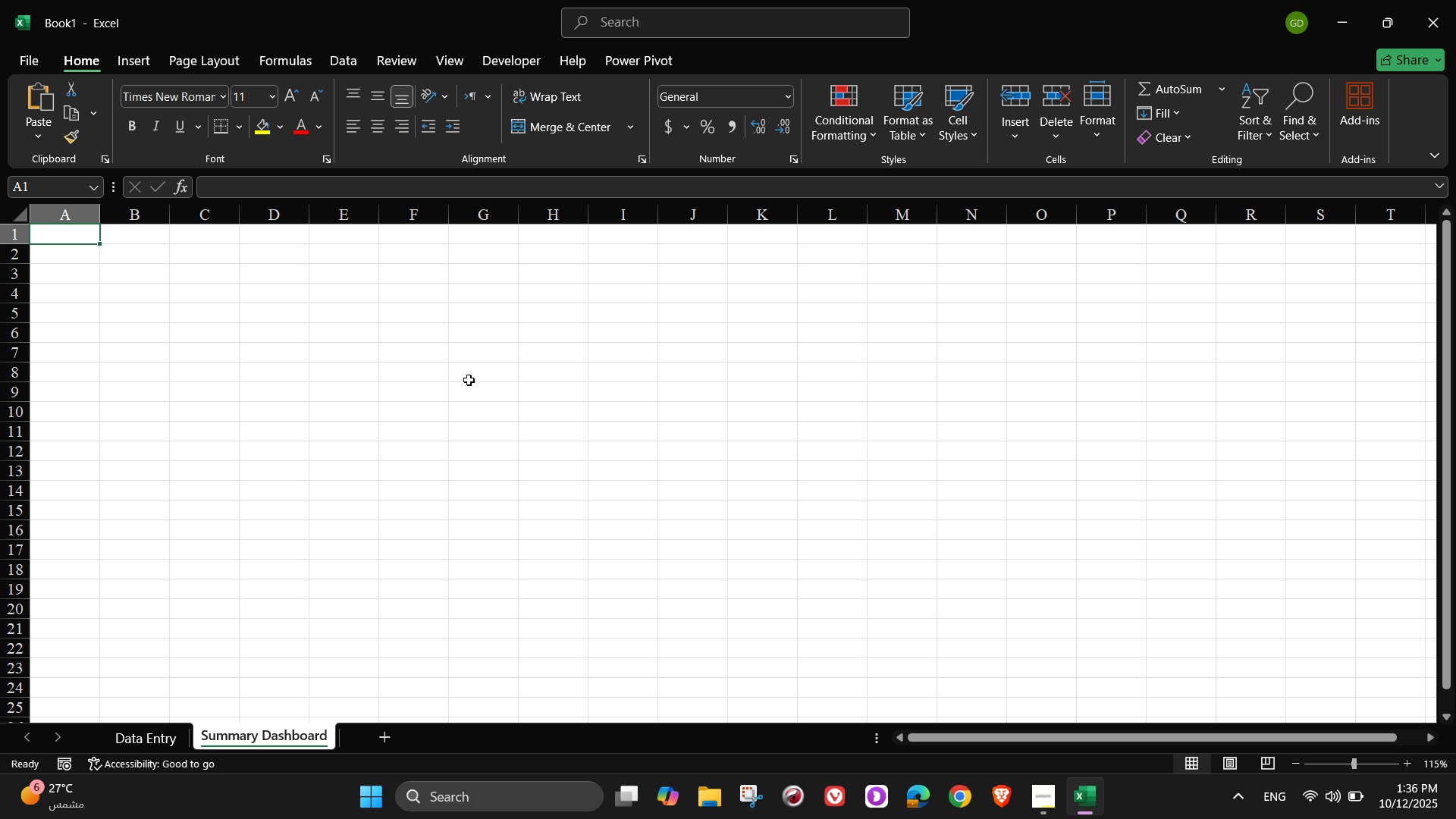 
type(Campaign Name)
key(Tab)
type(Total Spent)
 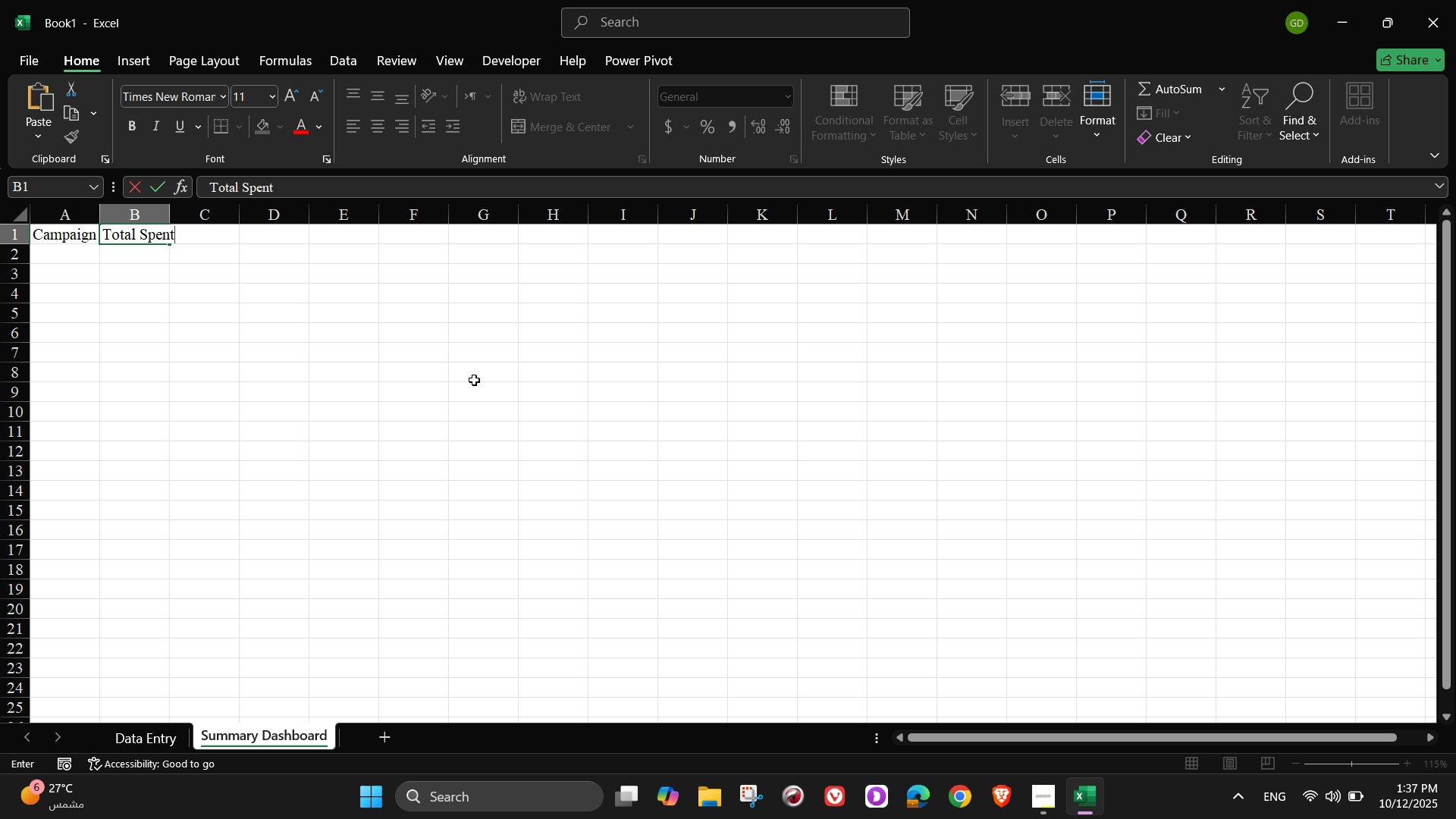 
left_click([98, 212])
 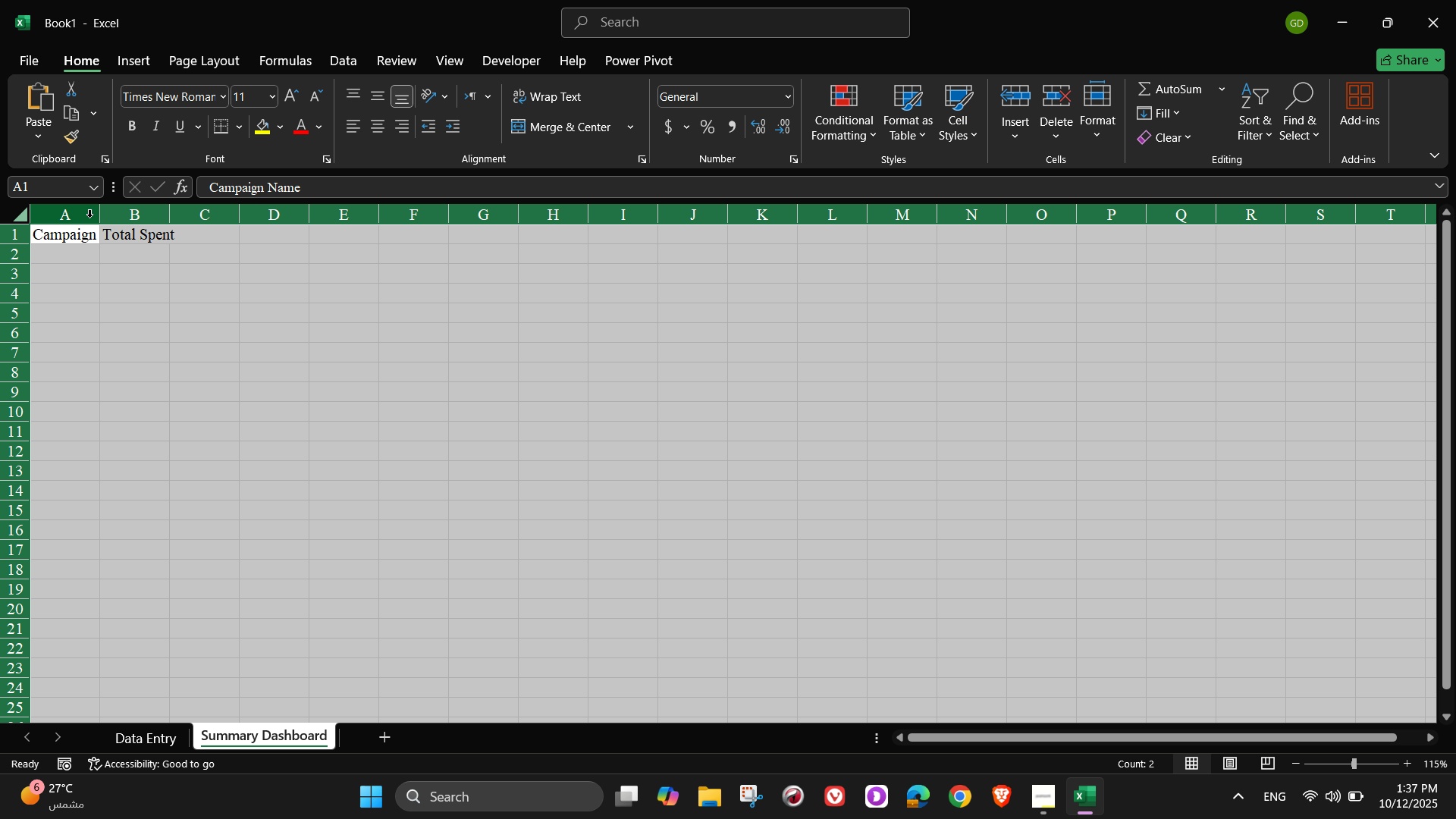 
double_click([103, 216])
 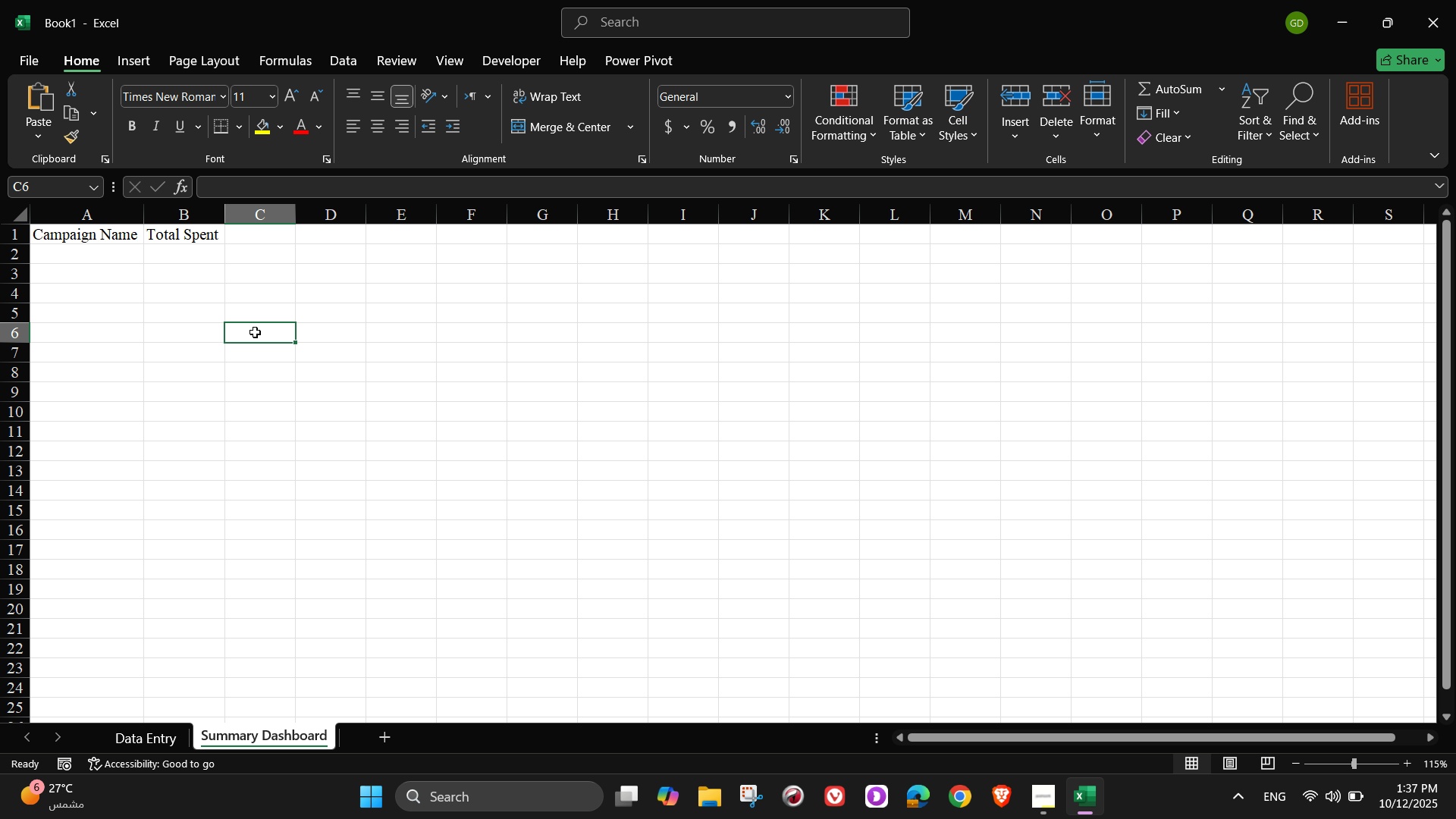 
triple_click([255, 332])
 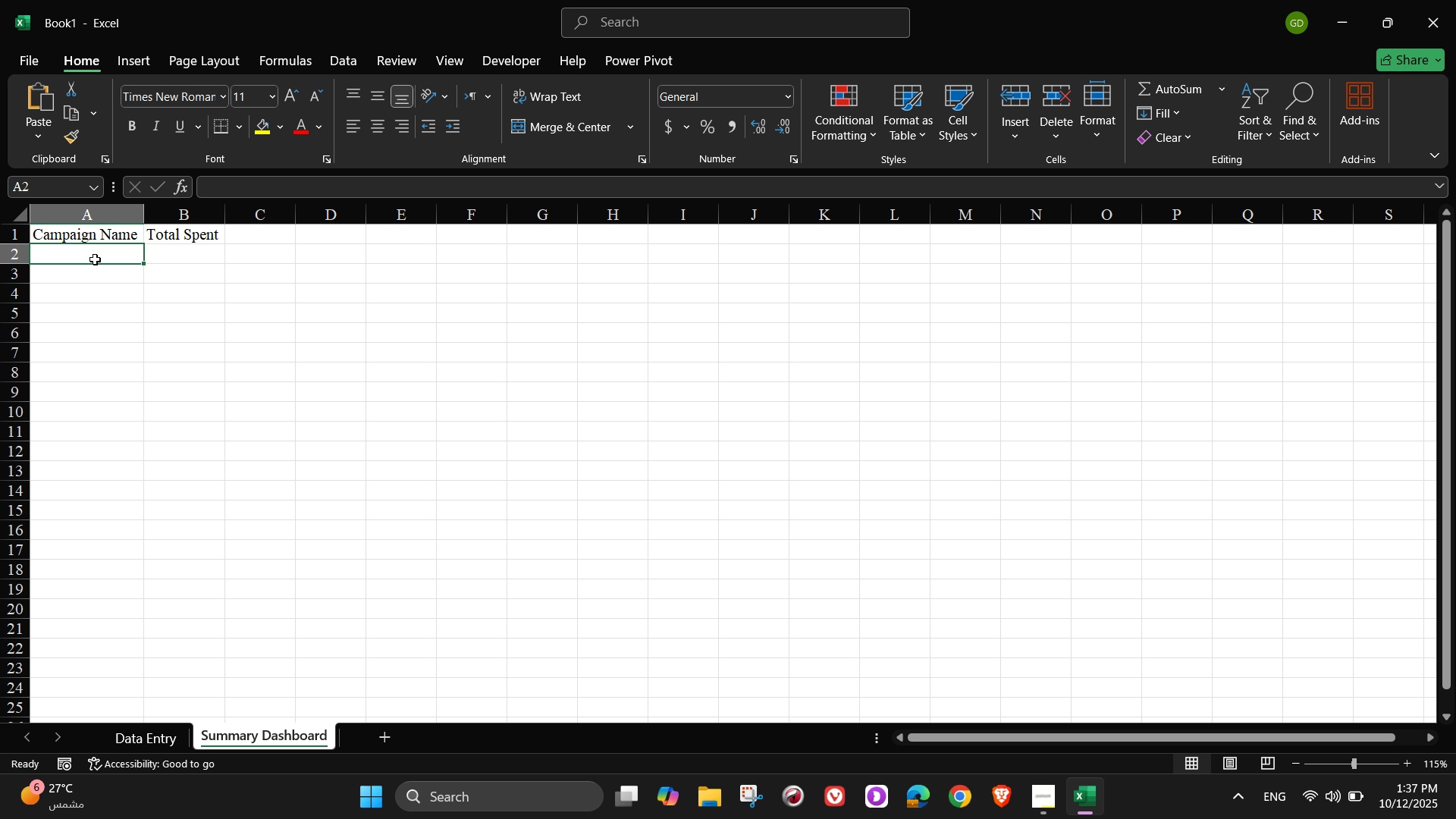 
left_click([95, 259])
 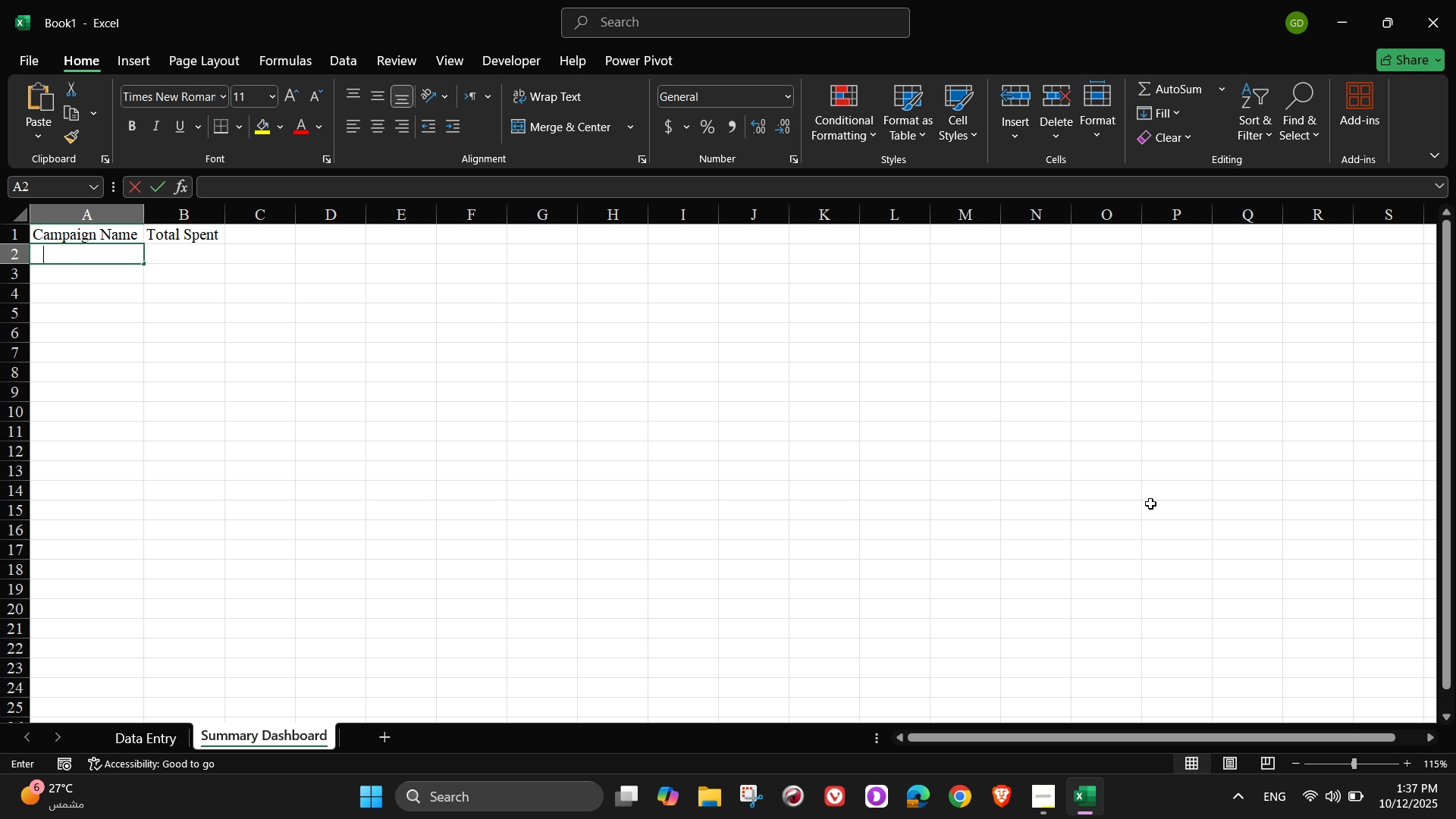 
type(Autumn Sale)
 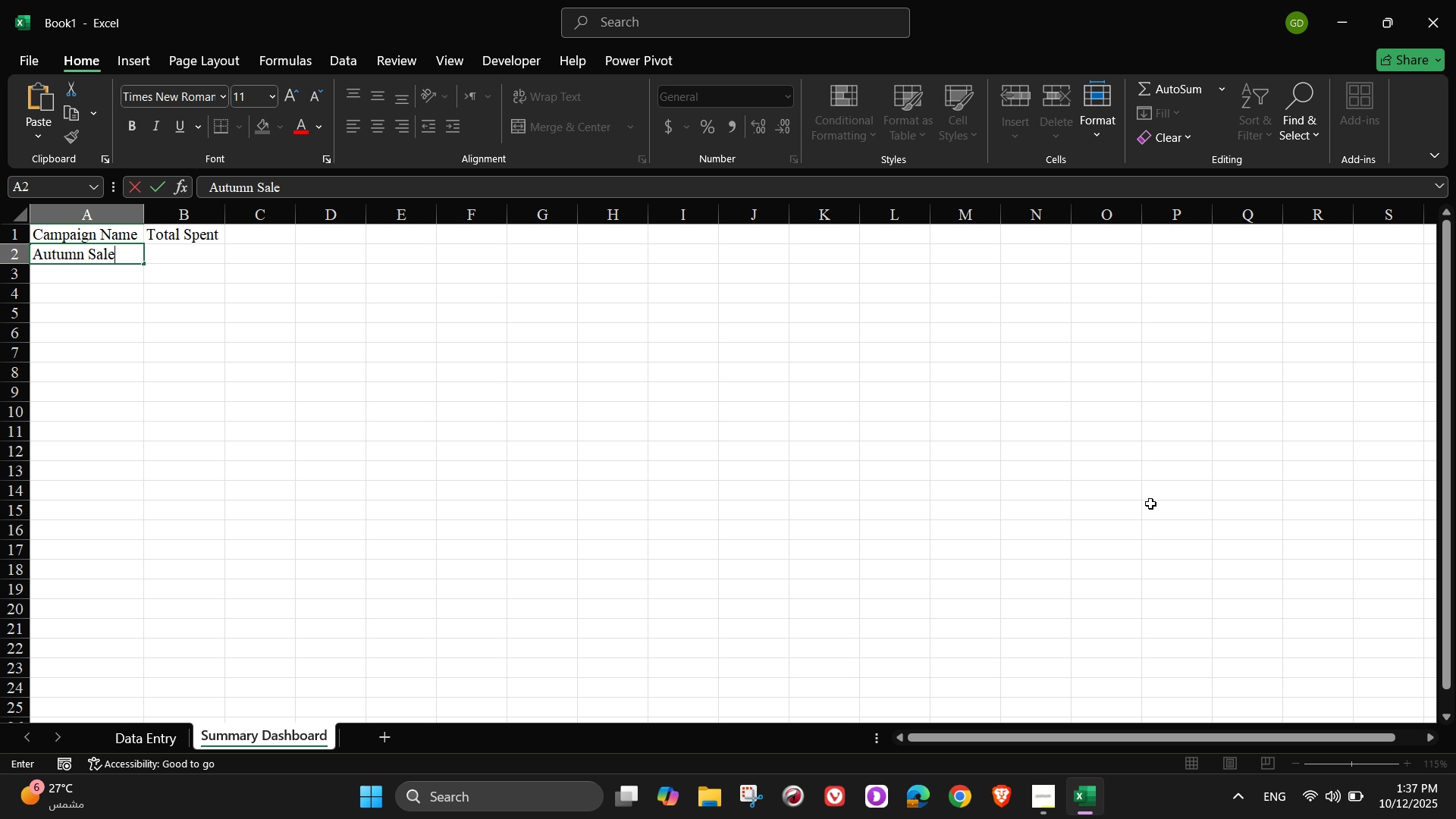 
key(Tab)
 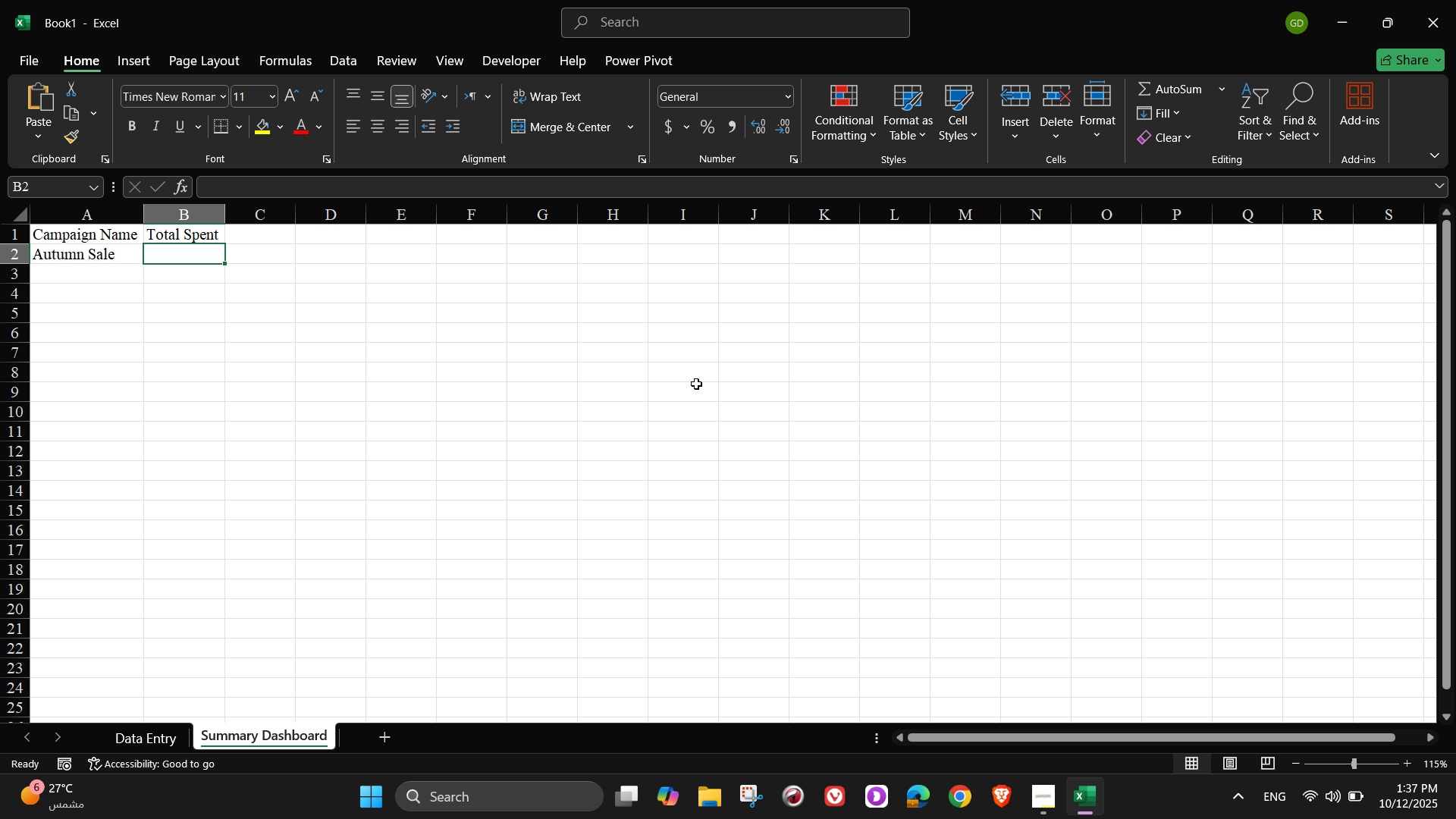 
type(=sumif()
 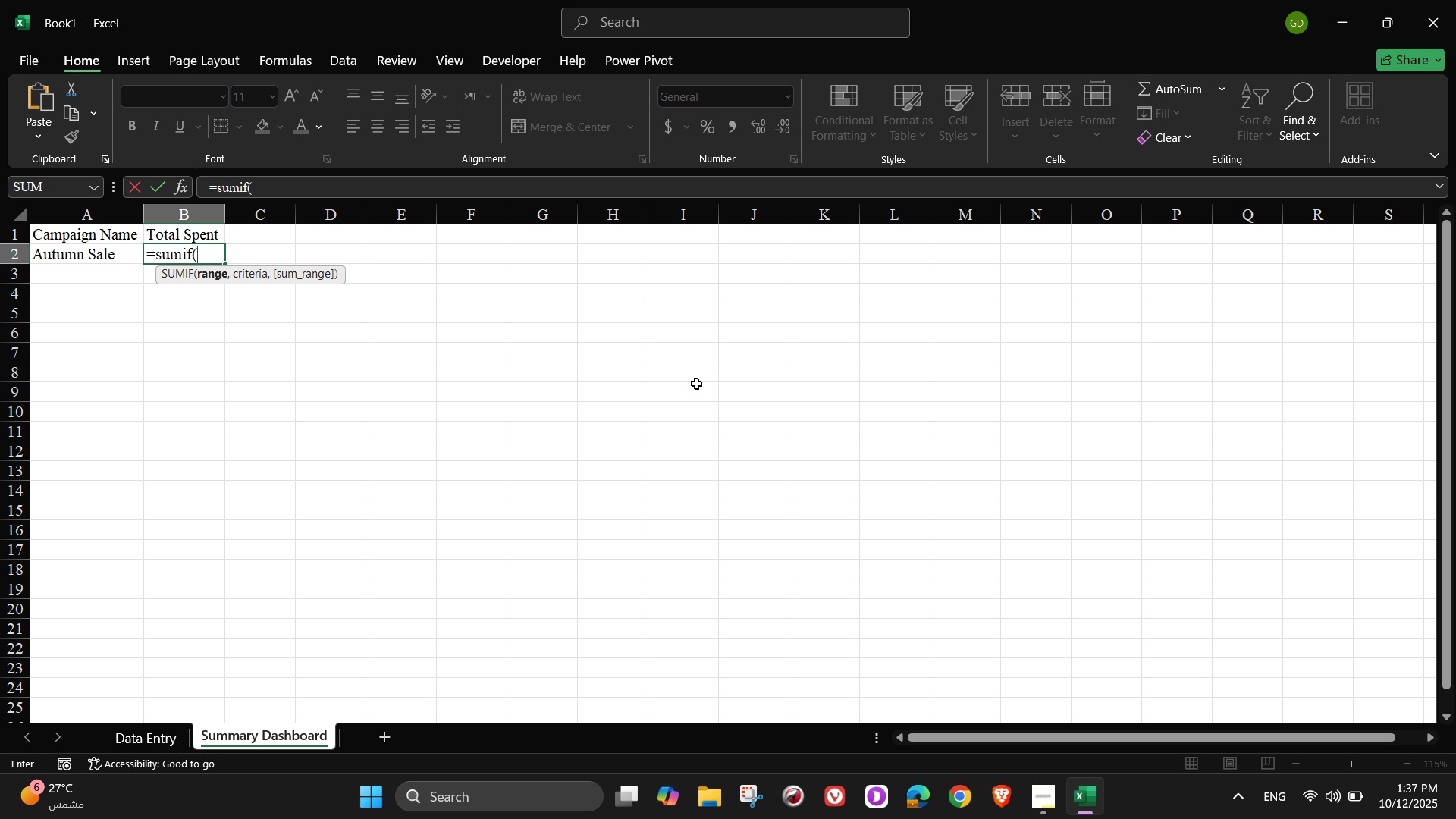 
wait(6.29)
 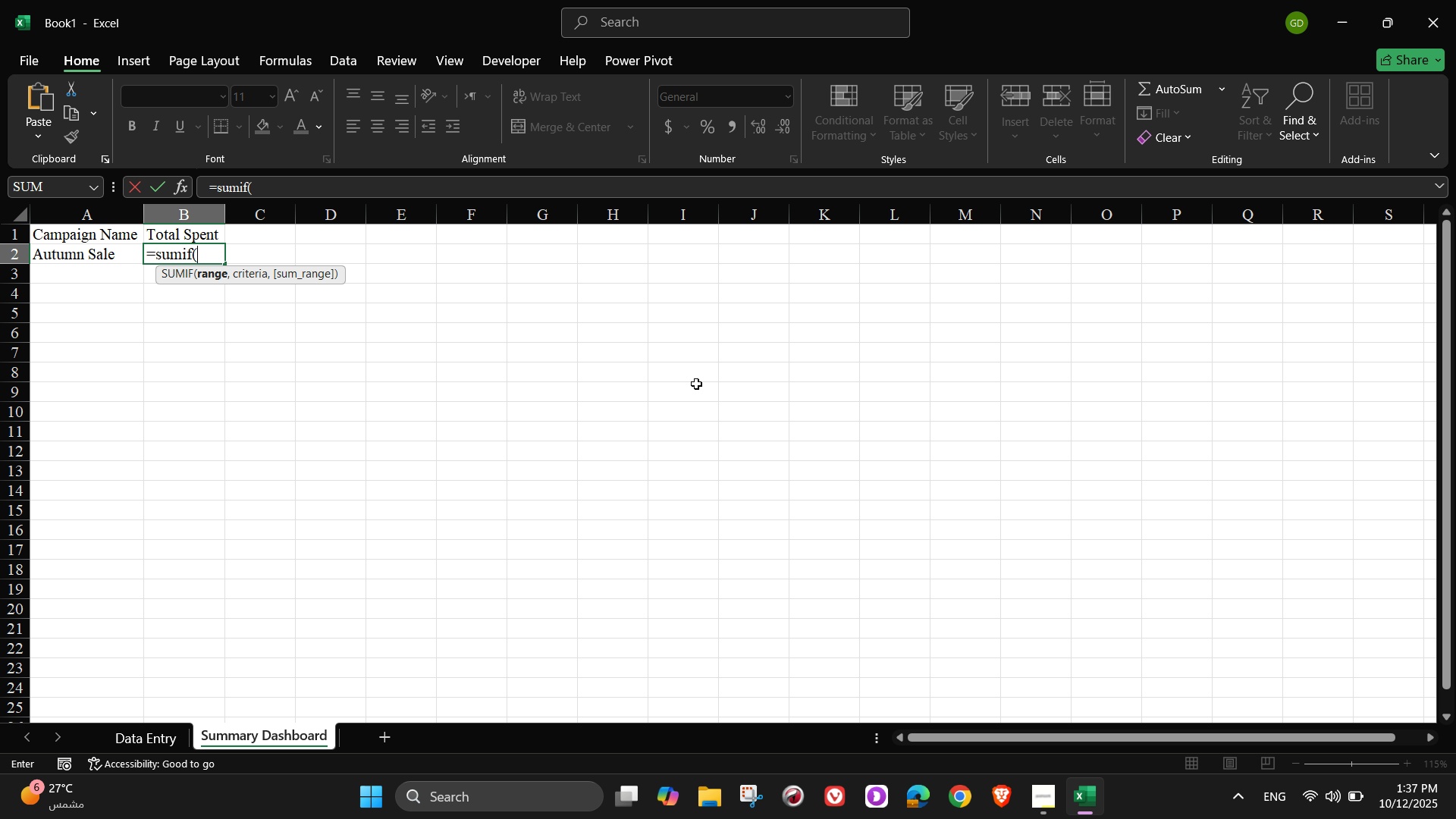 
type('Data Entry' !)
 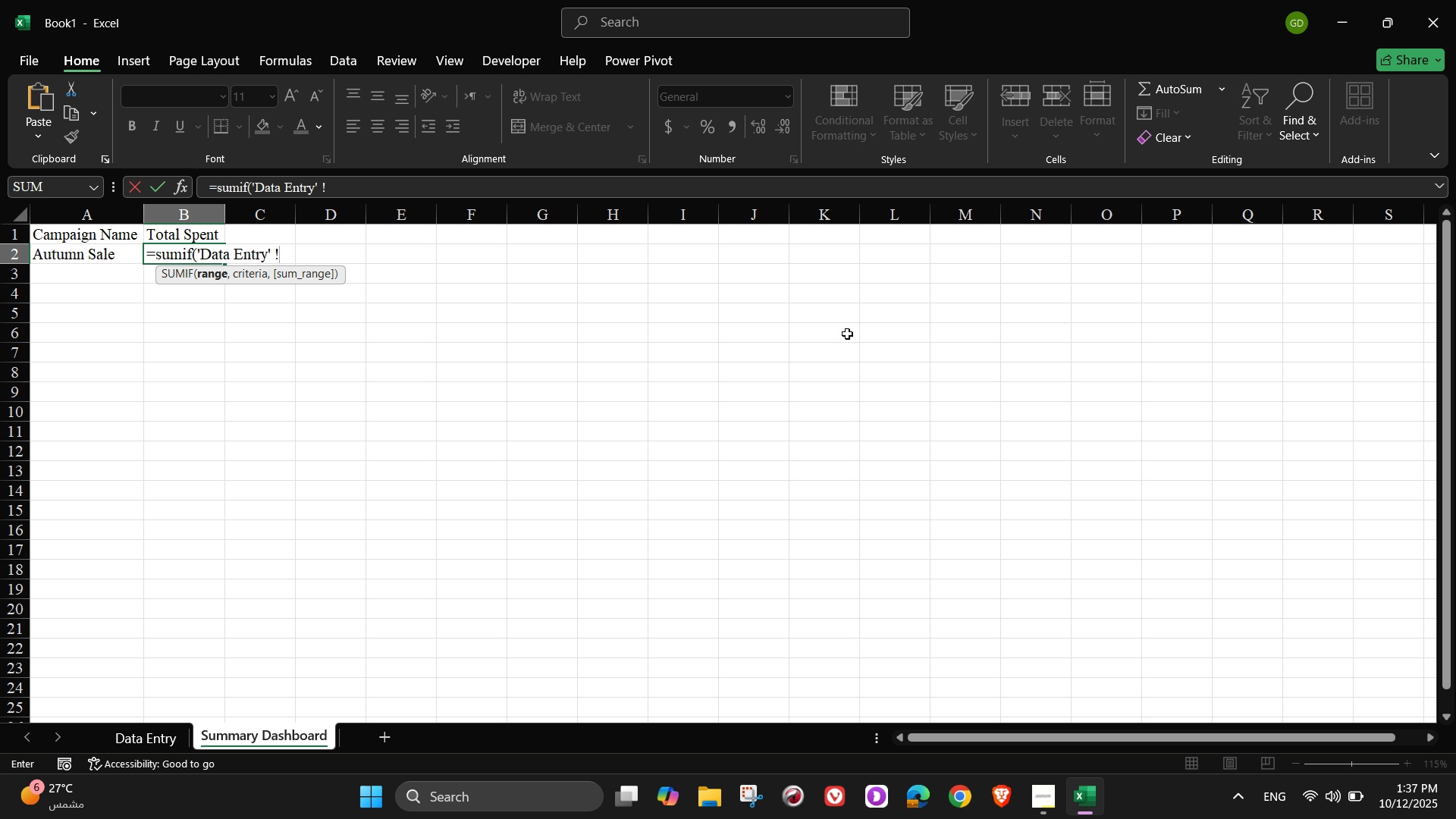 
type(b)
key(Backspace)
type(B")
key(Backspace)
type(:B, A6, 'Data S)
key(Backspace)
type(Entry')
 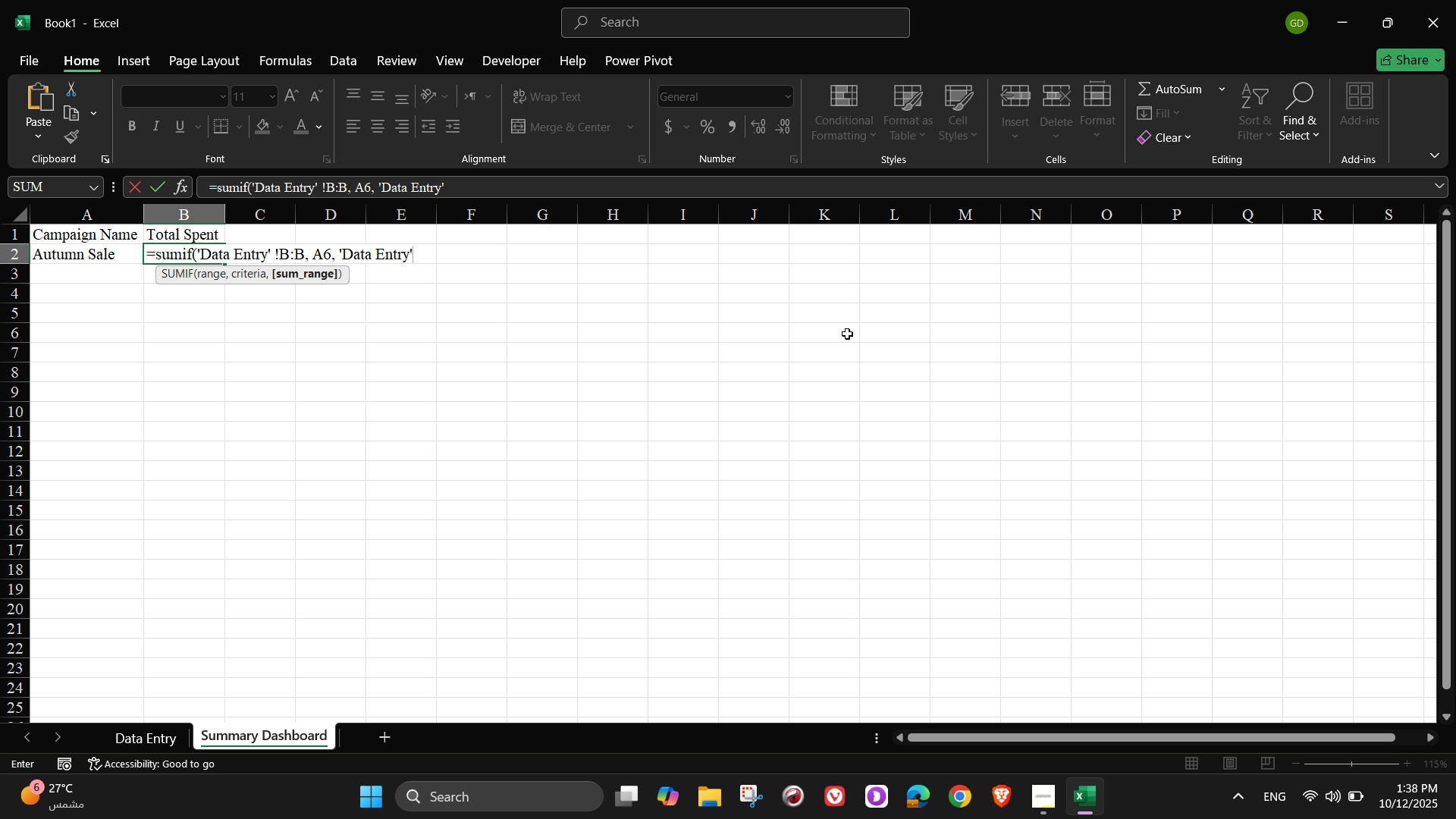 
wait(8.35)
 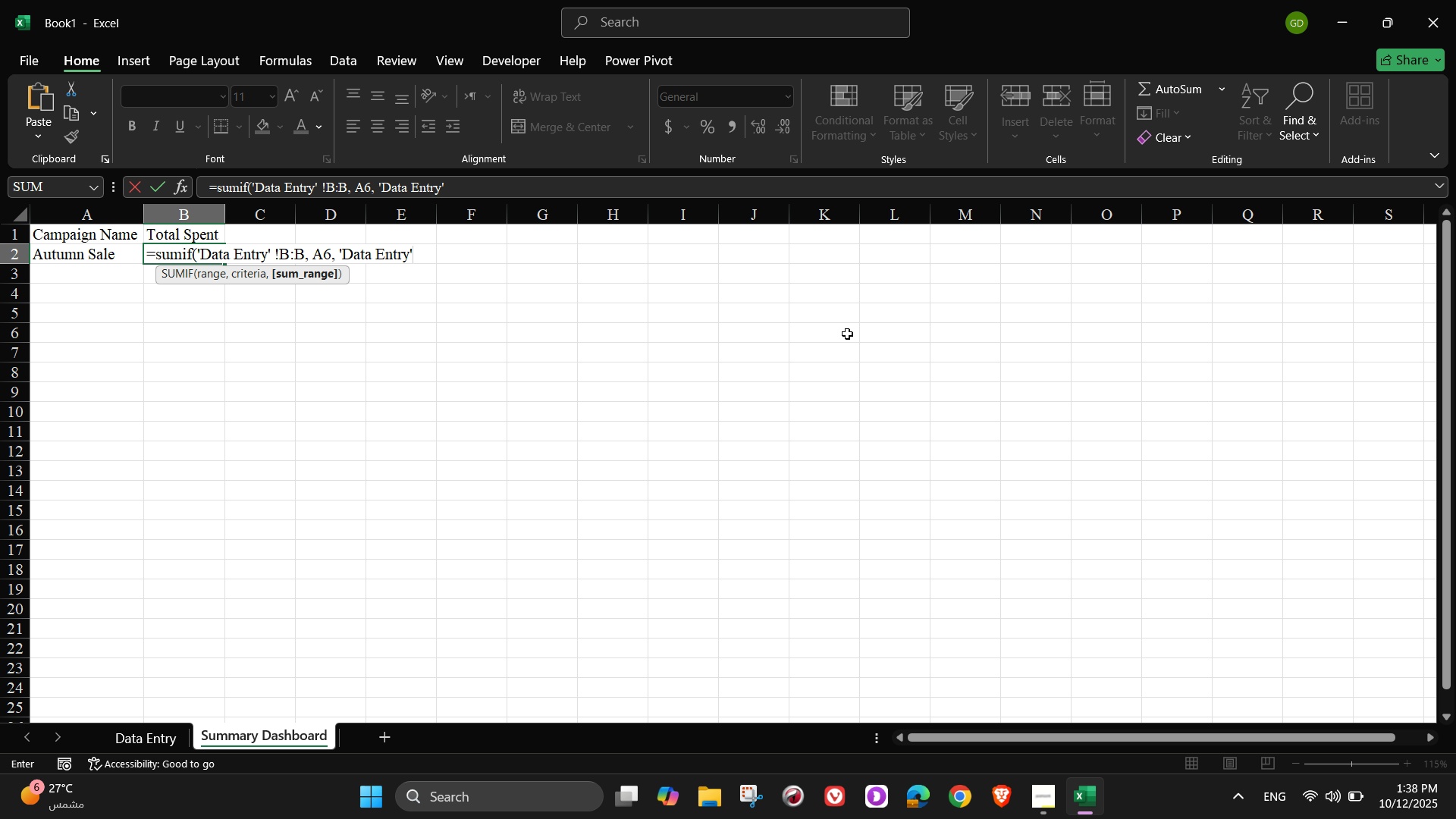 
type( !D:D))
key(NumpadEnter)
 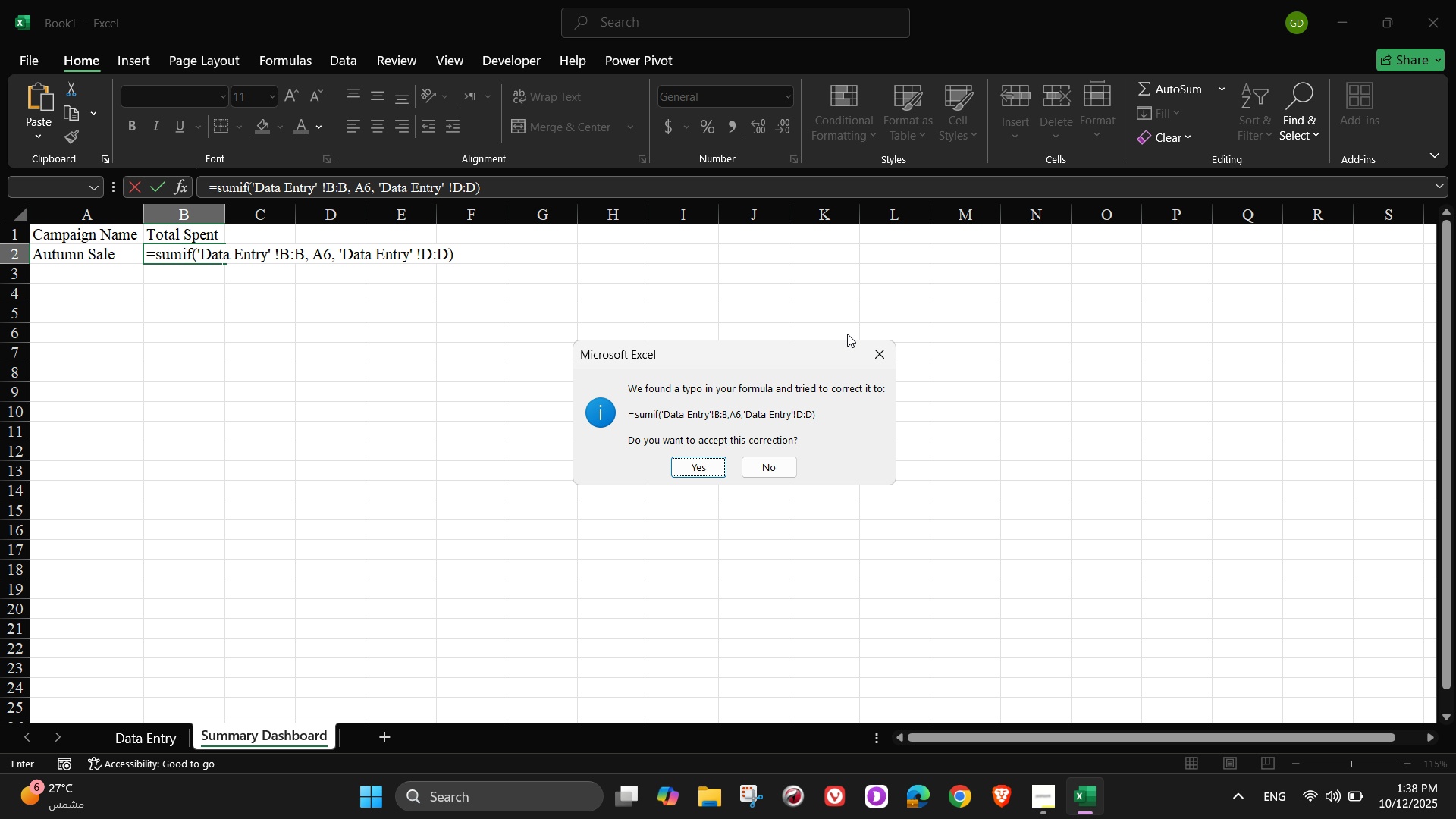 
wait(5.71)
 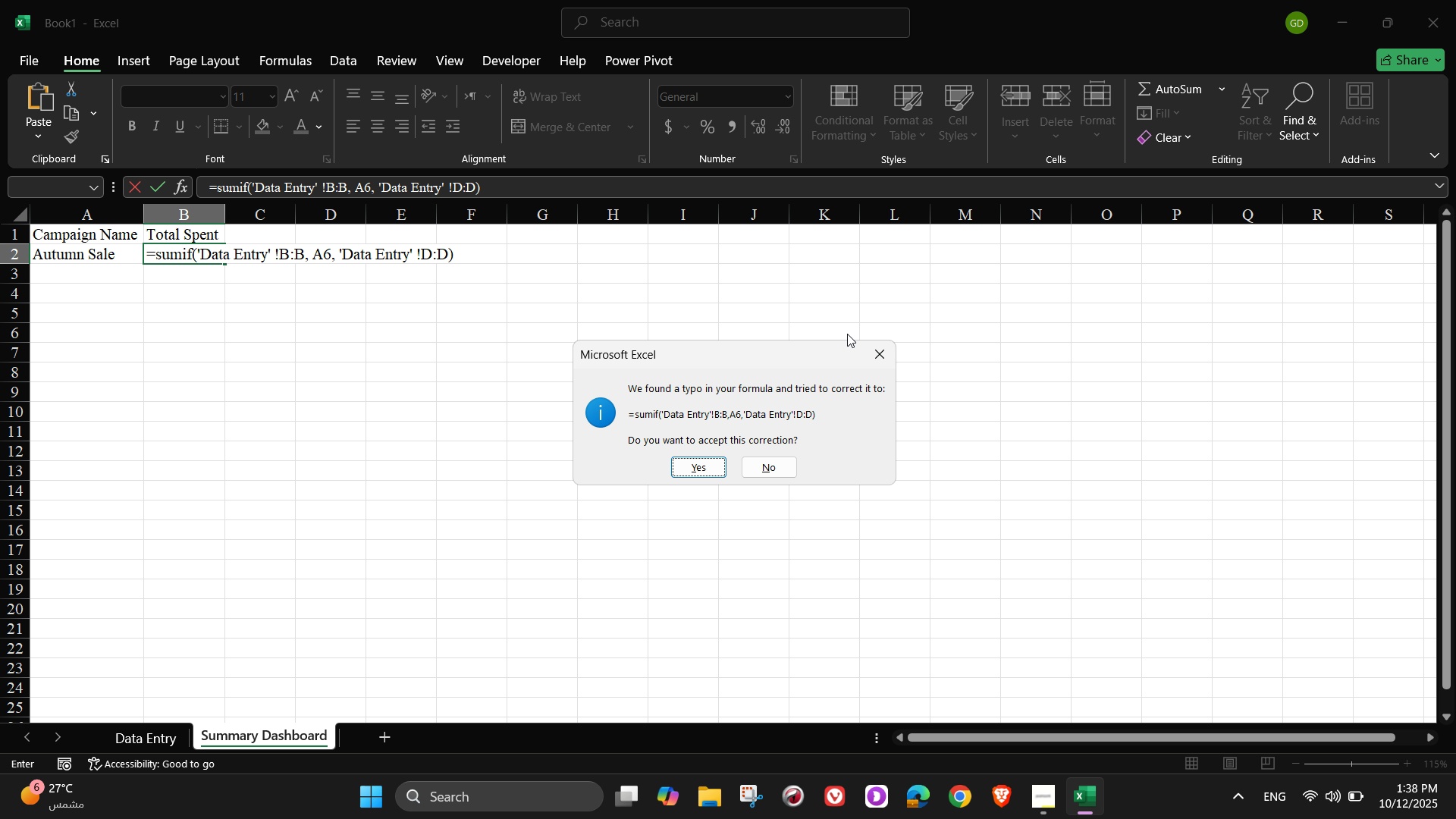 
left_click([712, 462])
 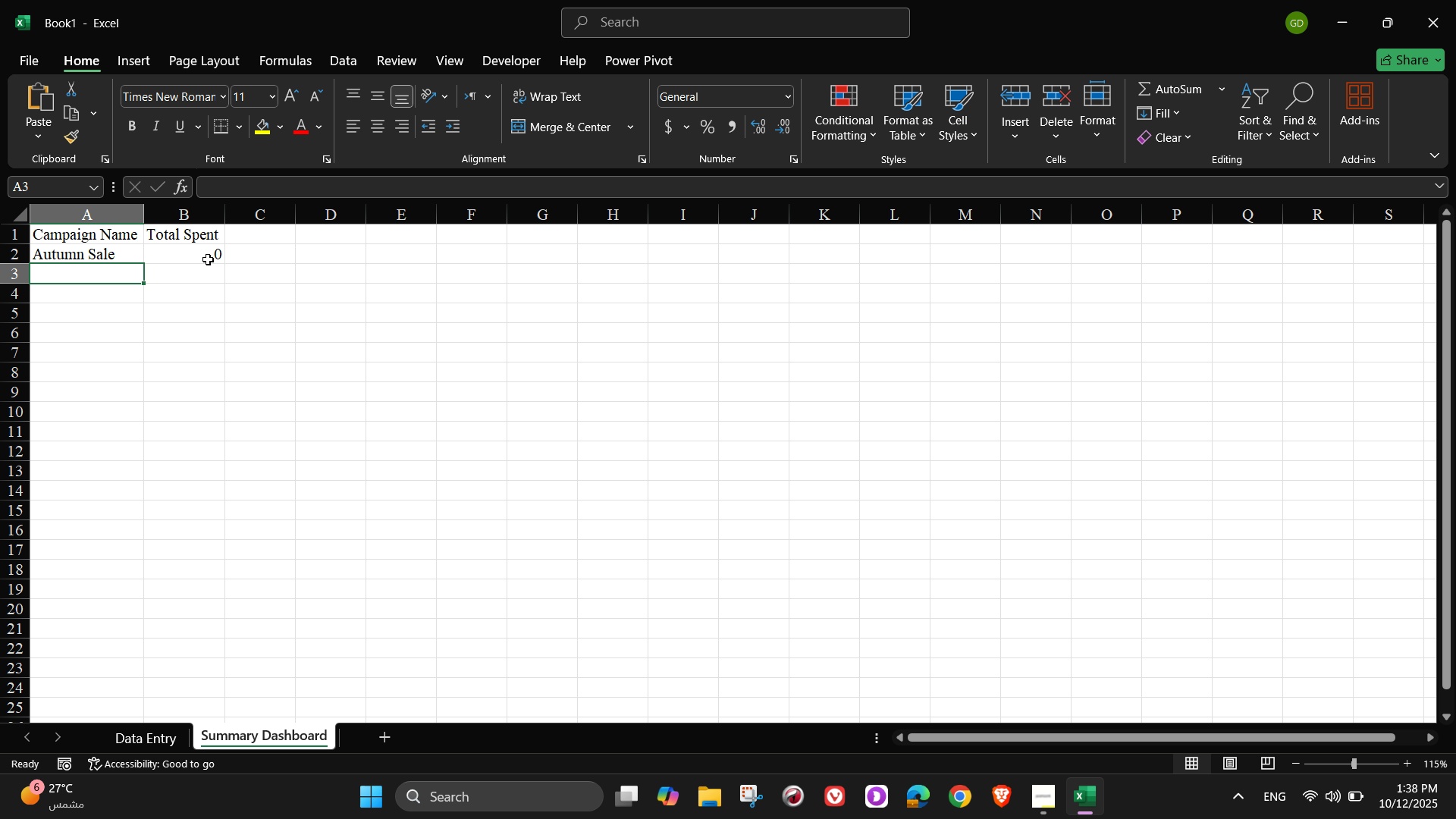 
left_click([208, 256])
 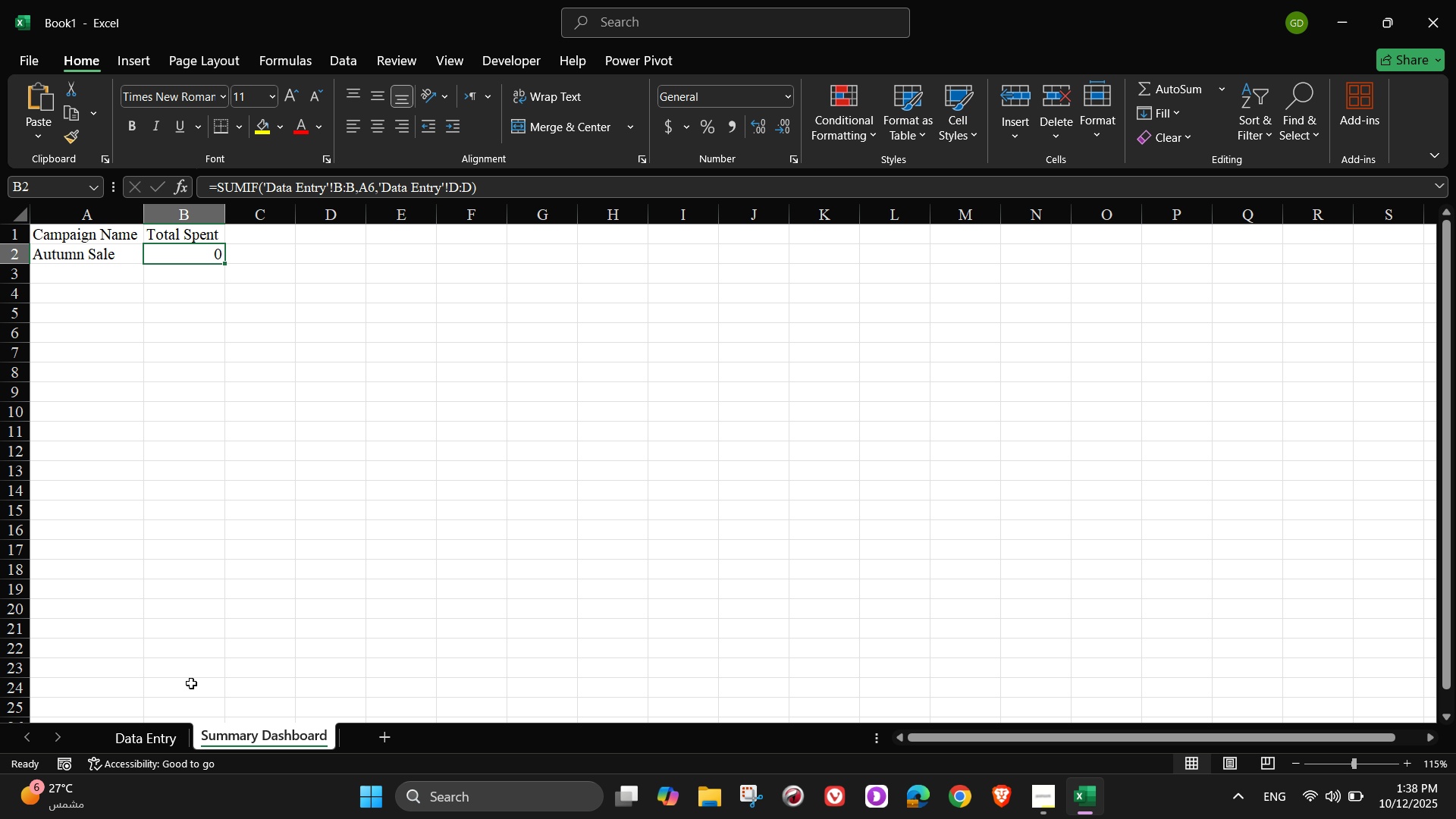 
left_click([142, 745])
 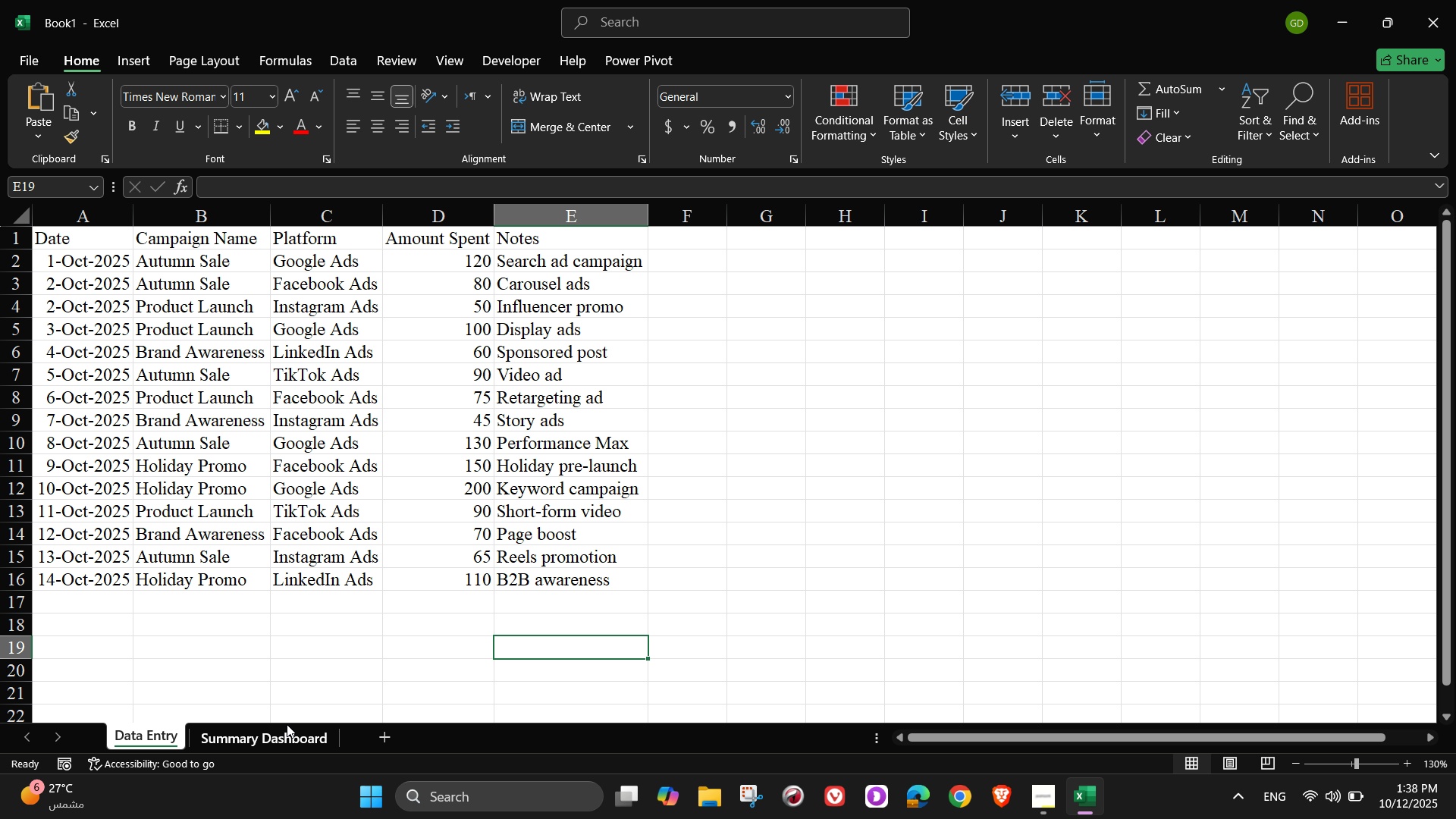 
left_click([299, 726])
 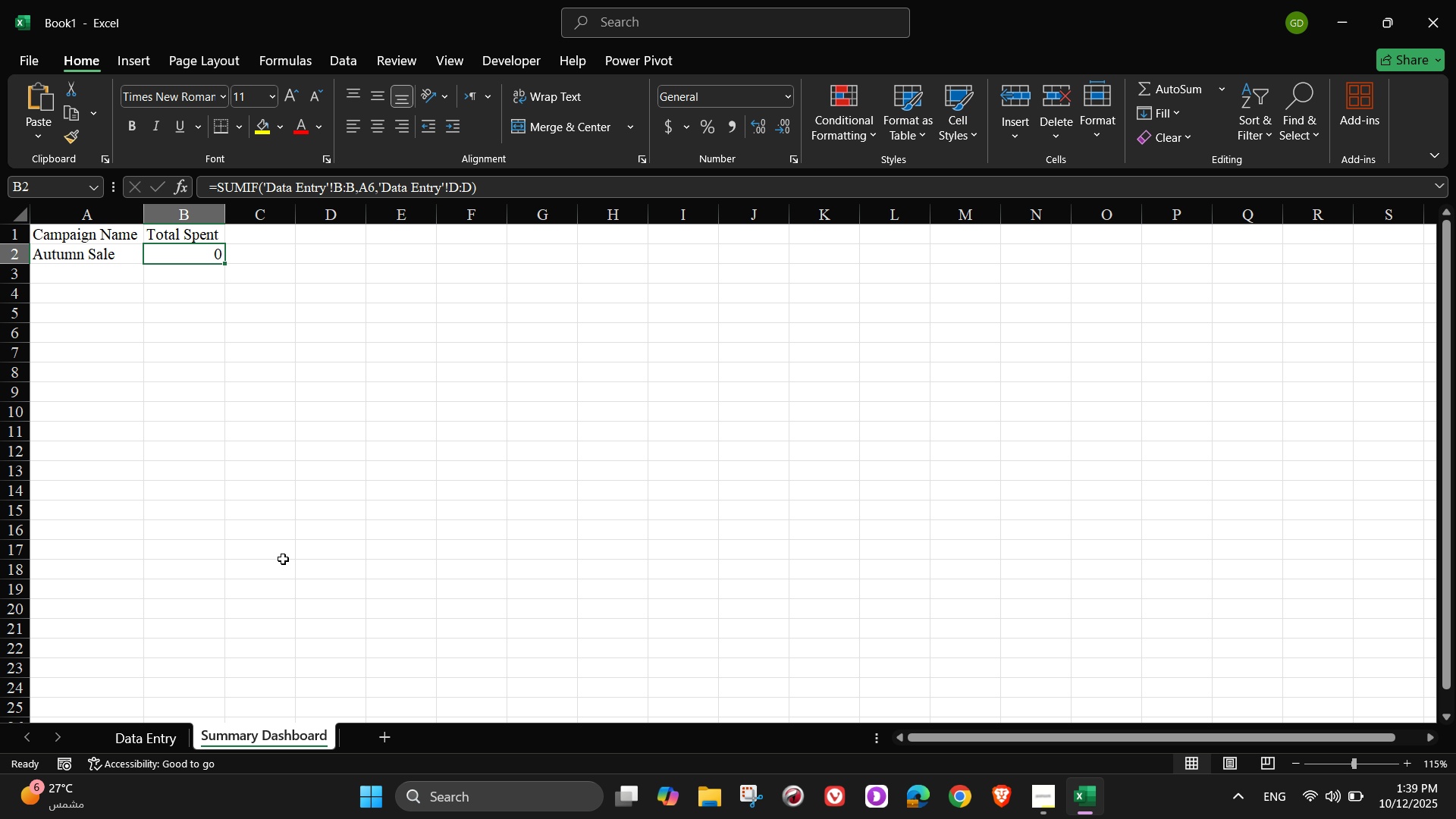 
wait(15.47)
 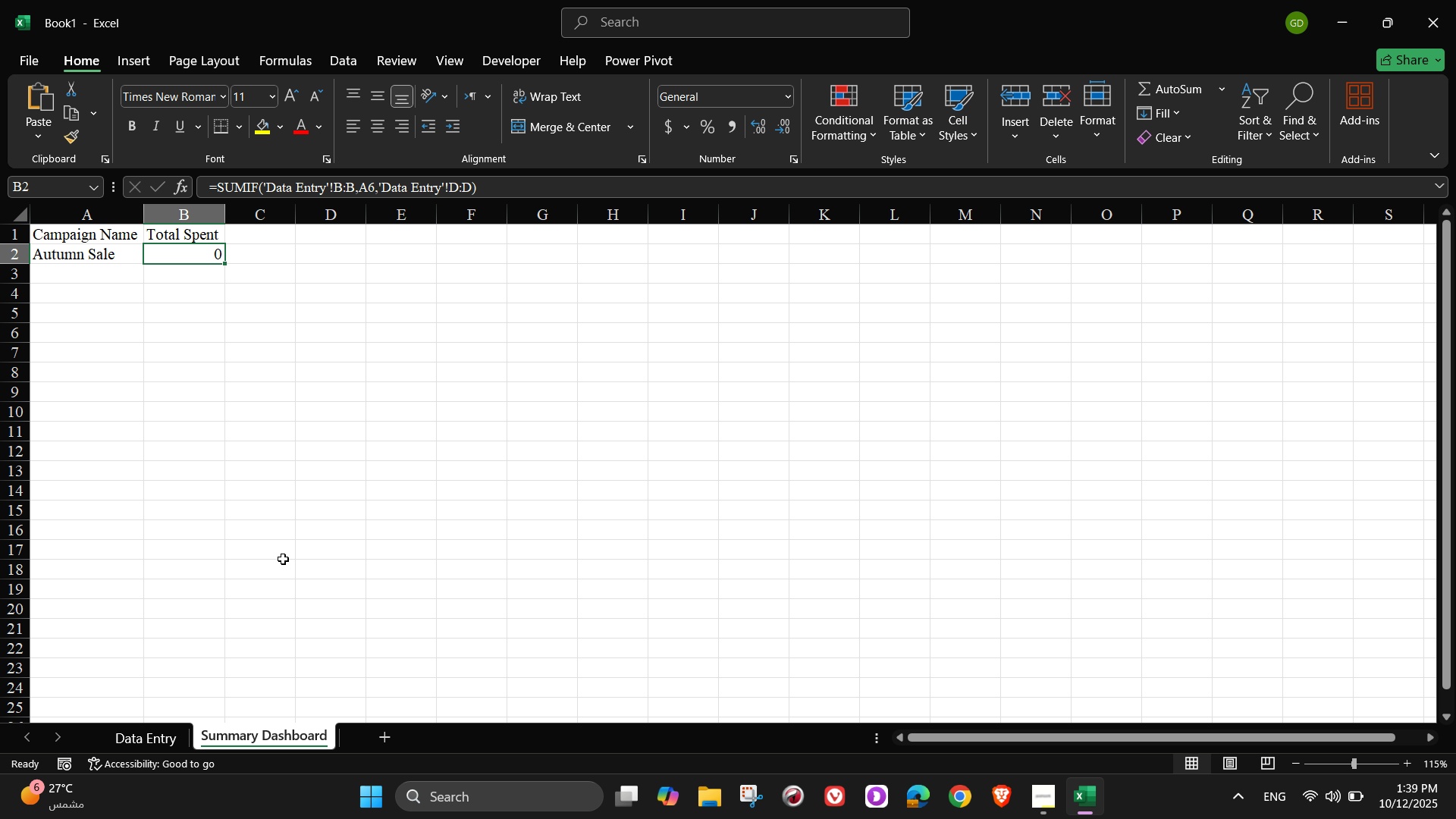 
left_click([163, 736])
 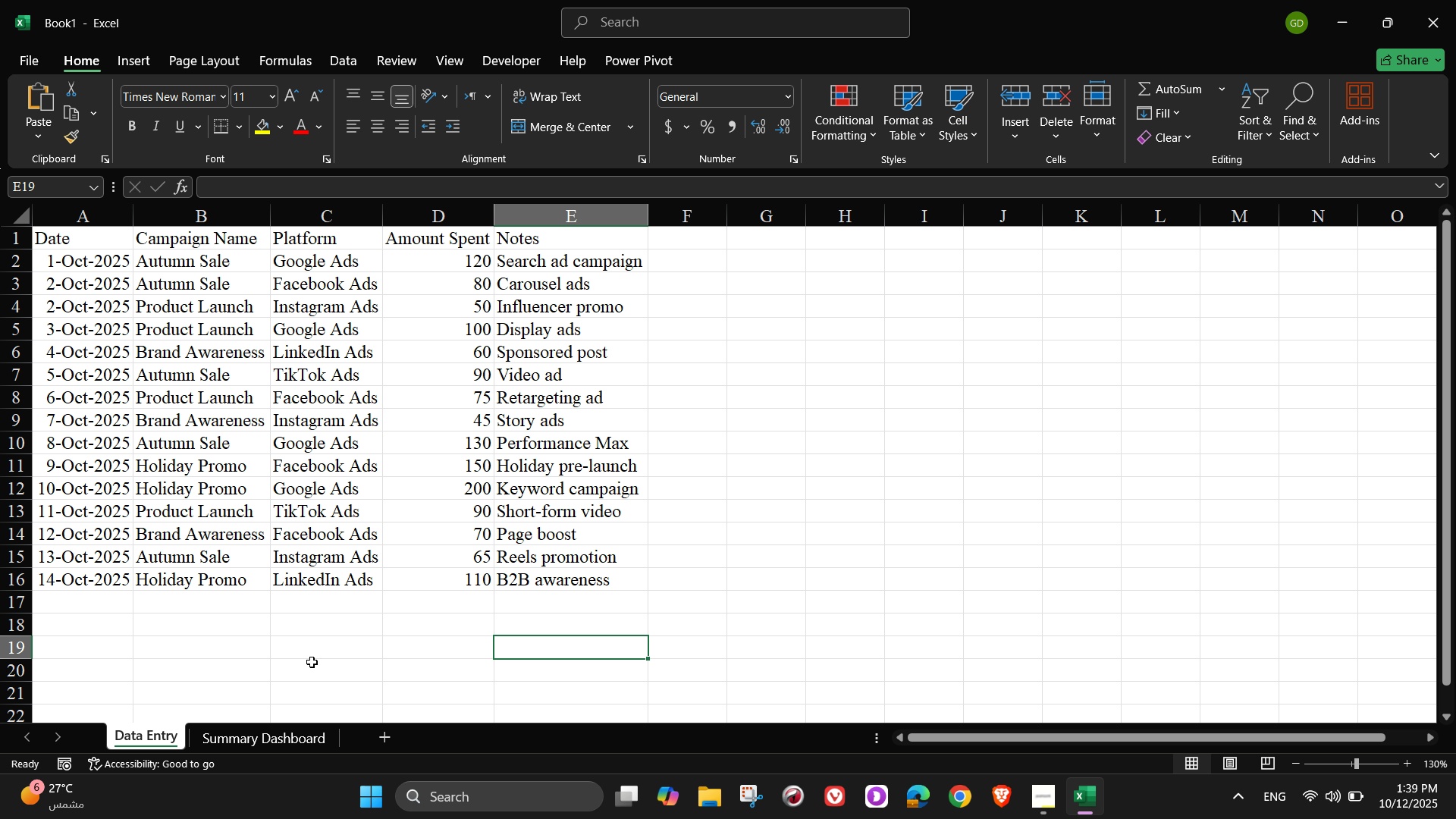 
left_click([309, 729])
 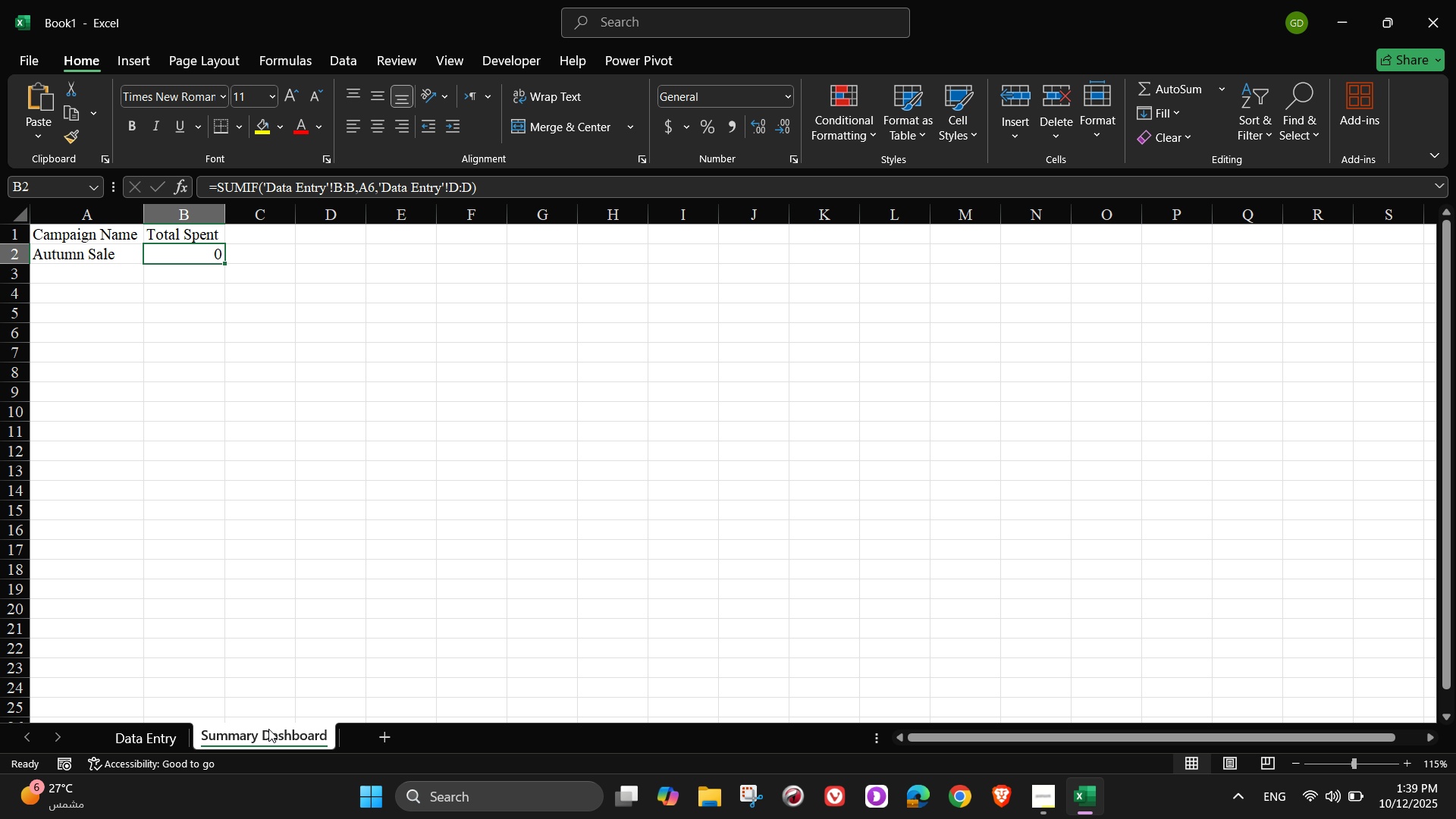 
wait(6.24)
 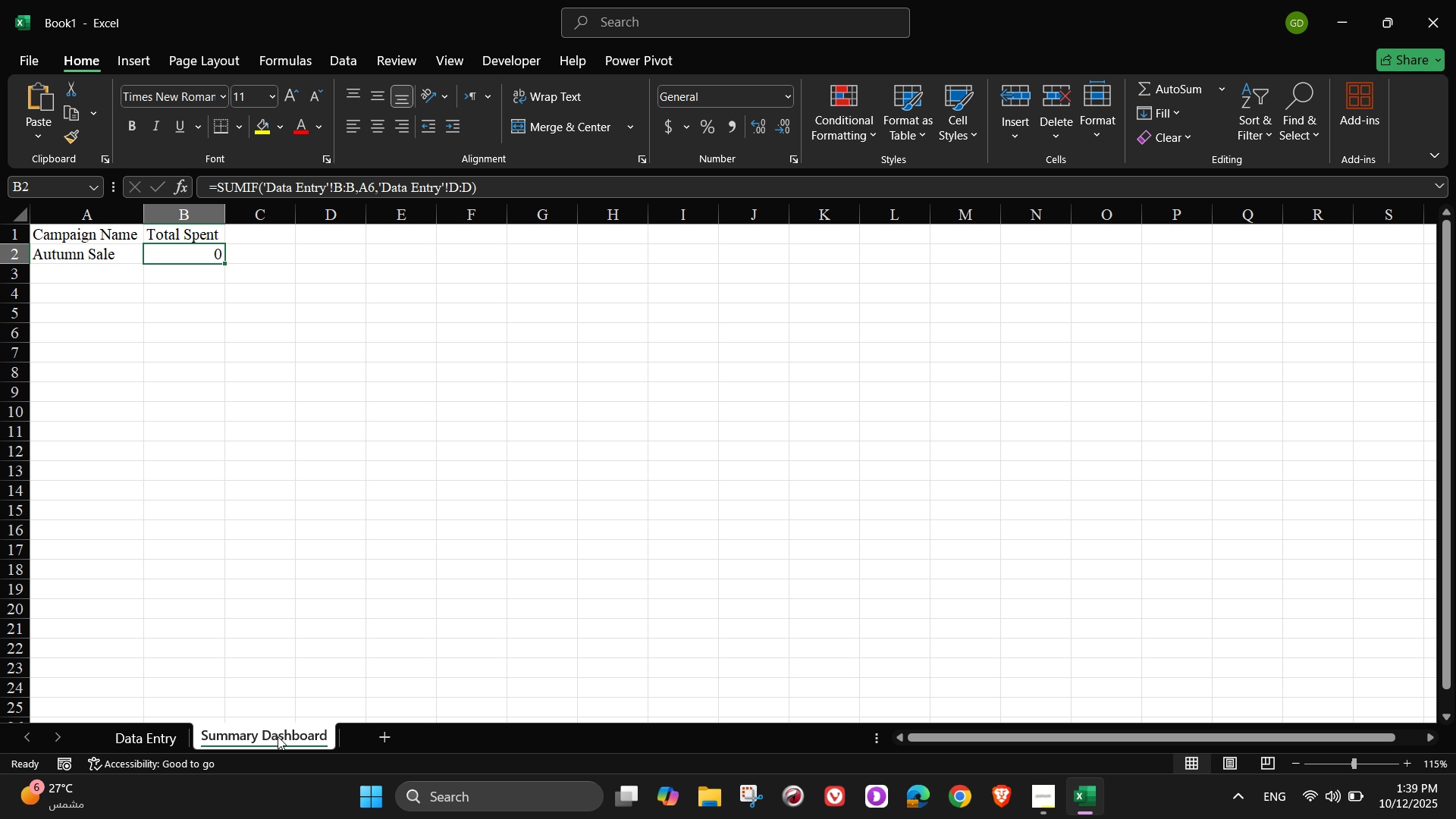 
mouse_move([180, 736])
 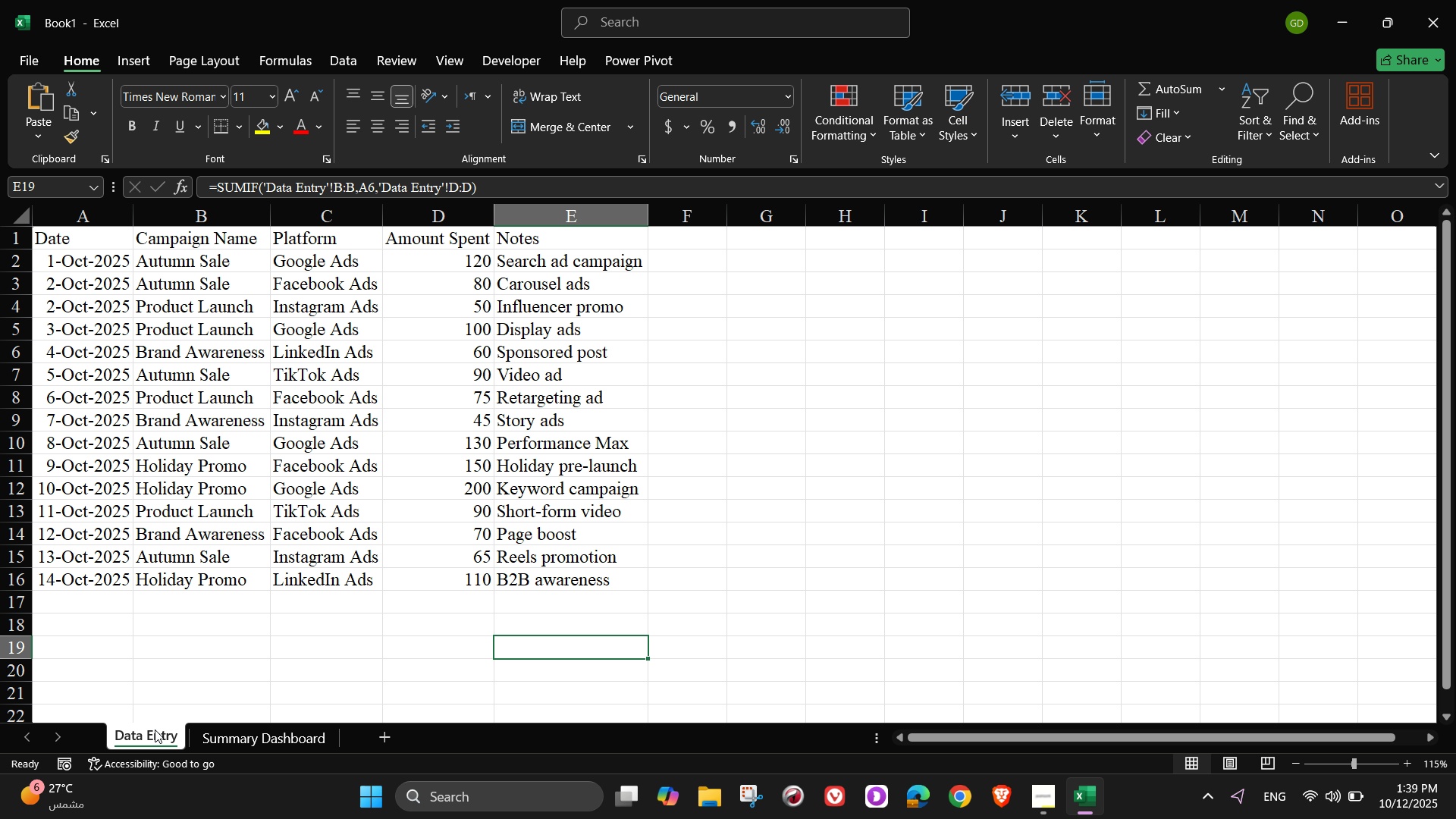 
left_click([155, 730])
 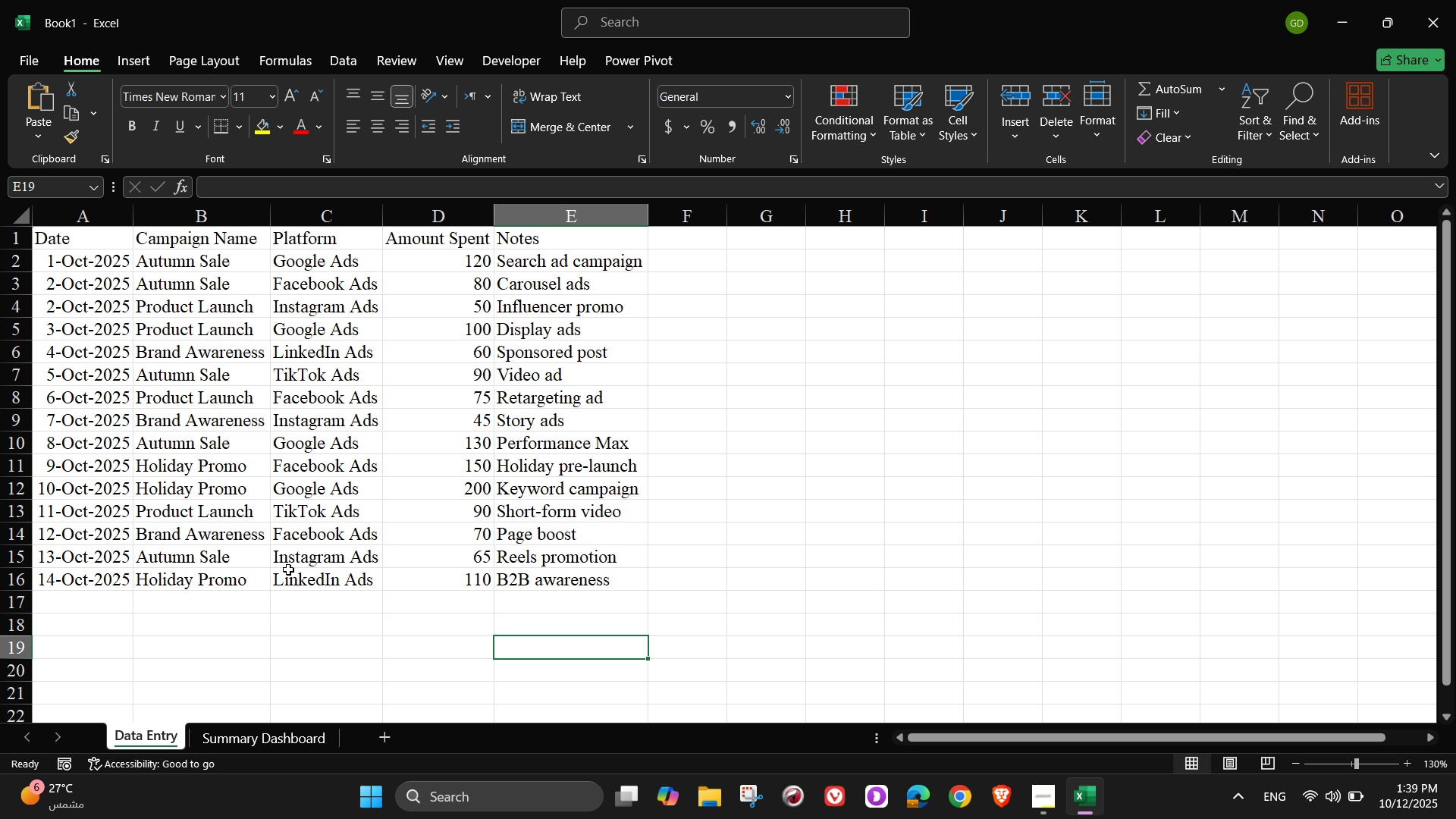 
wait(15.97)
 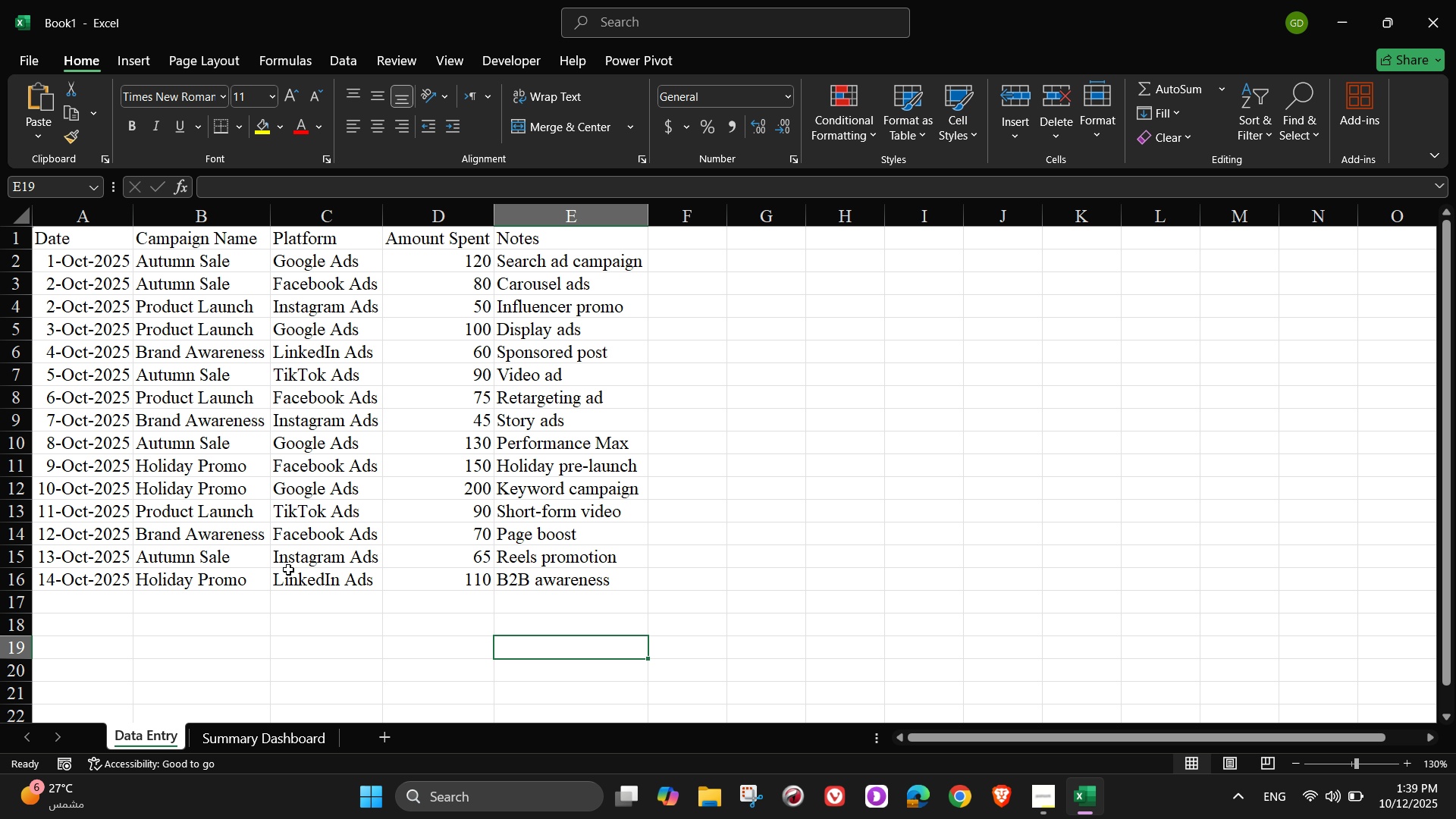 
left_click([298, 740])
 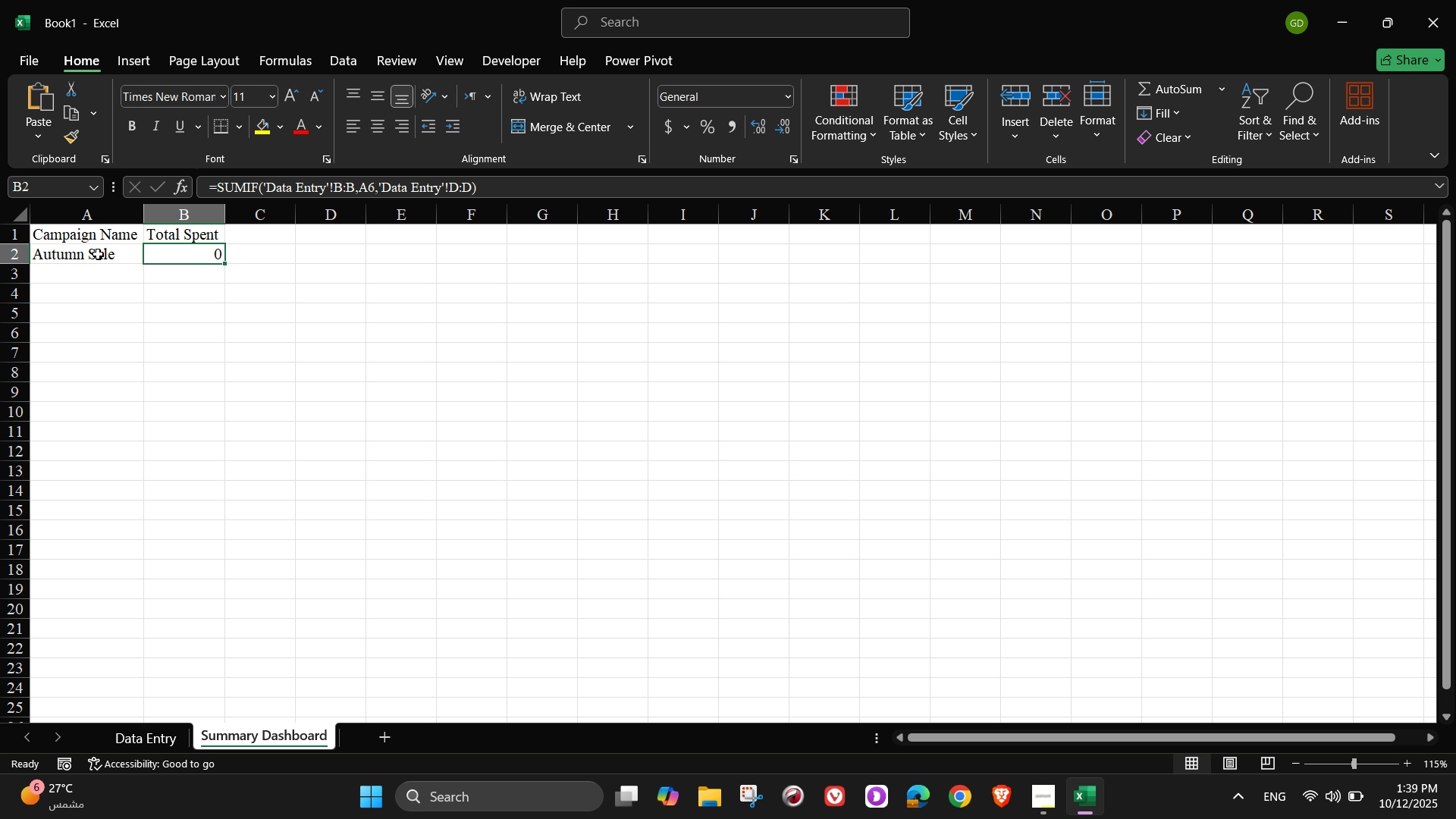 
scroll: coordinate [98, 254], scroll_direction: up, amount: 2.0
 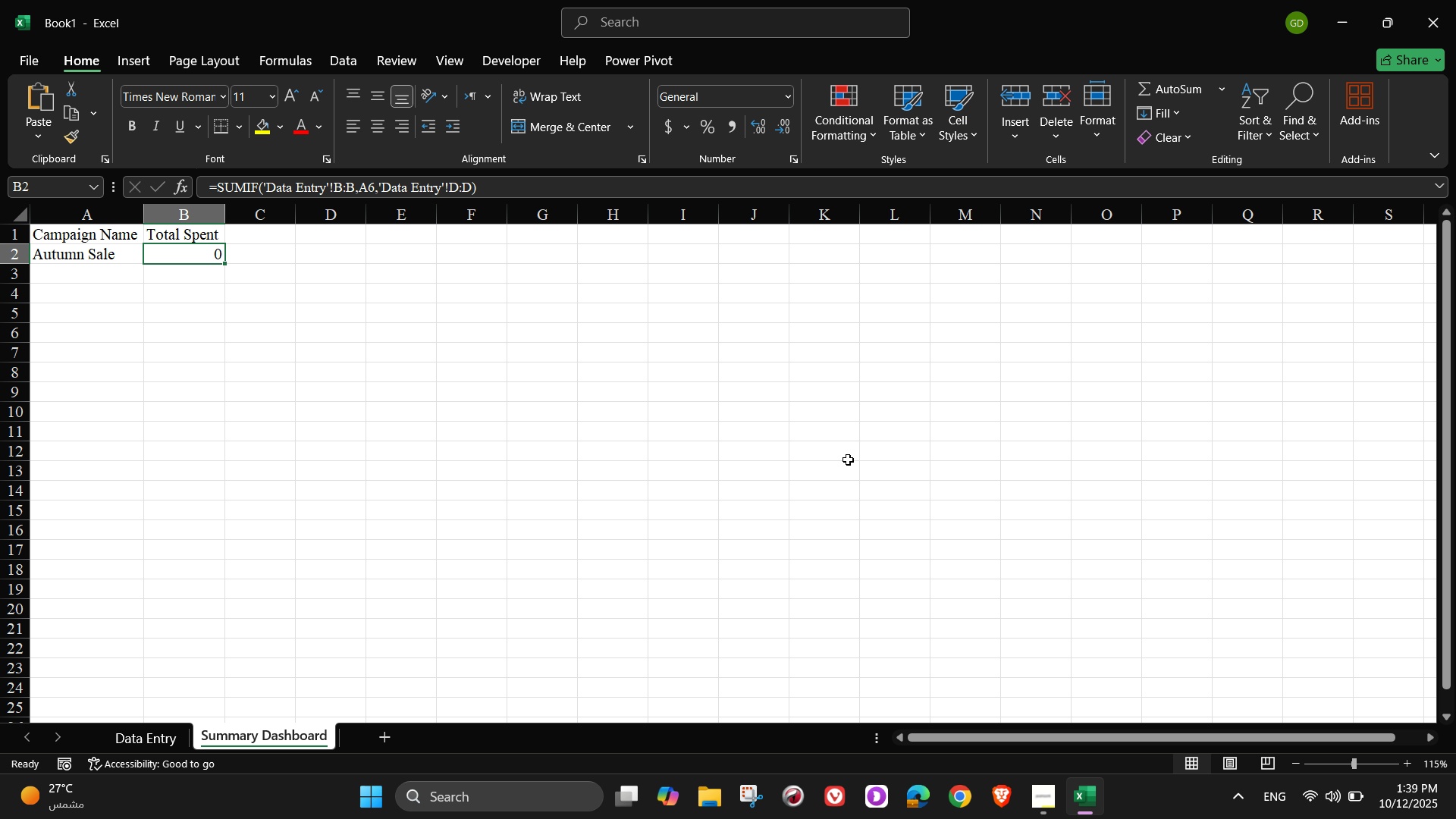 
wait(14.18)
 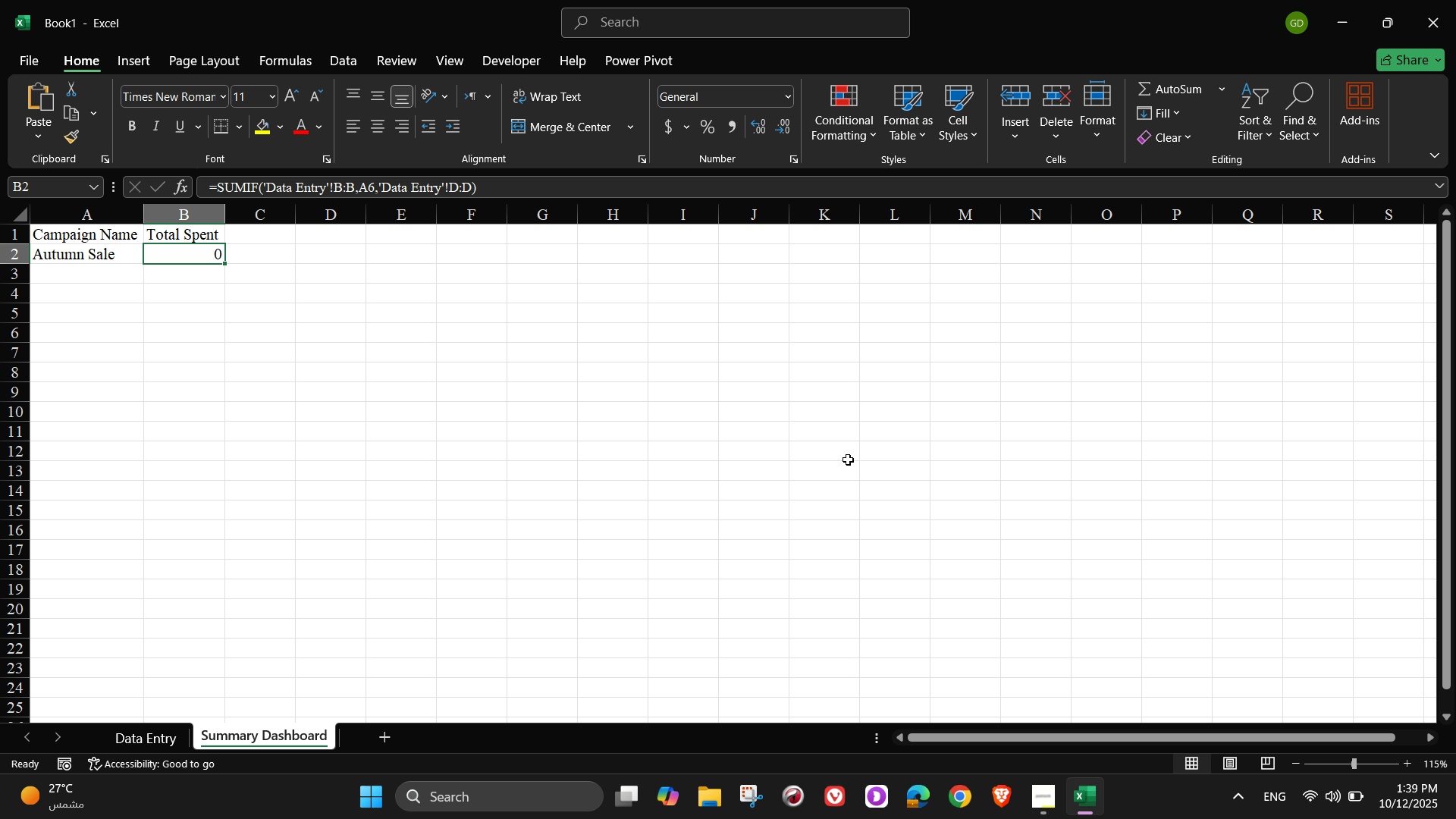 
double_click([203, 253])
 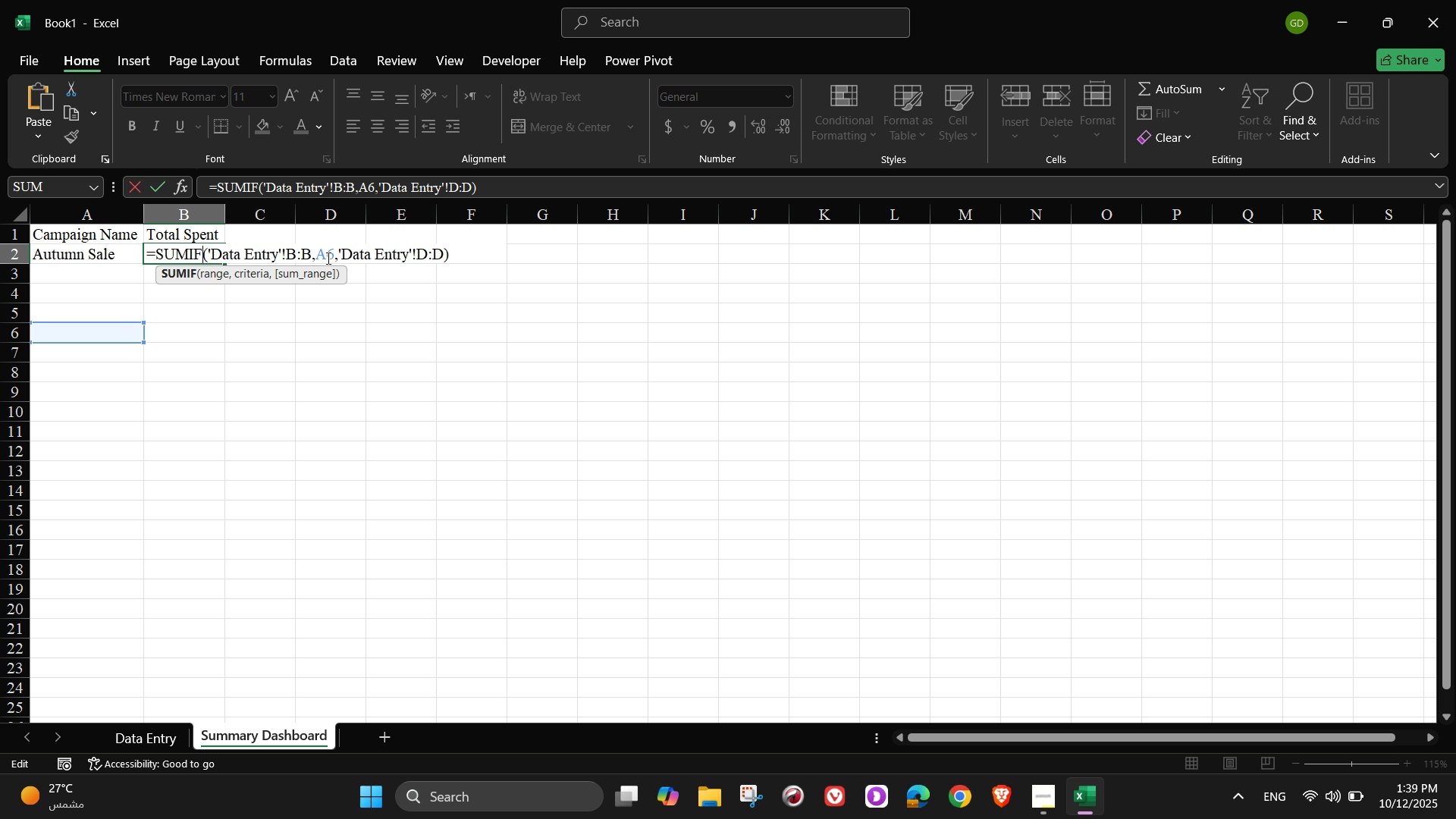 
left_click_drag(start_coordinate=[327, 256], to_coordinate=[332, 256])
 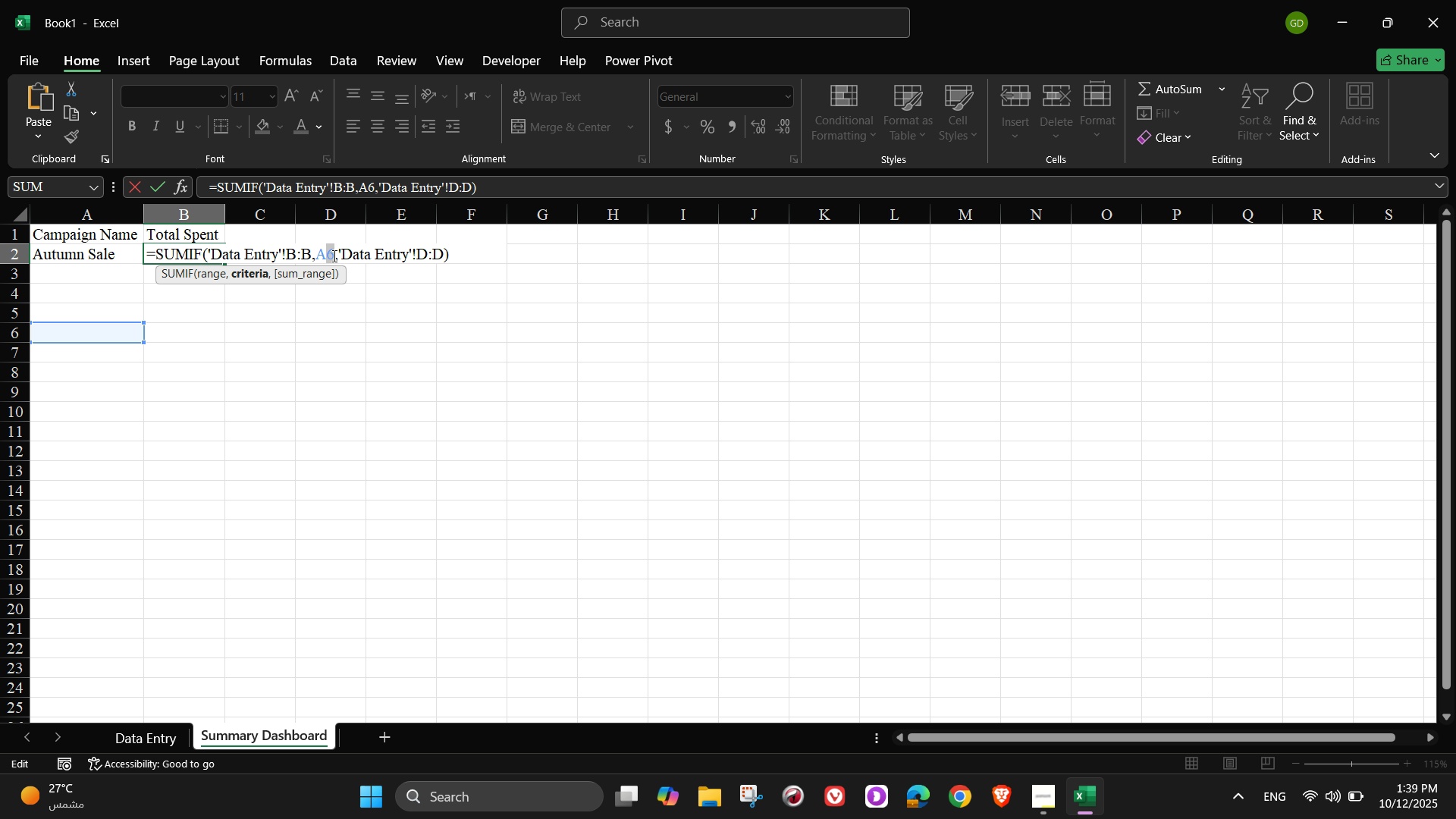 
key(Numpad2)
 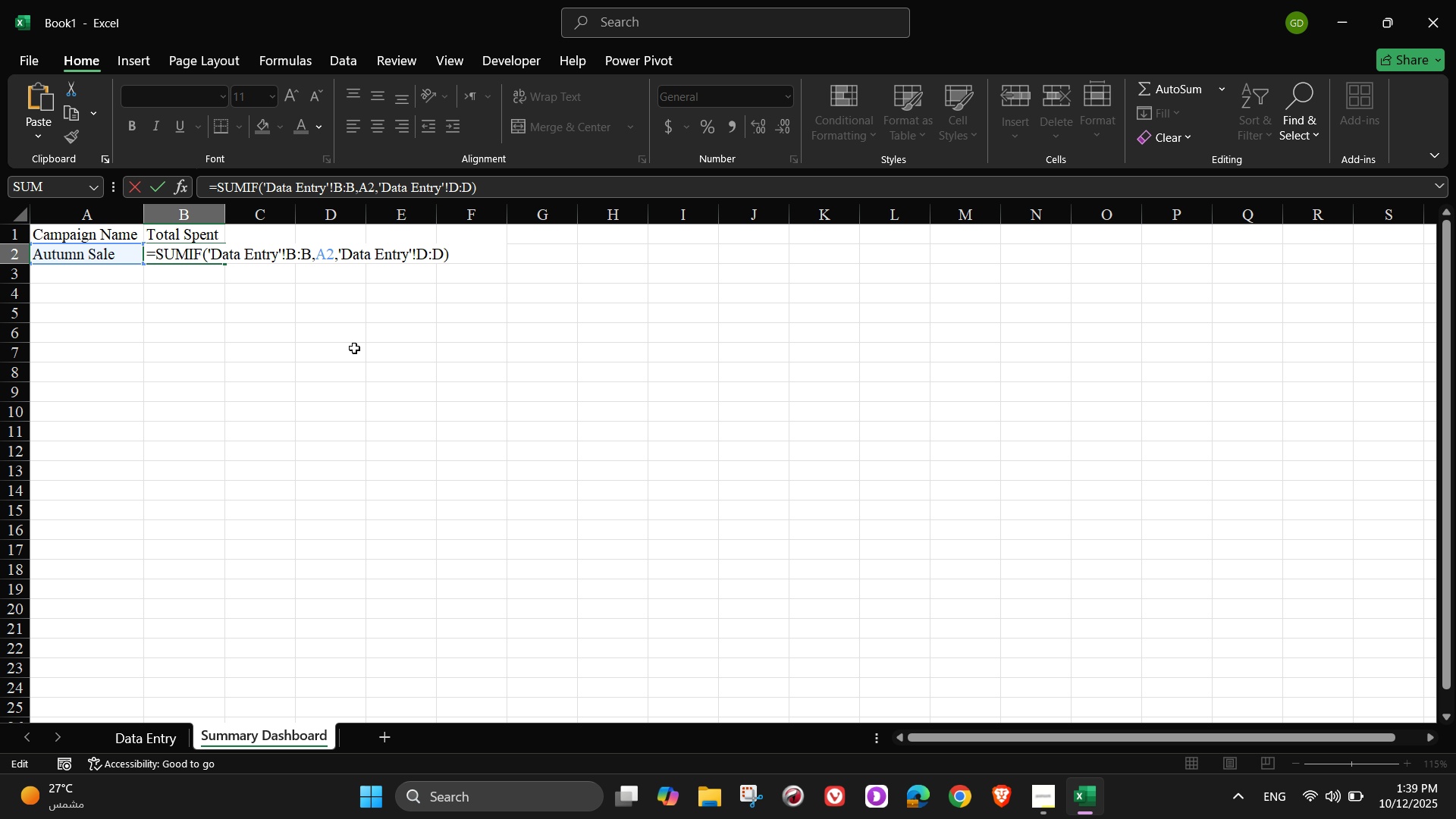 
left_click([354, 348])
 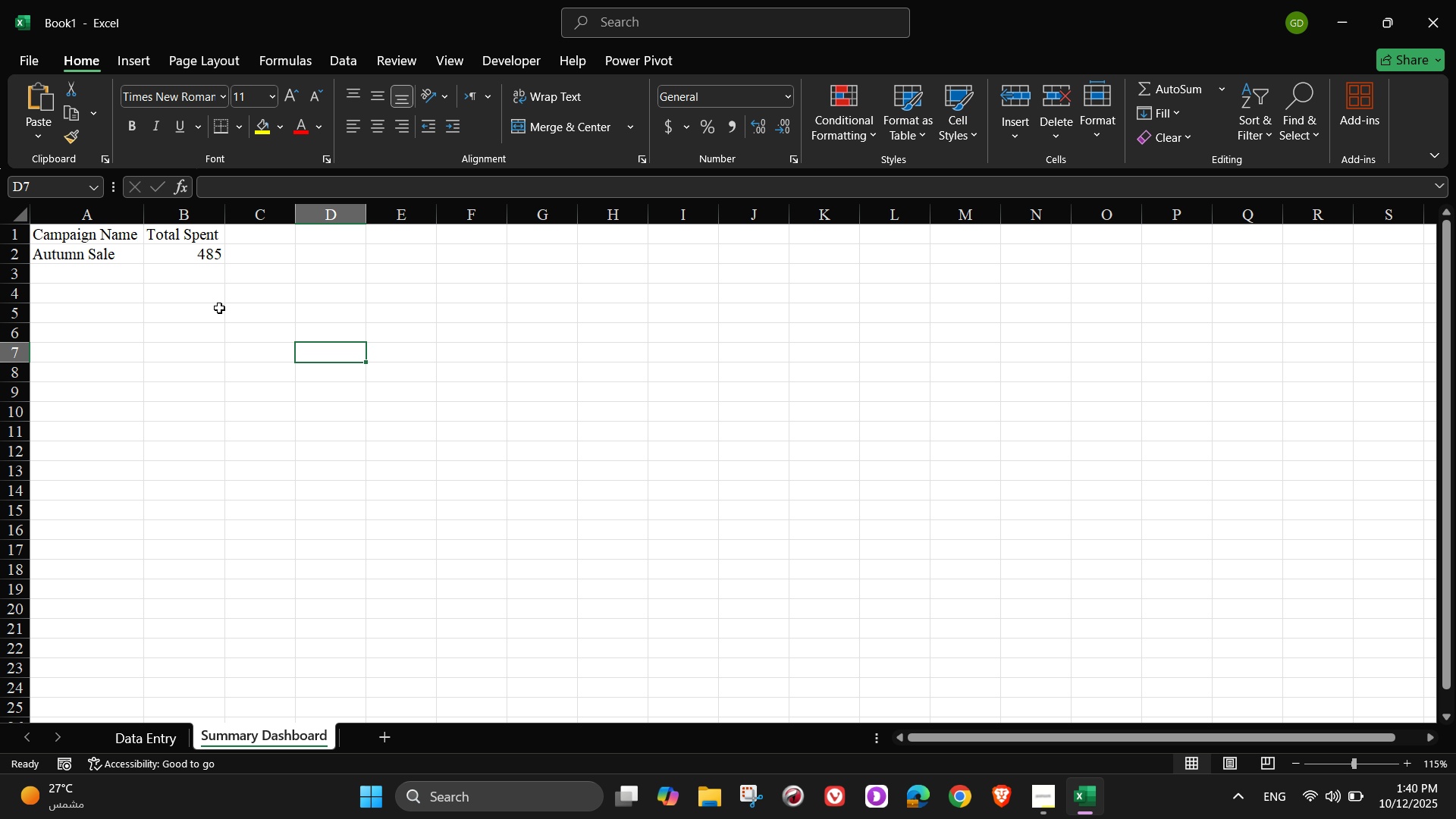 
wait(12.7)
 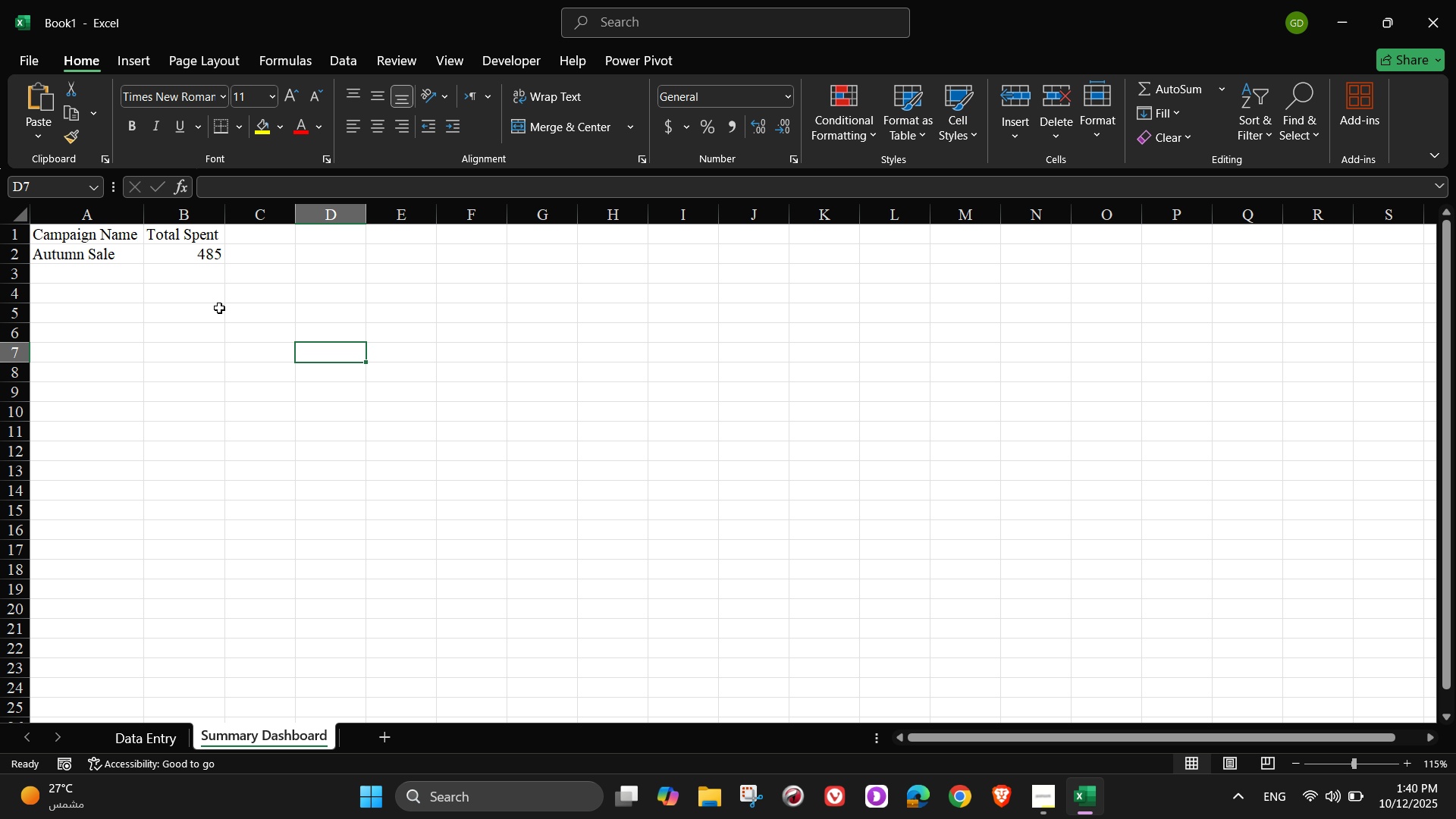 
left_click([111, 275])
 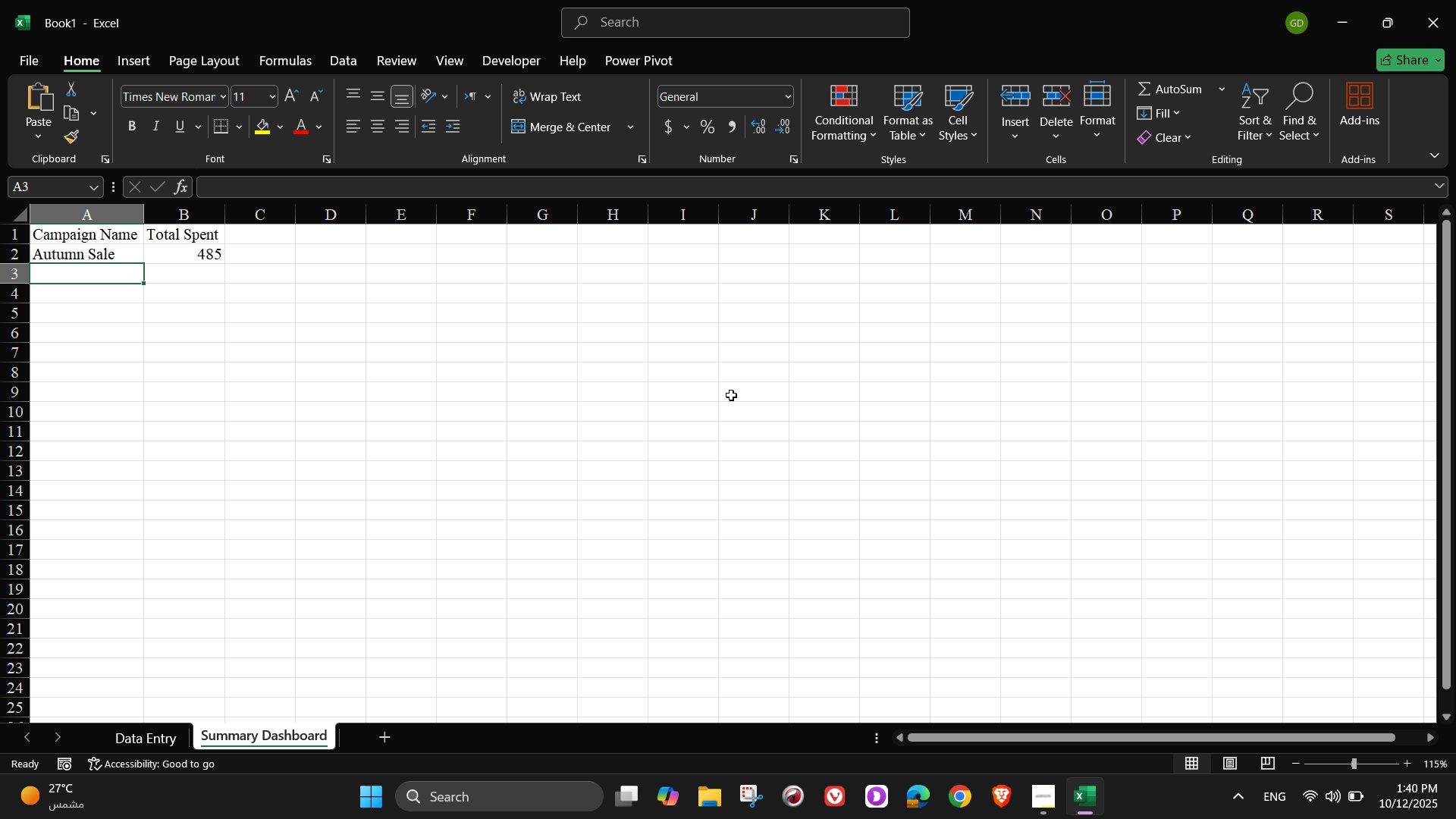 
type(Product Launch)
key(Tab)
type(=Sumif)
 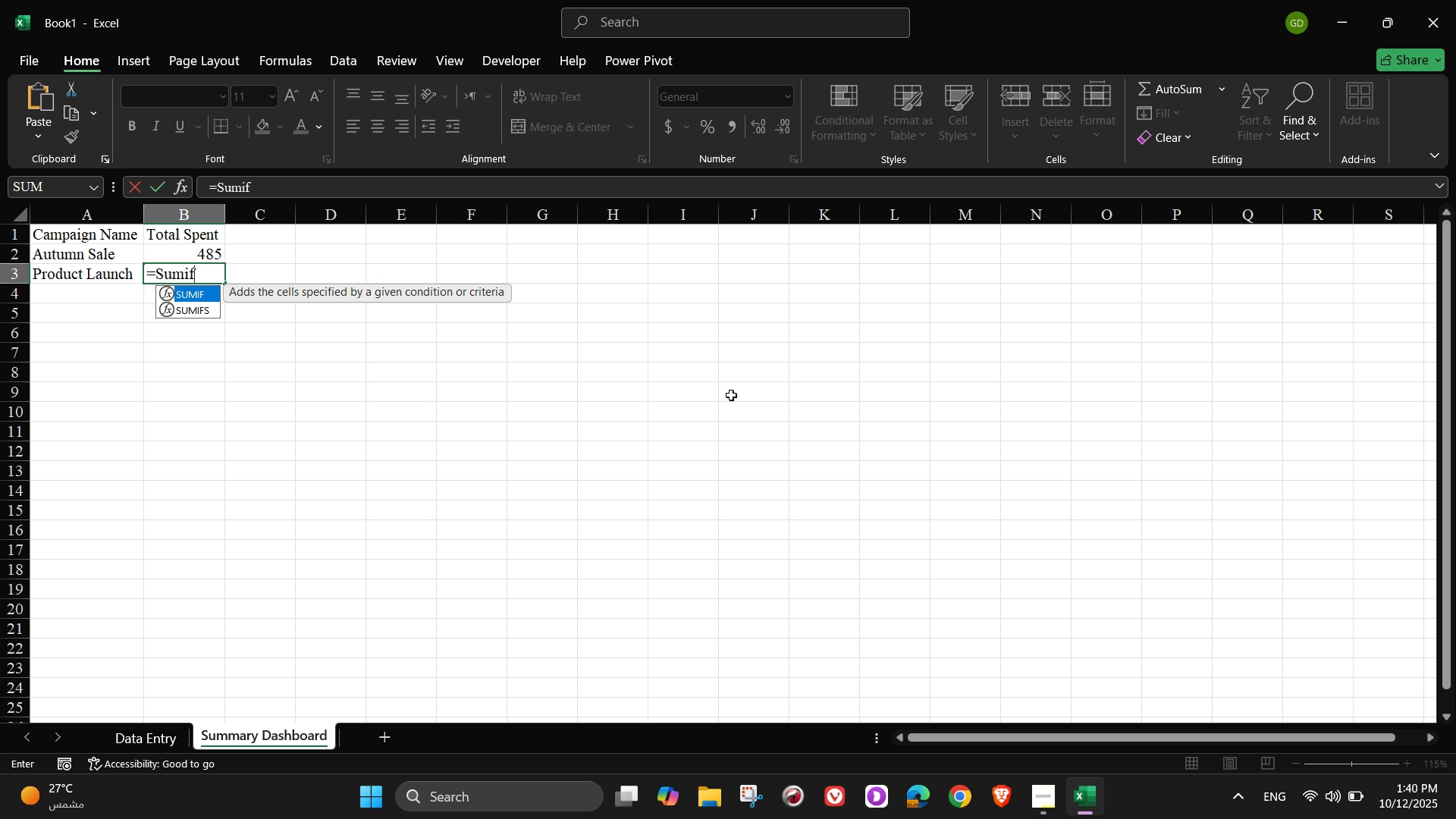 
key(Tab)
type(()
key(Backspace)
type('Data Entry'!B:B, A7)
key(Backspace)
type(3, ")
key(Backspace)
type('Data Entry')
 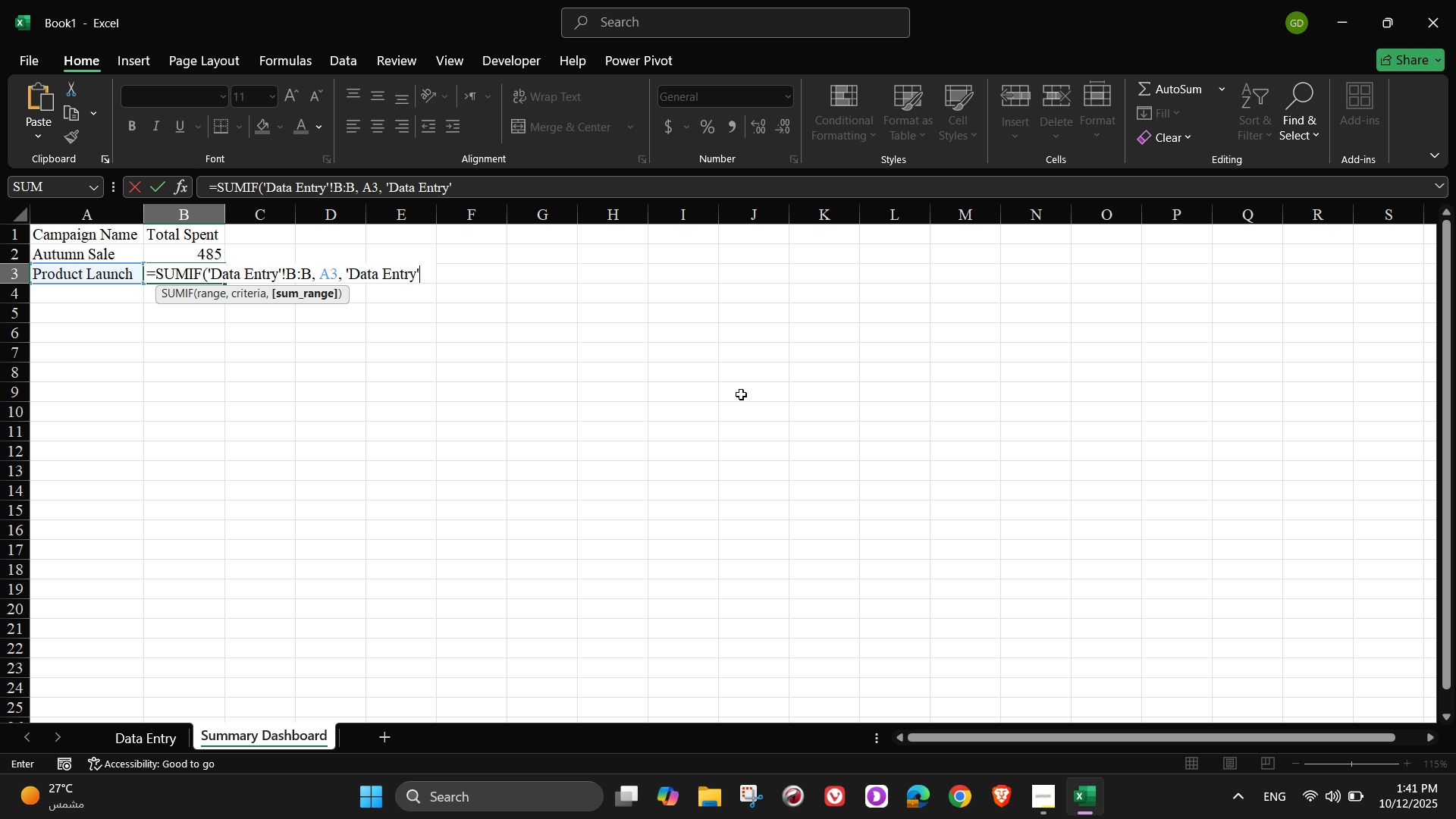 
wait(7.55)
 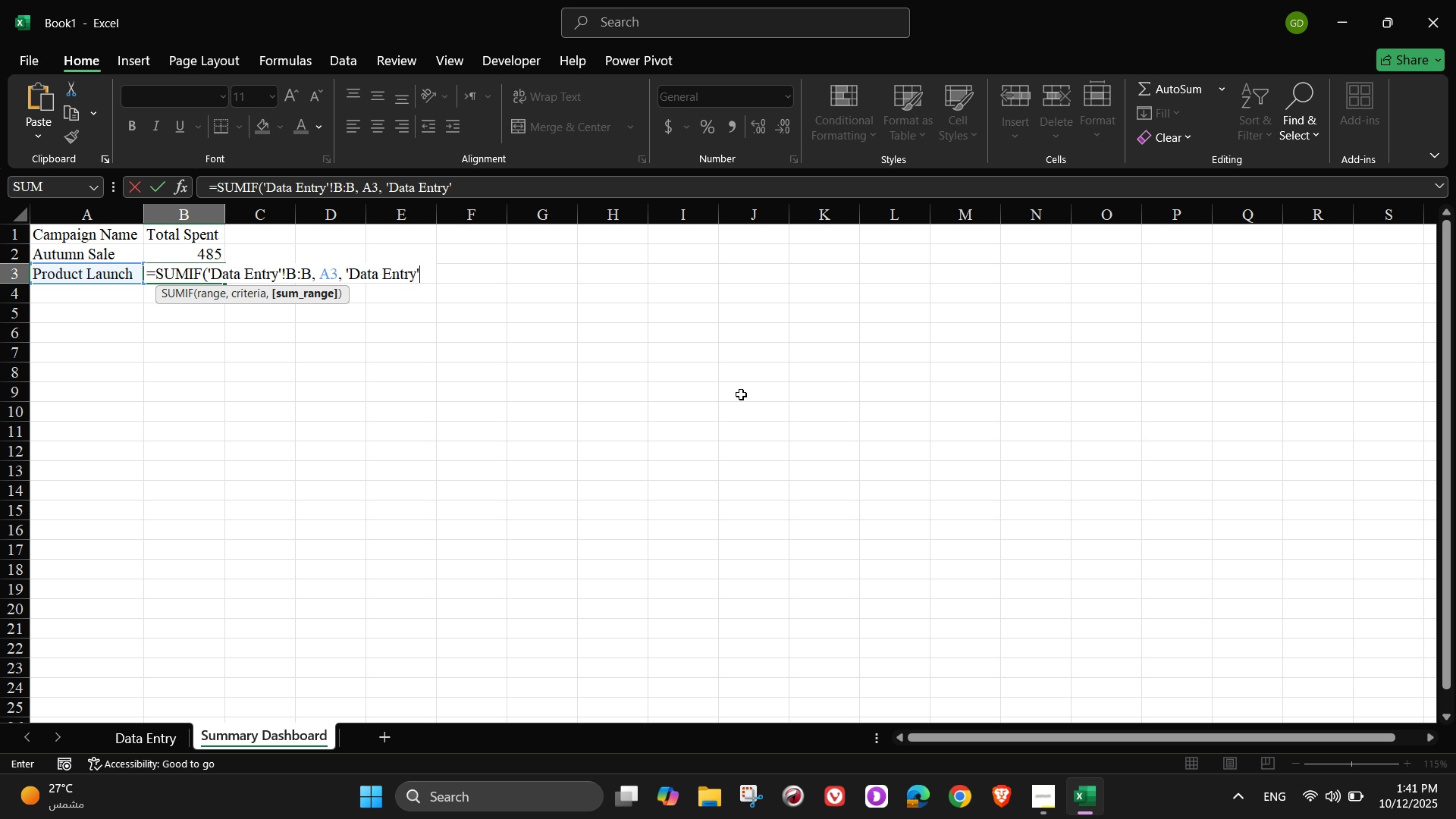 
type(!D:D))
 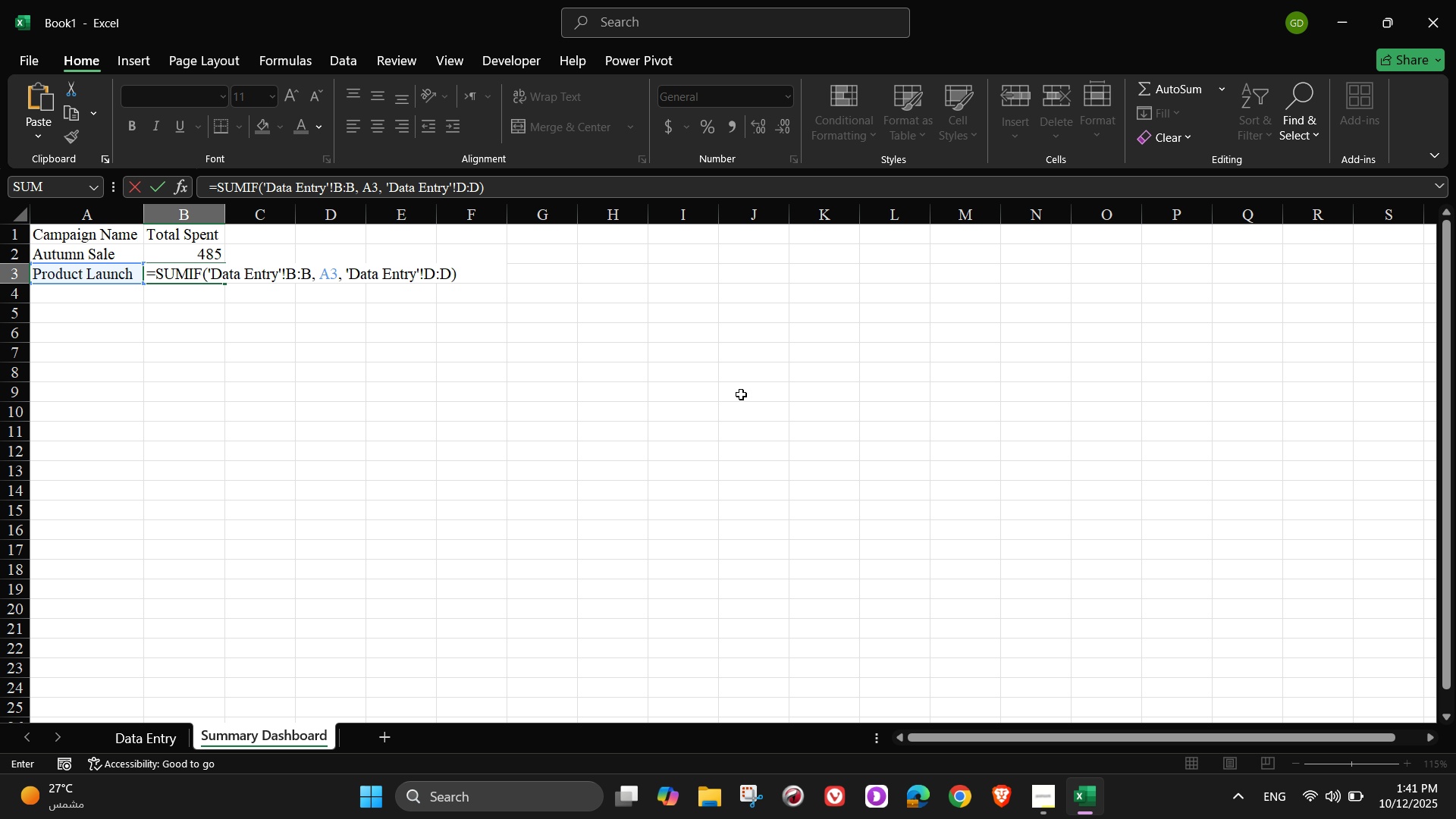 
key(Enter)
 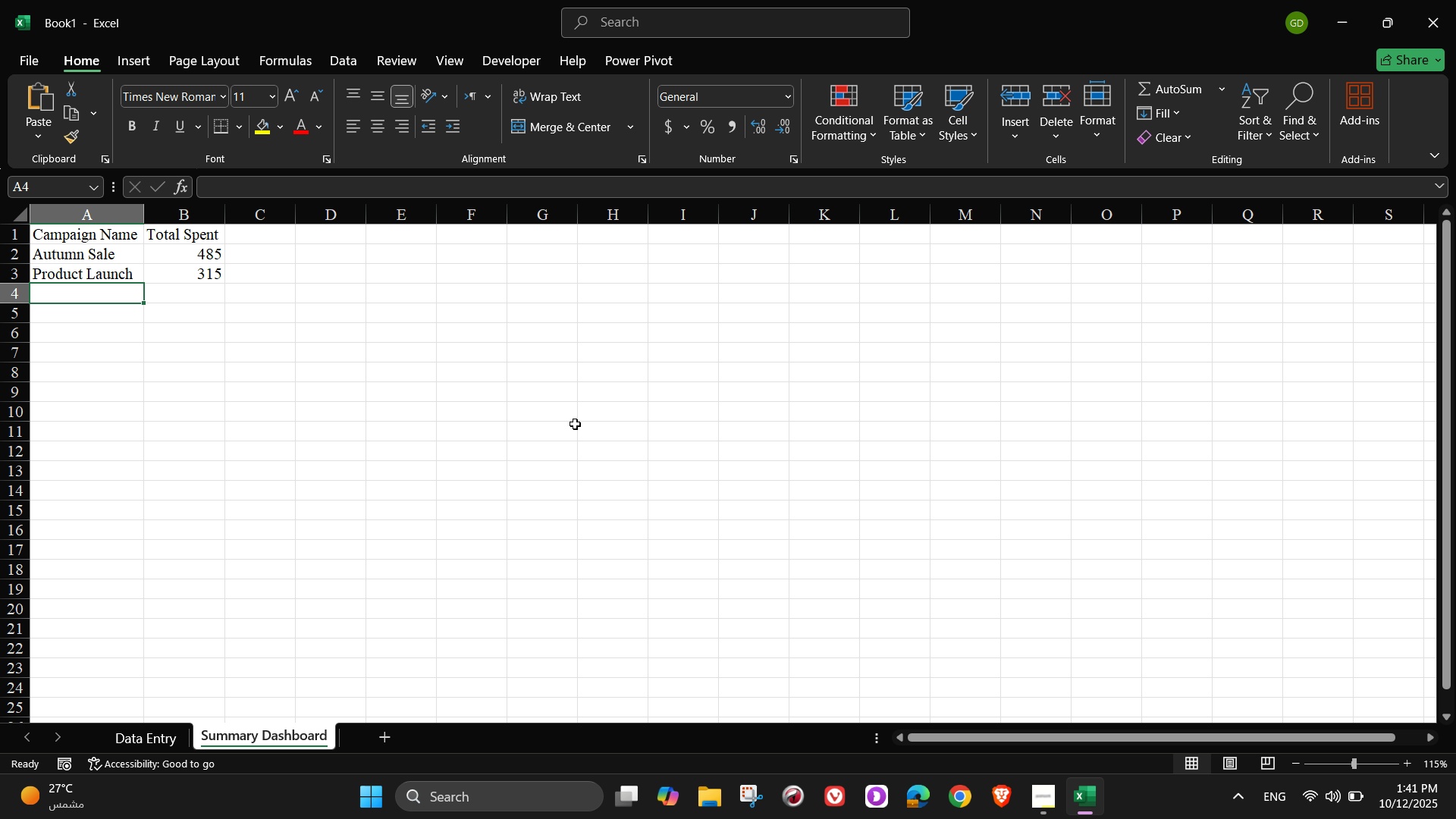 
type(Brand Awarness)
key(Tab)
type(=sumif)
 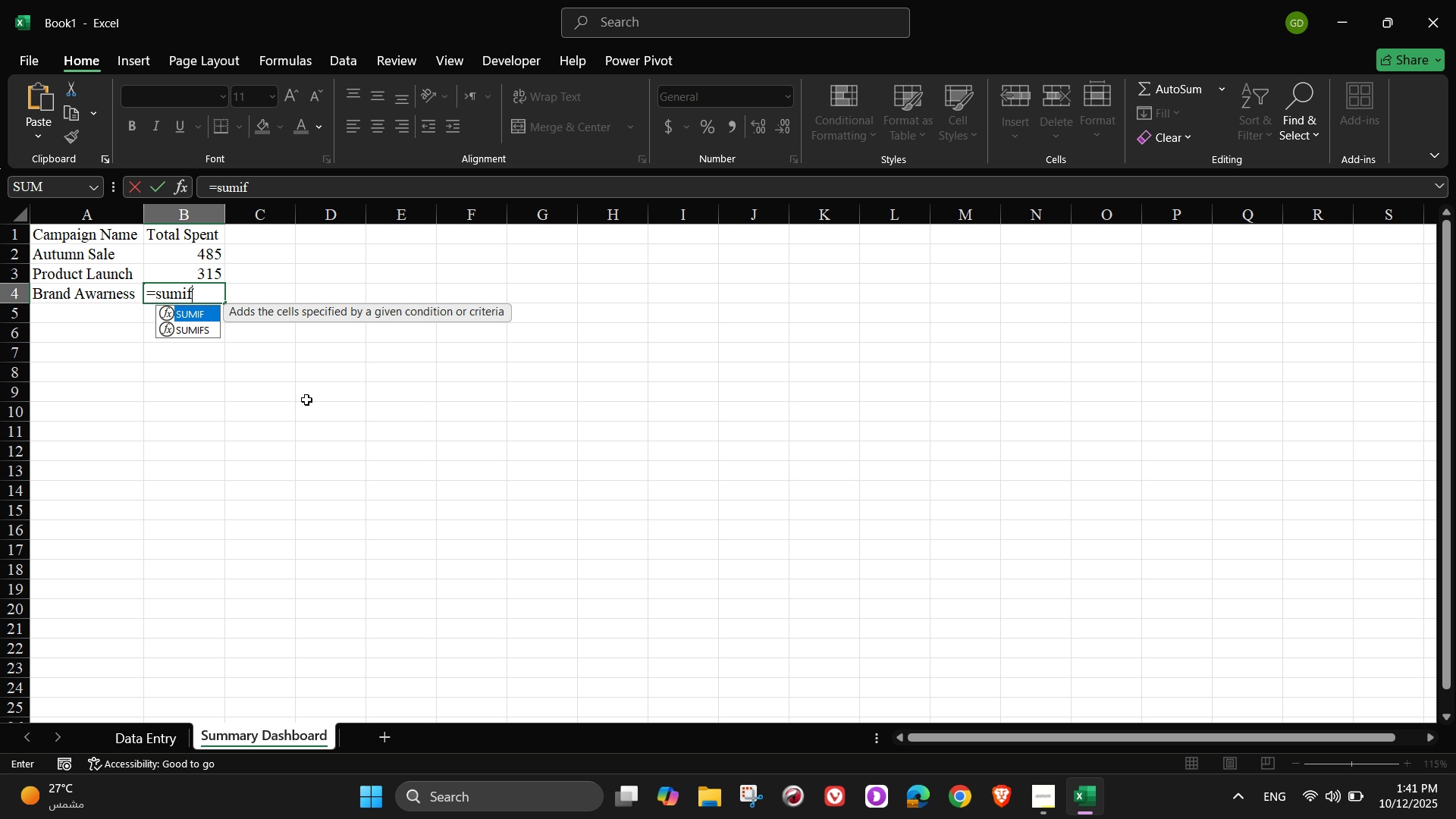 
double_click([200, 310])
 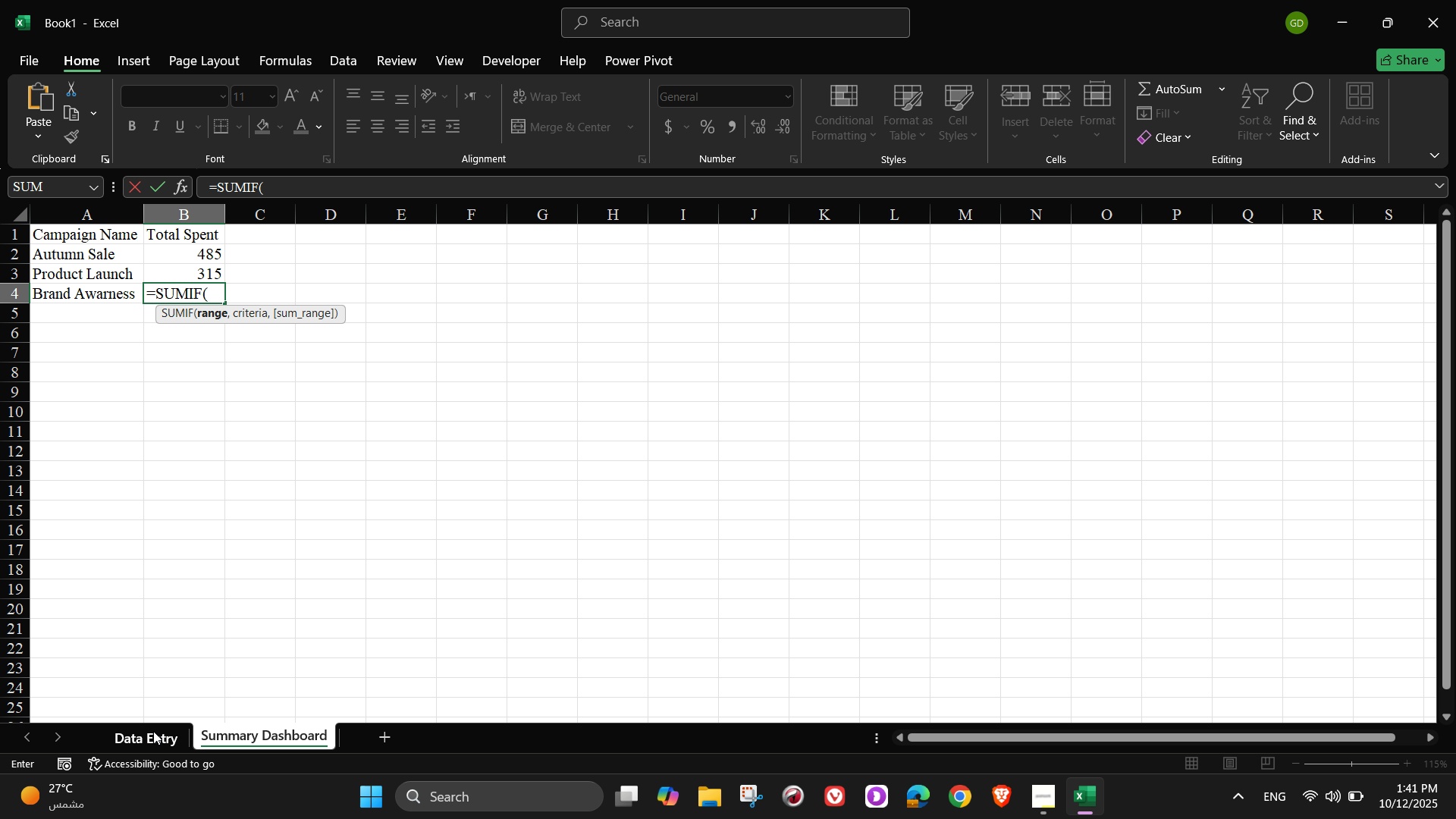 
left_click([153, 731])
 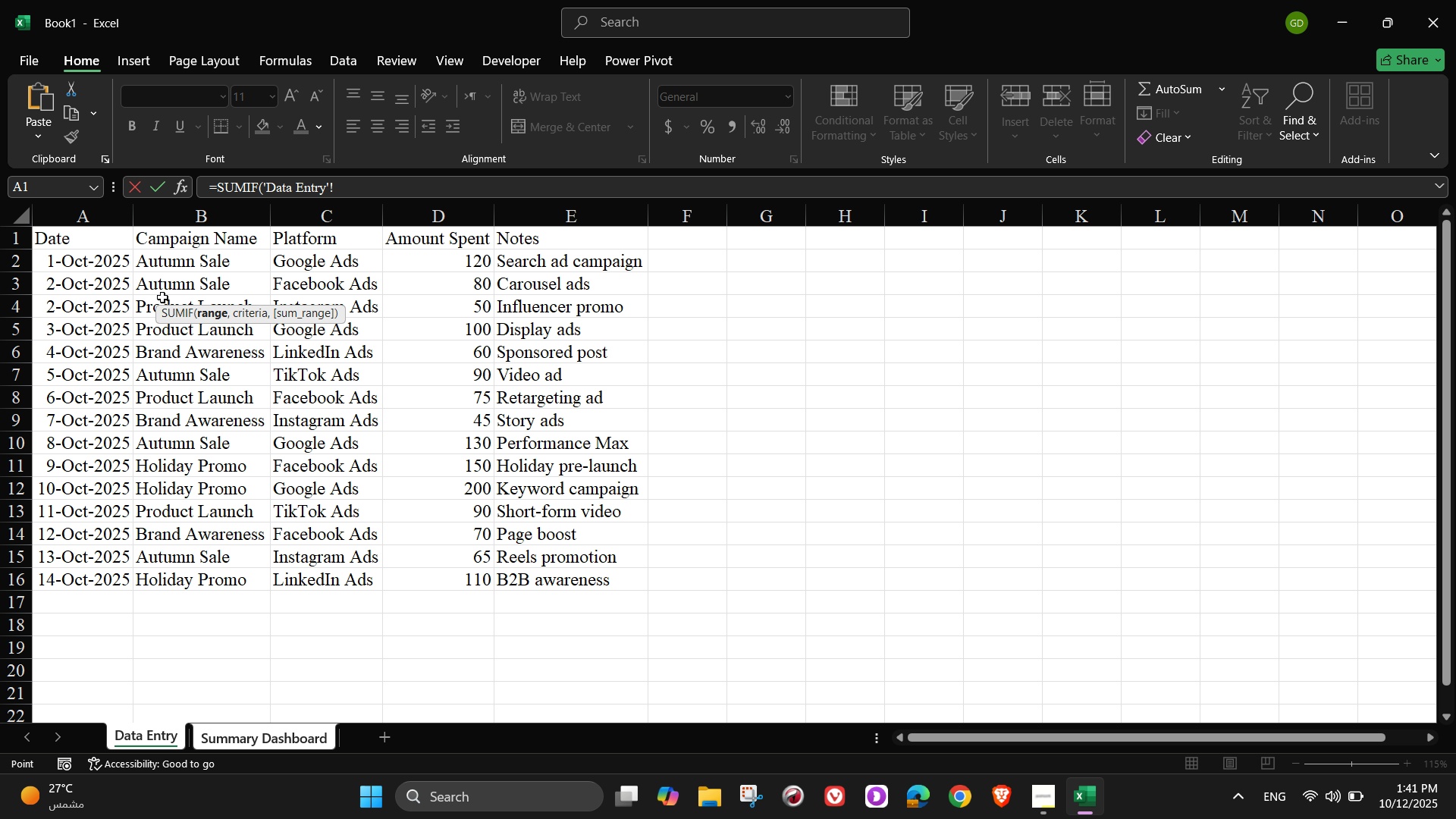 
left_click([209, 215])
 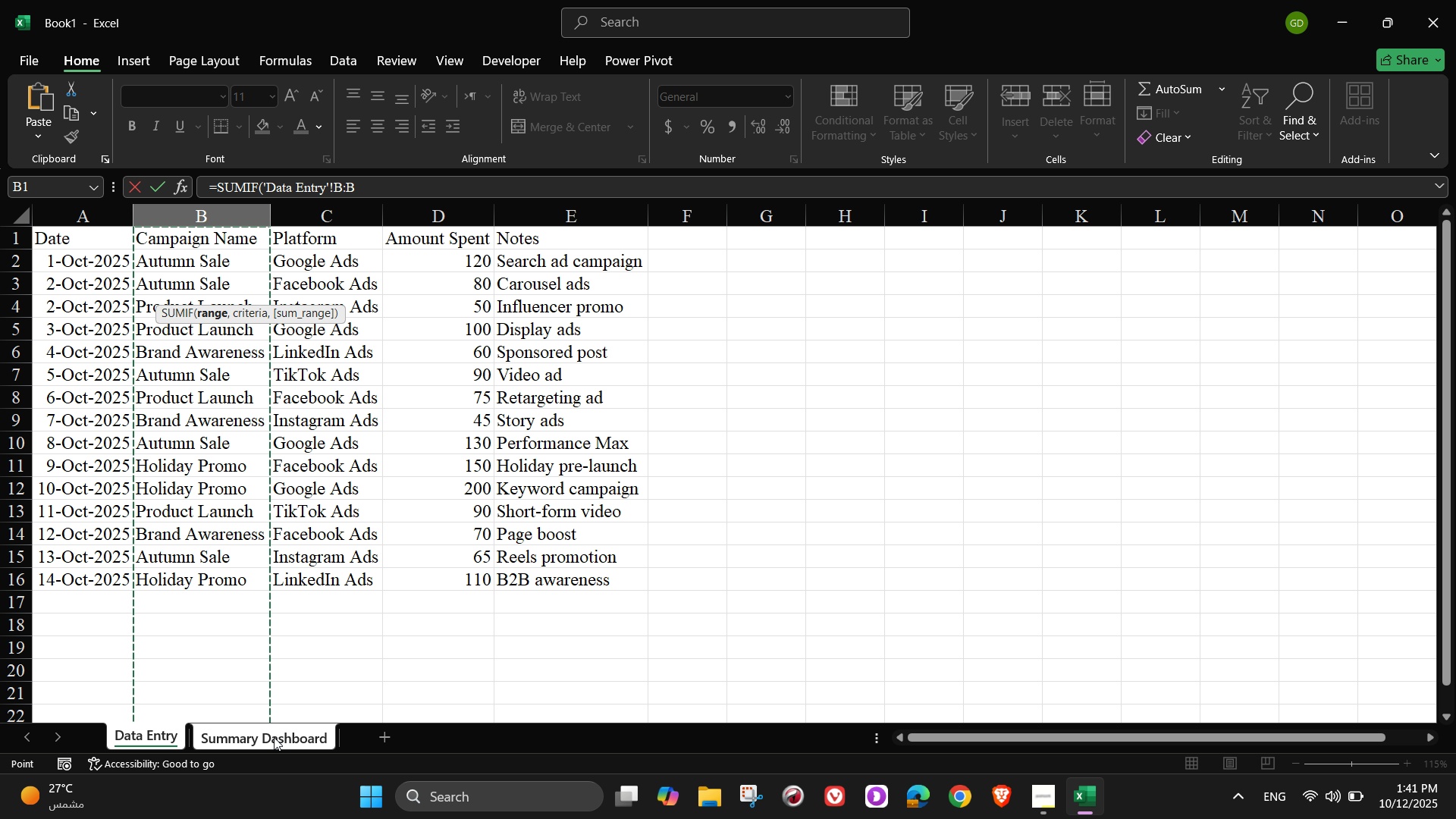 
left_click([275, 739])
 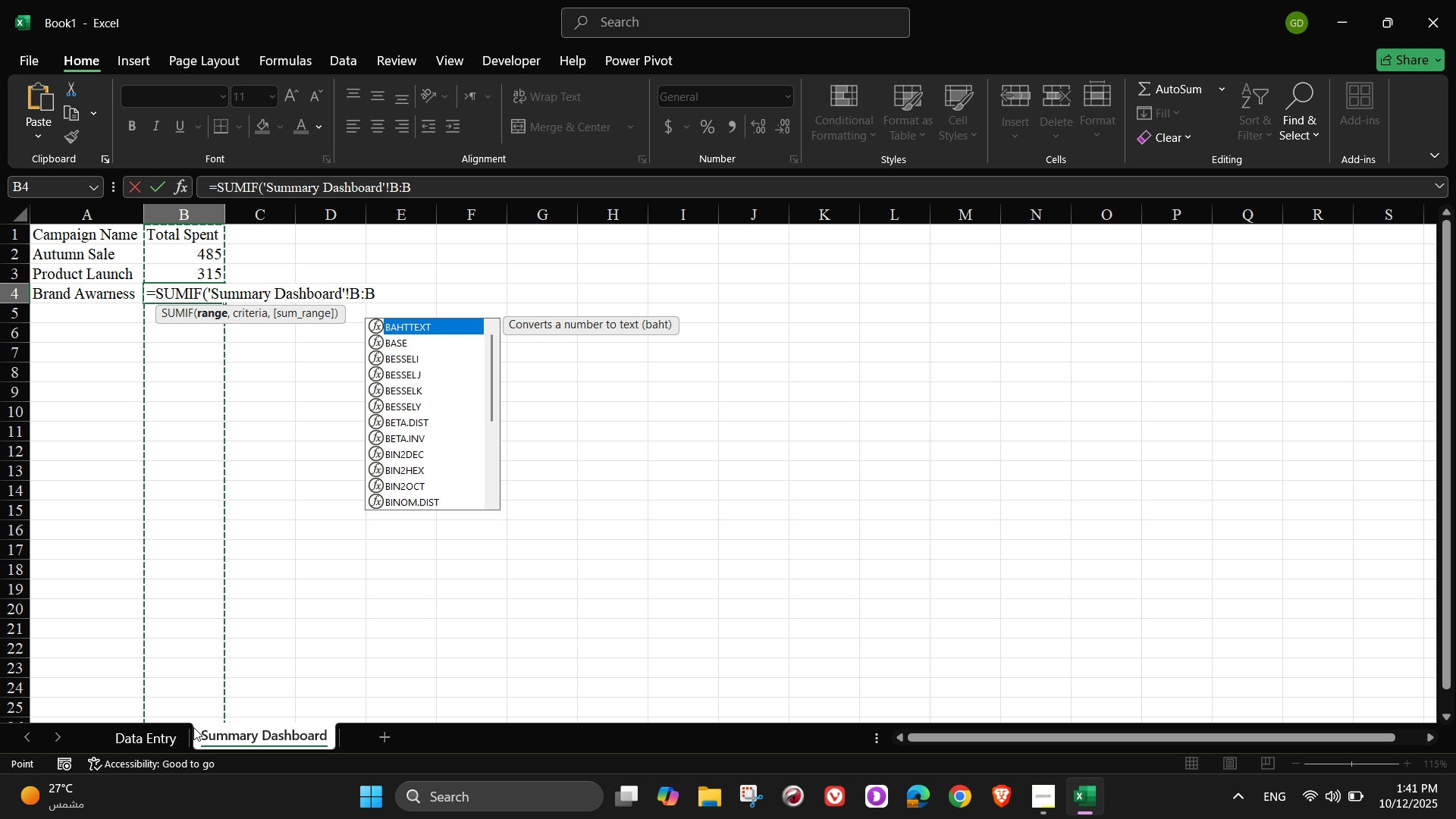 
left_click([164, 728])
 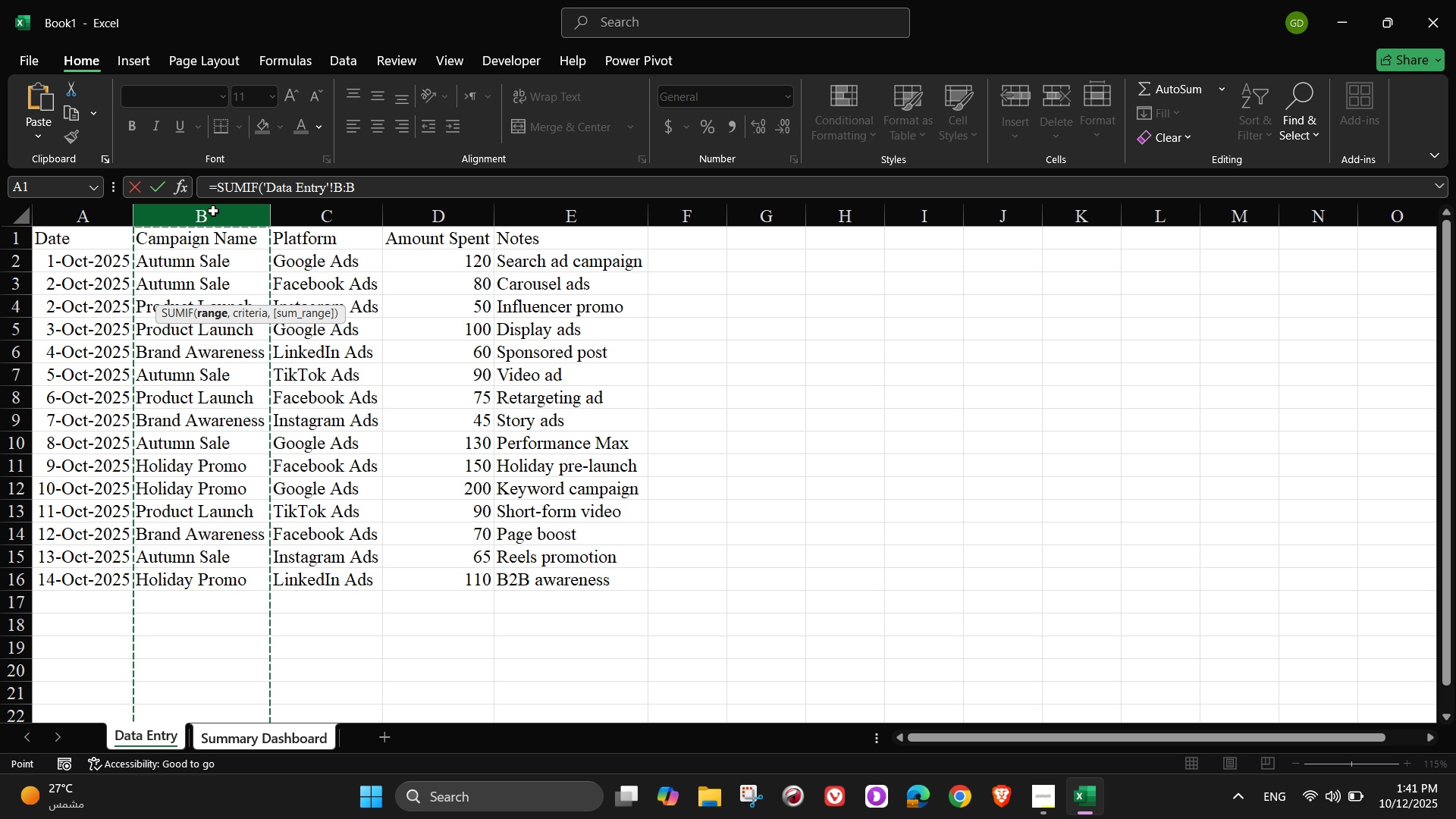 
left_click([213, 211])
 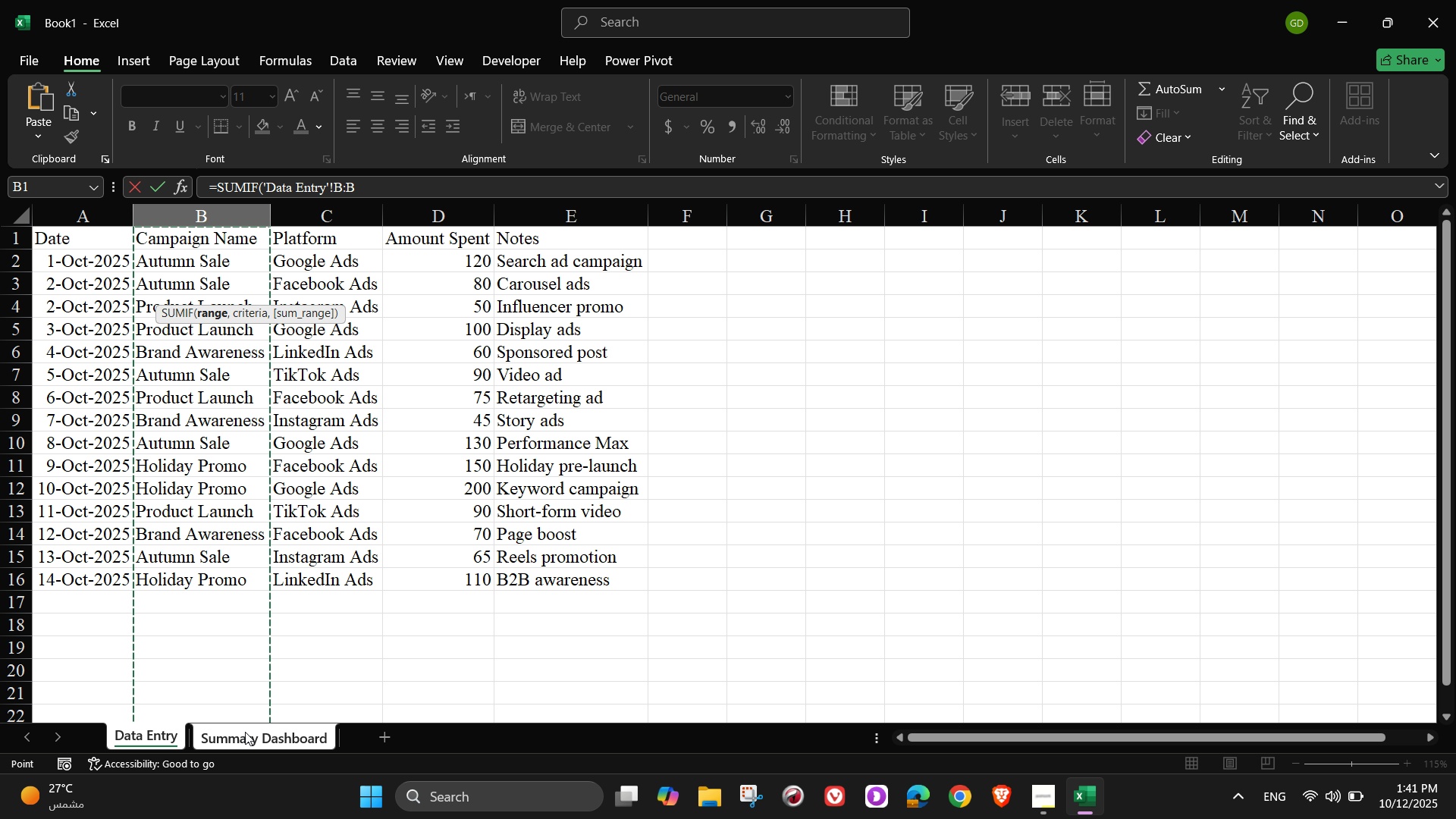 
left_click([246, 733])
 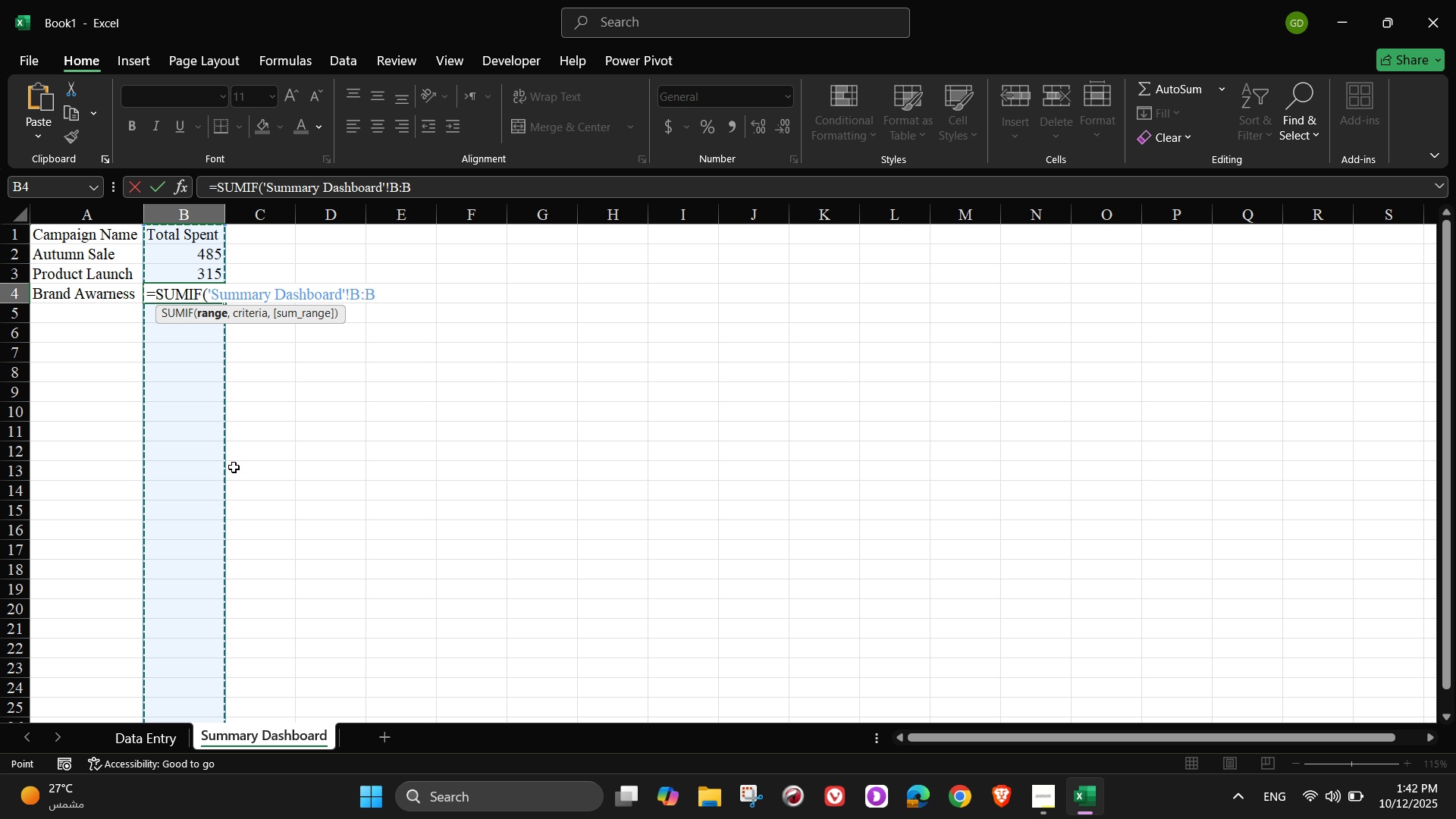 
wait(6.94)
 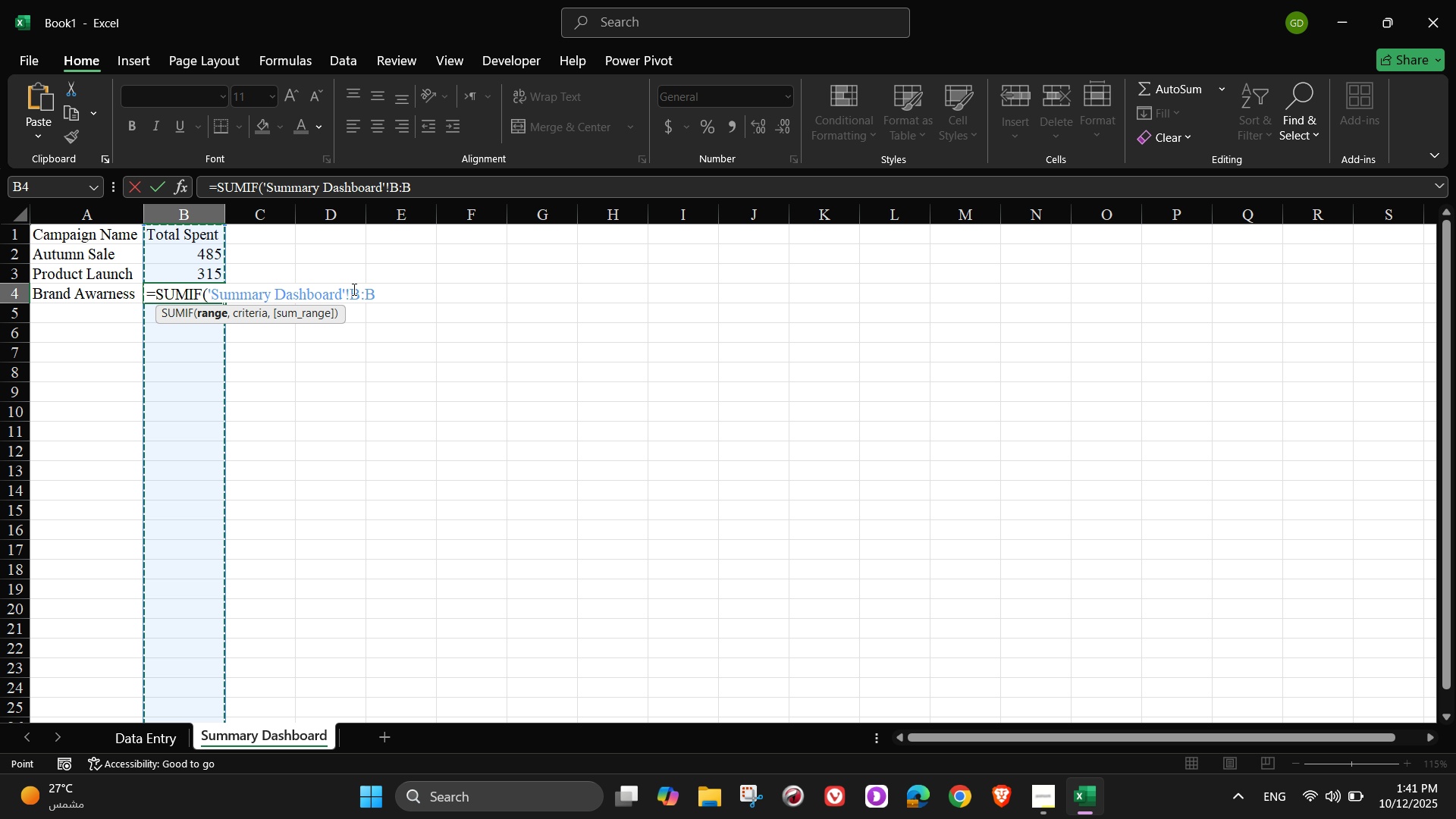 
left_click([172, 738])
 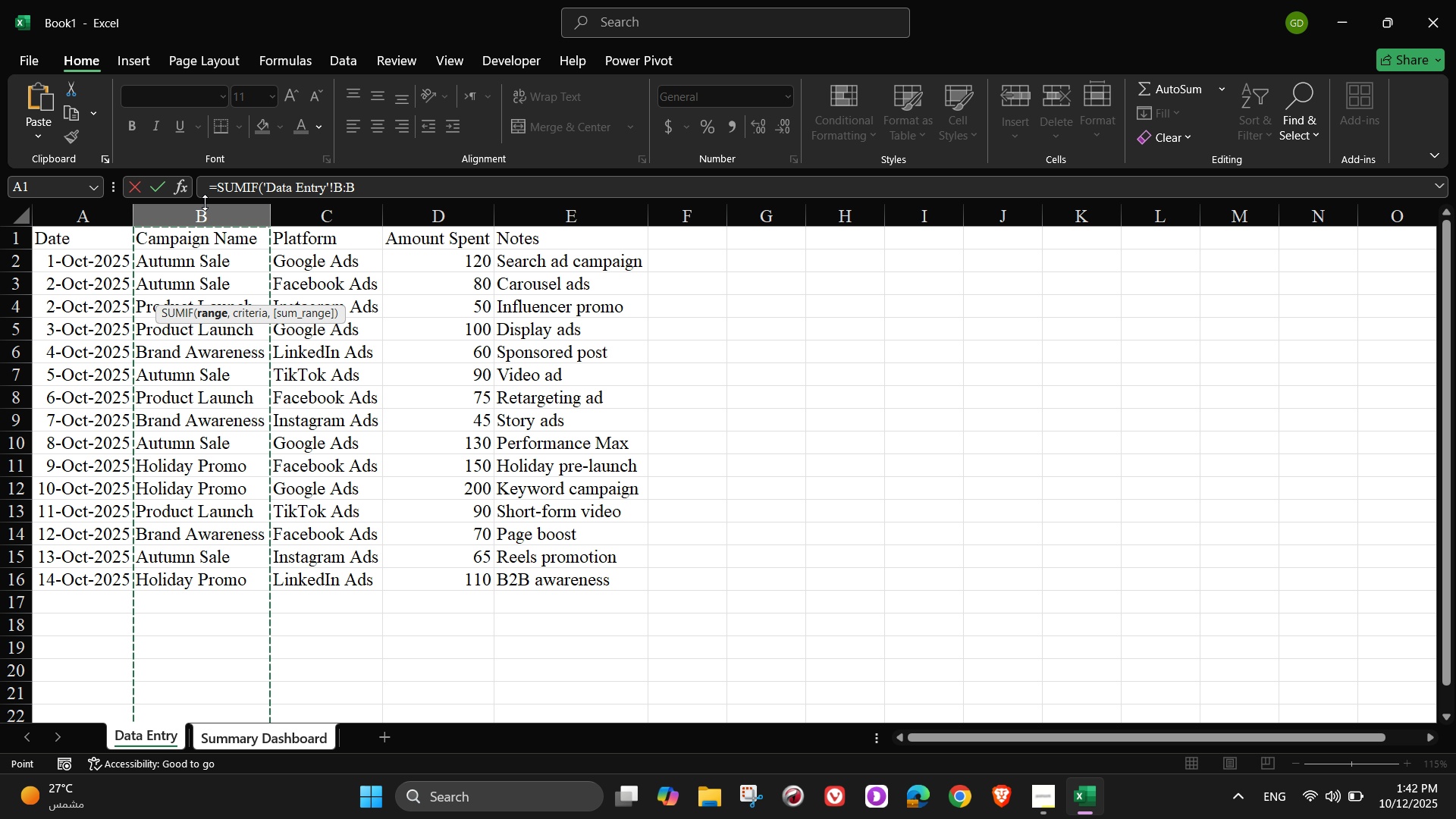 
hold_key(key=ControlLeft, duration=1.04)
left_click([201, 223])
 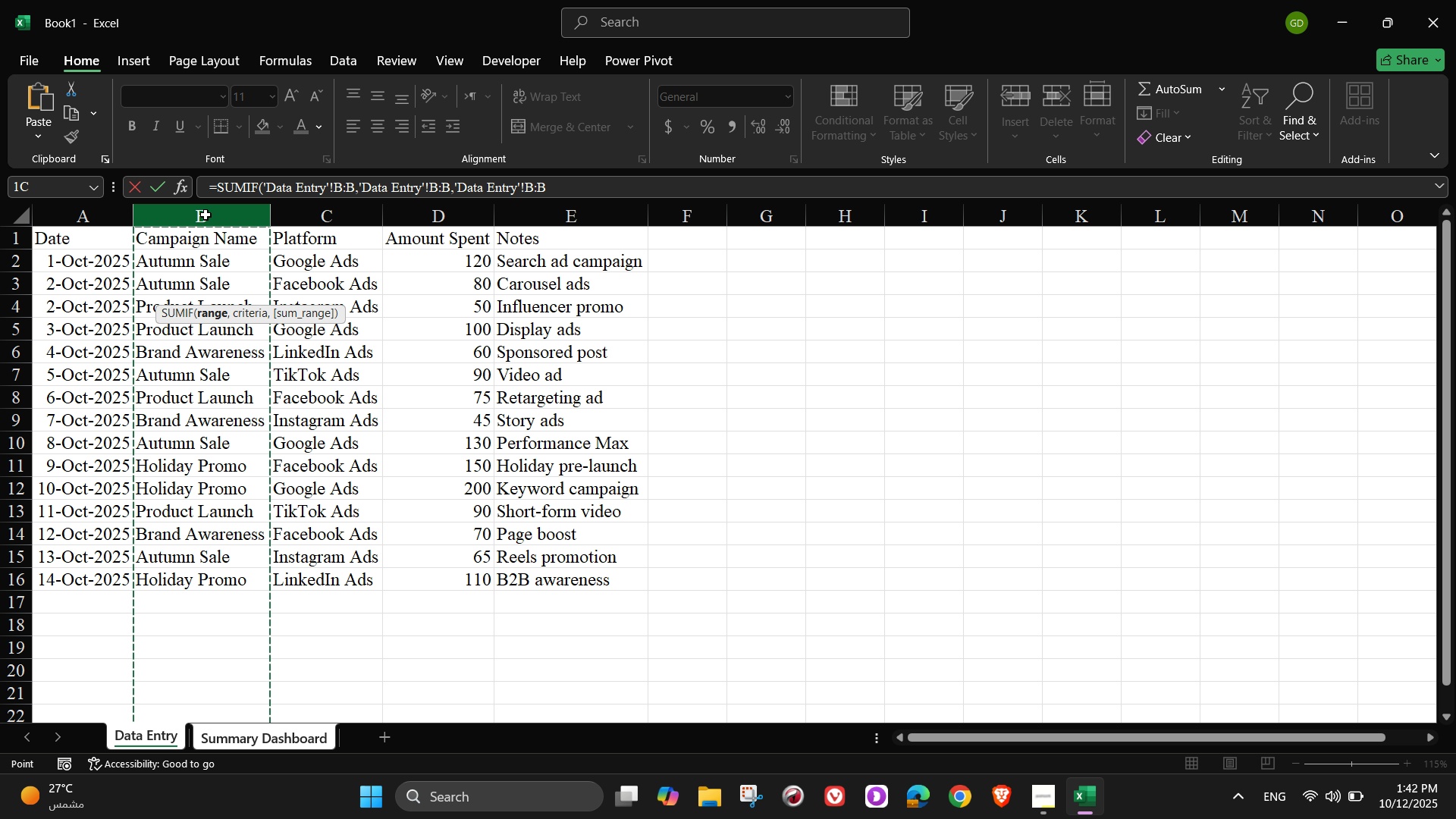 
left_click([206, 215])
 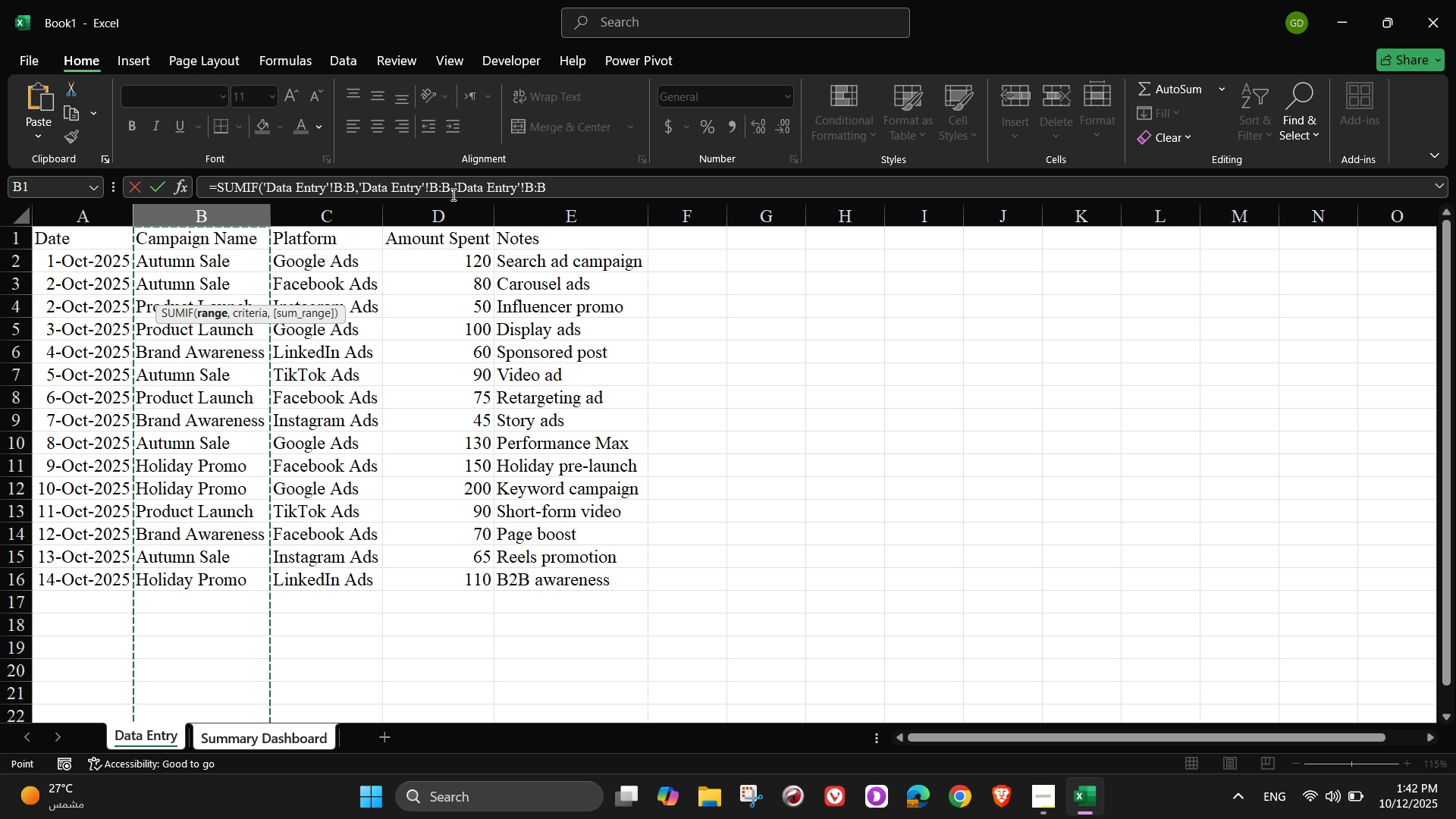 
left_click_drag(start_coordinate=[592, 186], to_coordinate=[359, 183])
 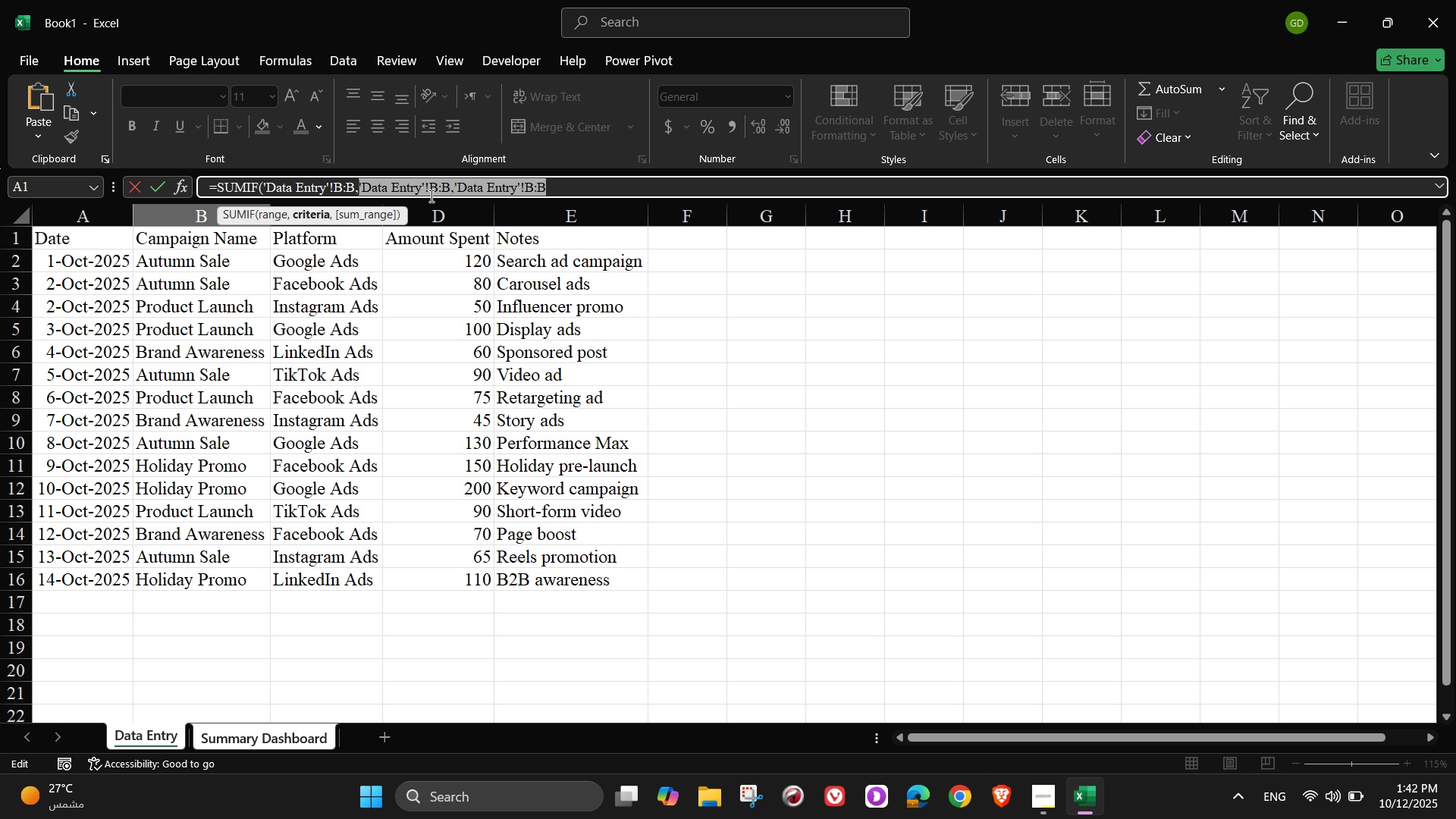 
key(Backspace)
 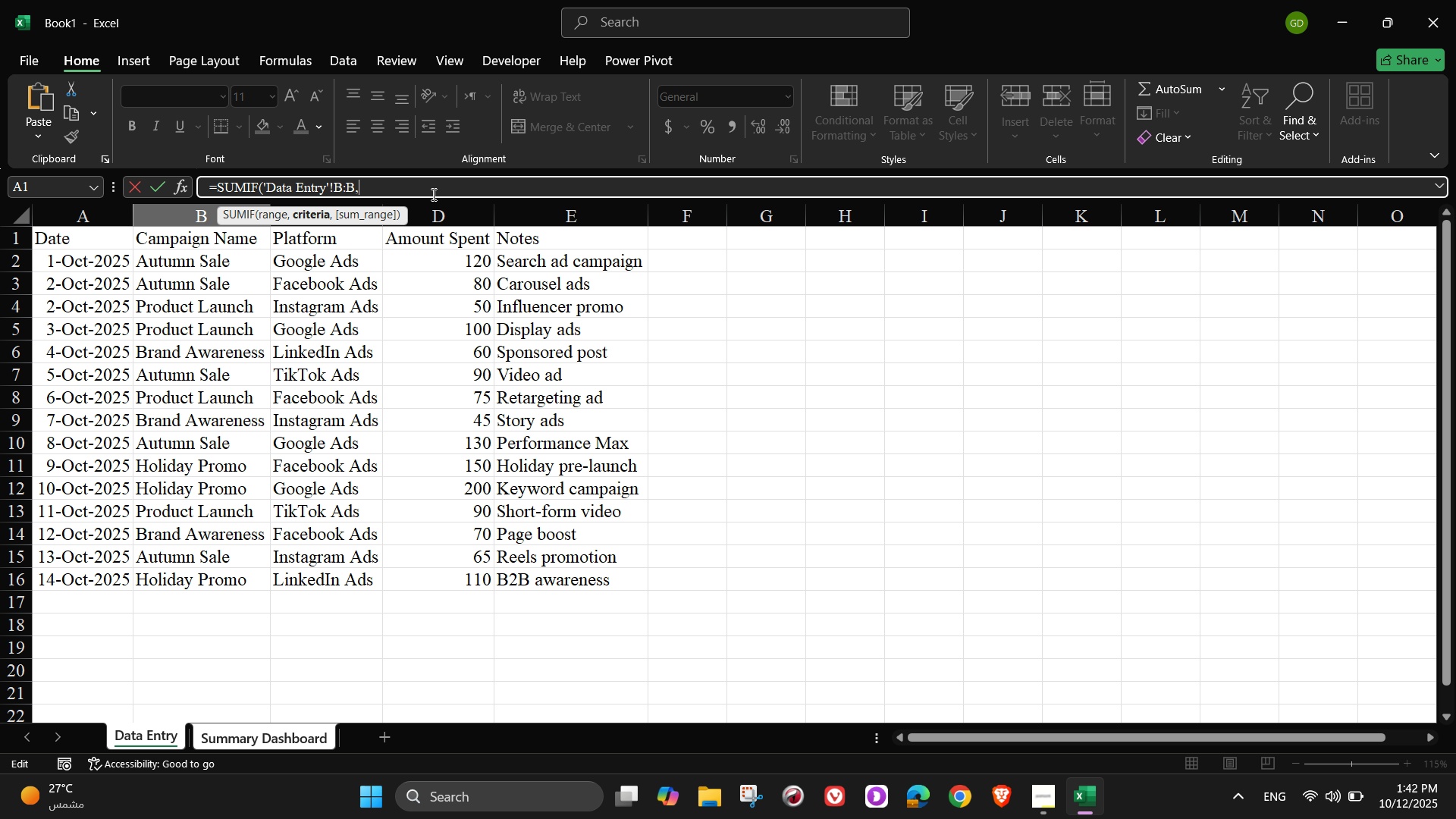 
wait(9.73)
 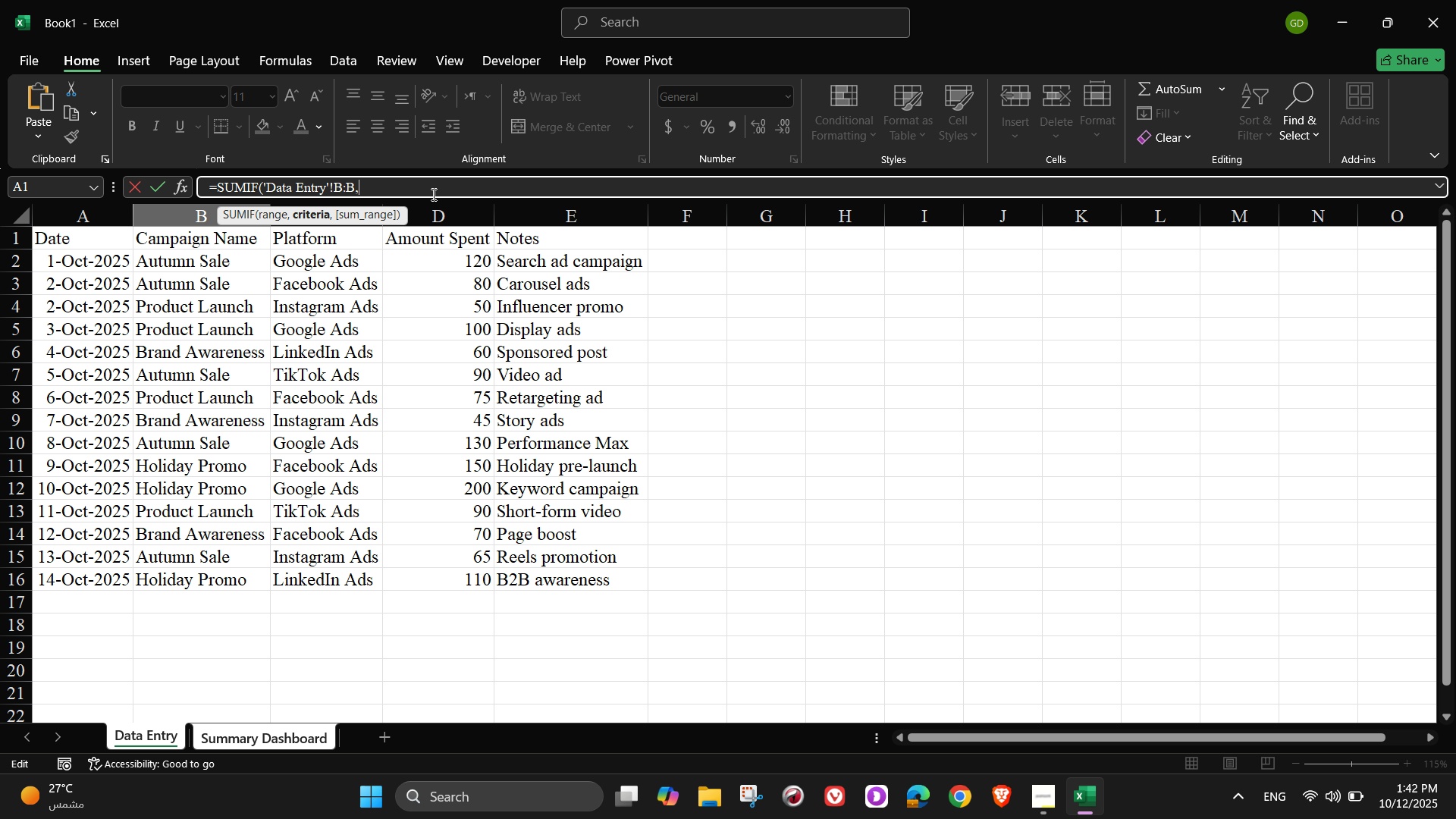 
left_click([261, 739])
 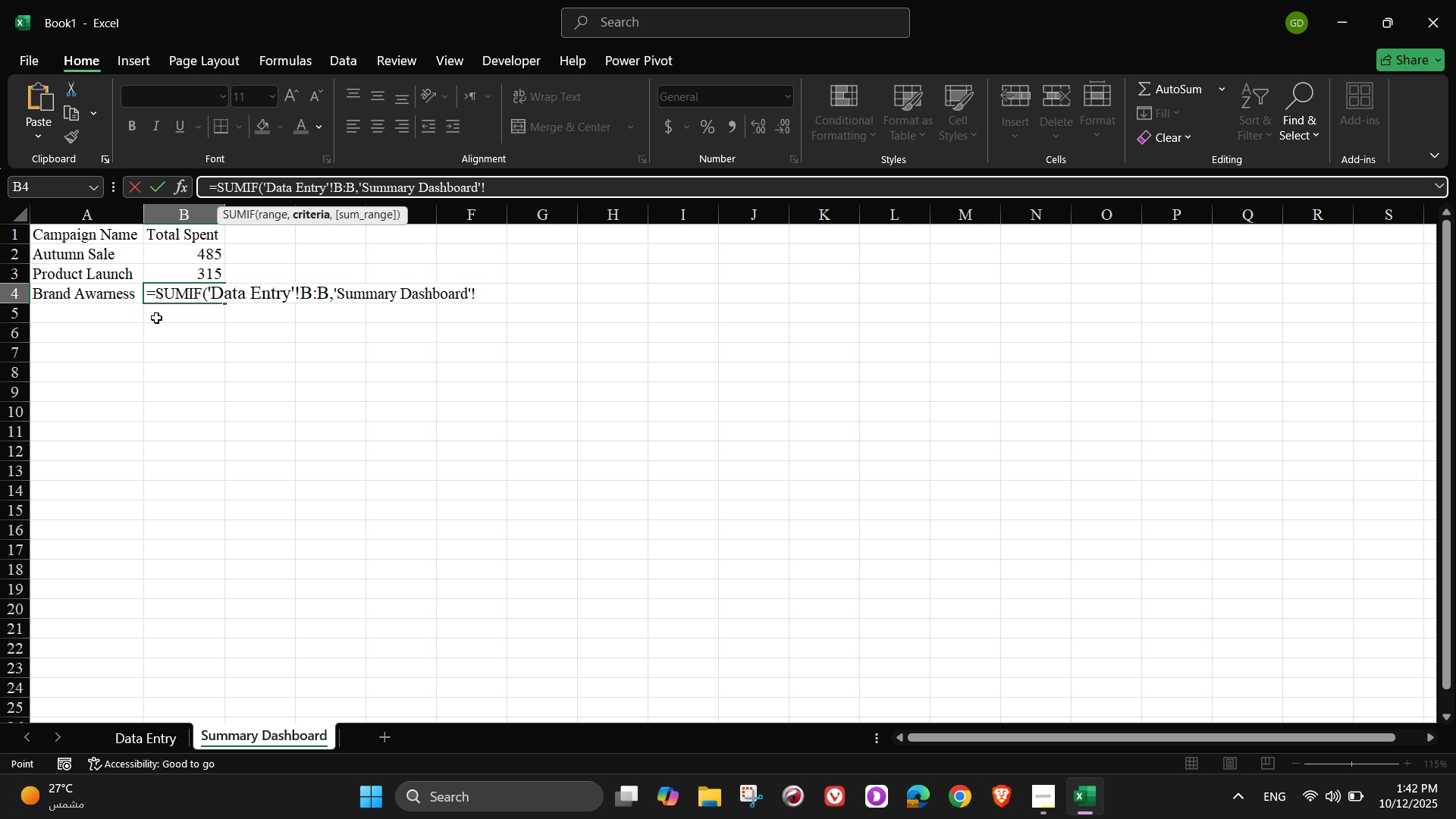 
left_click([120, 288])
 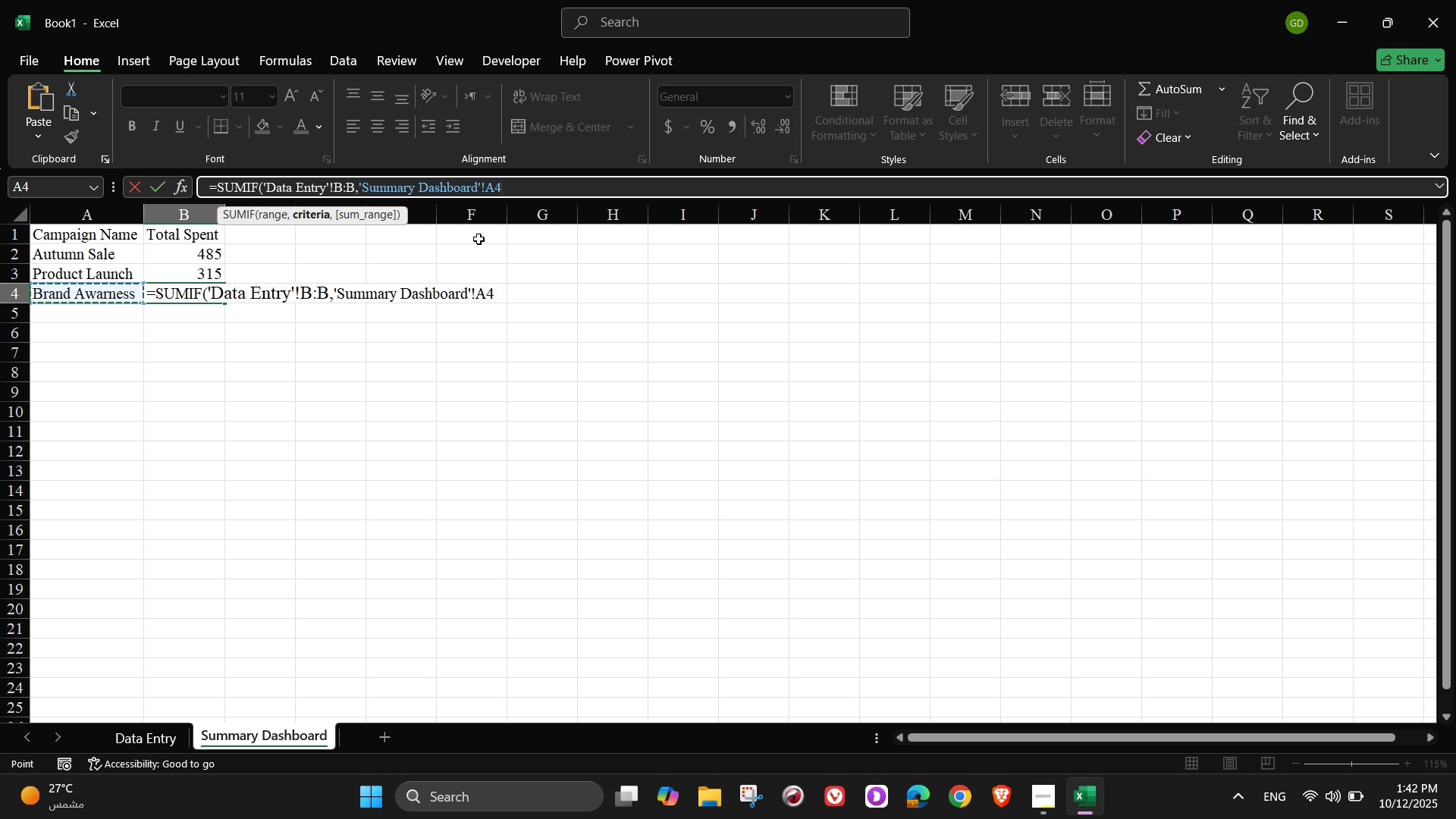 
wait(6.1)
 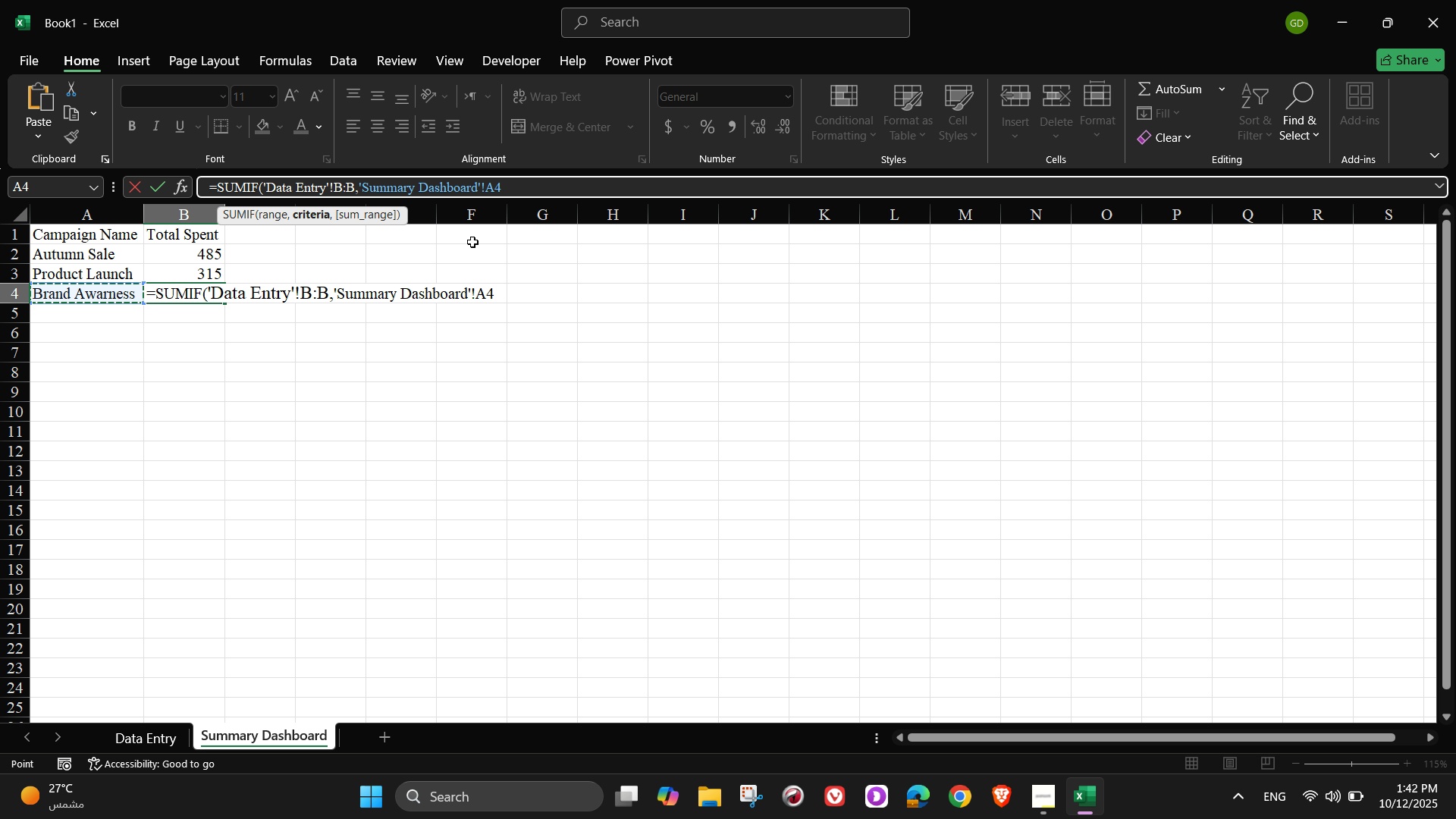 
left_click([165, 736])
 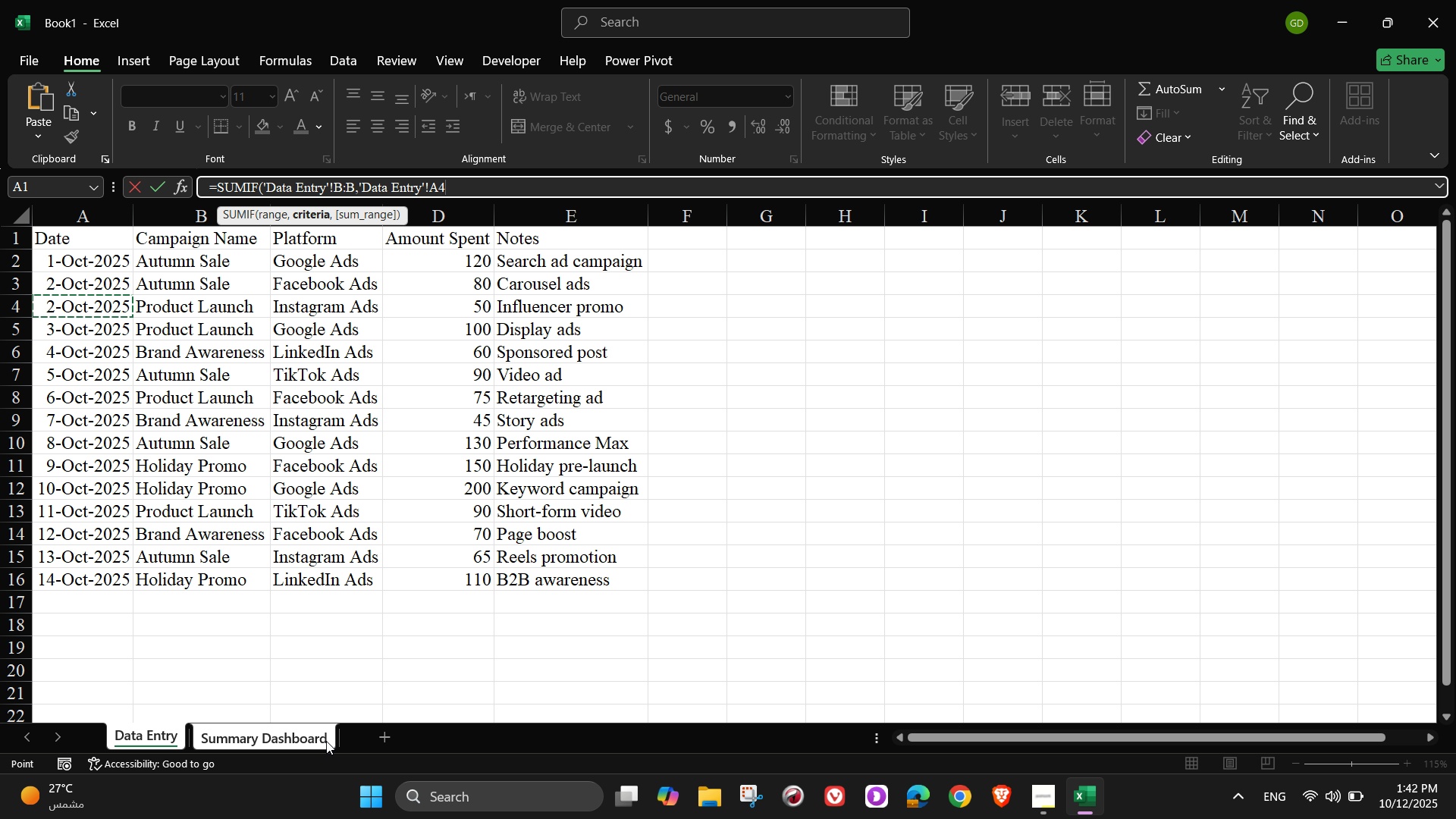 
left_click([326, 741])
 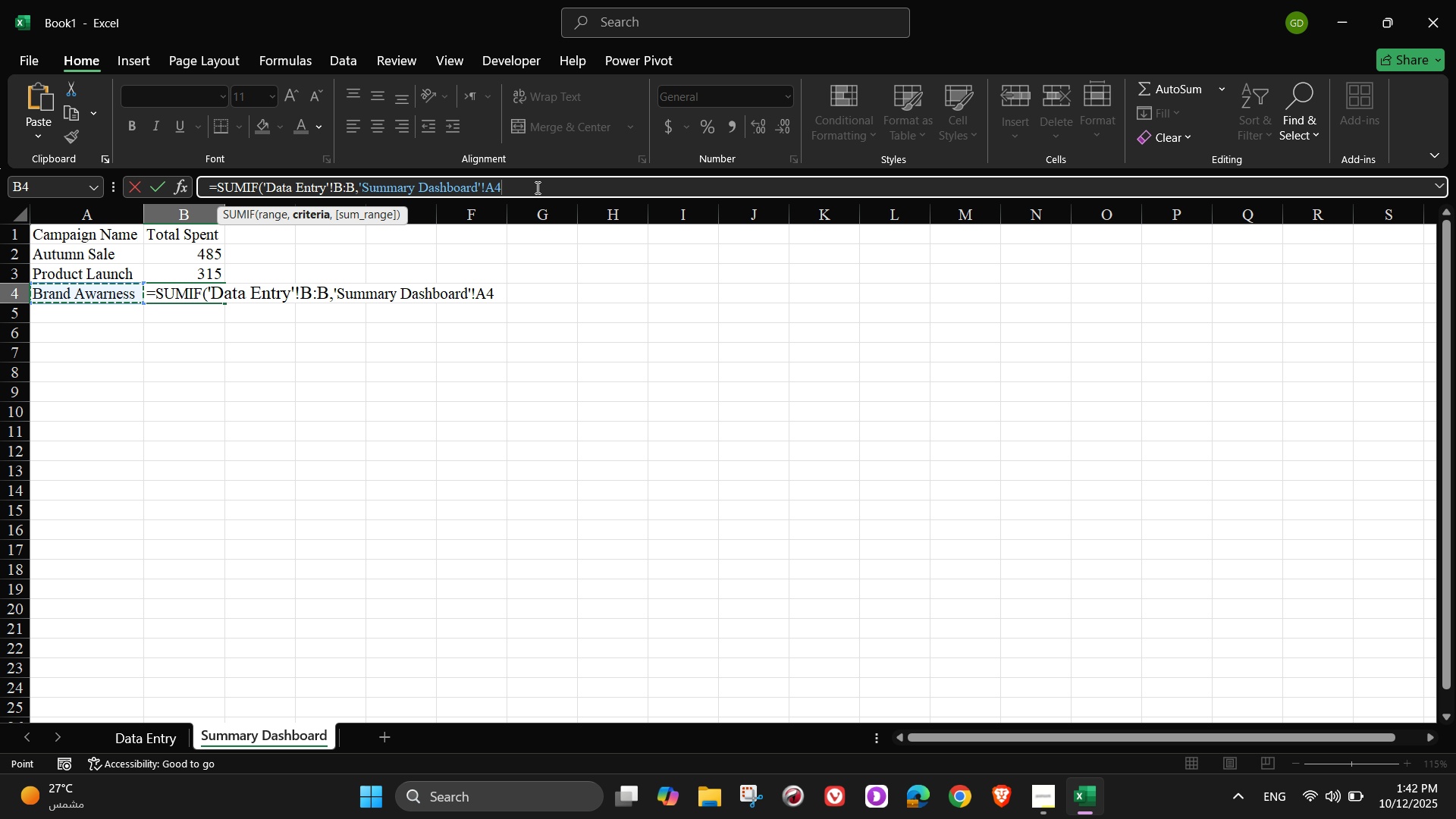 
key(Comma)
 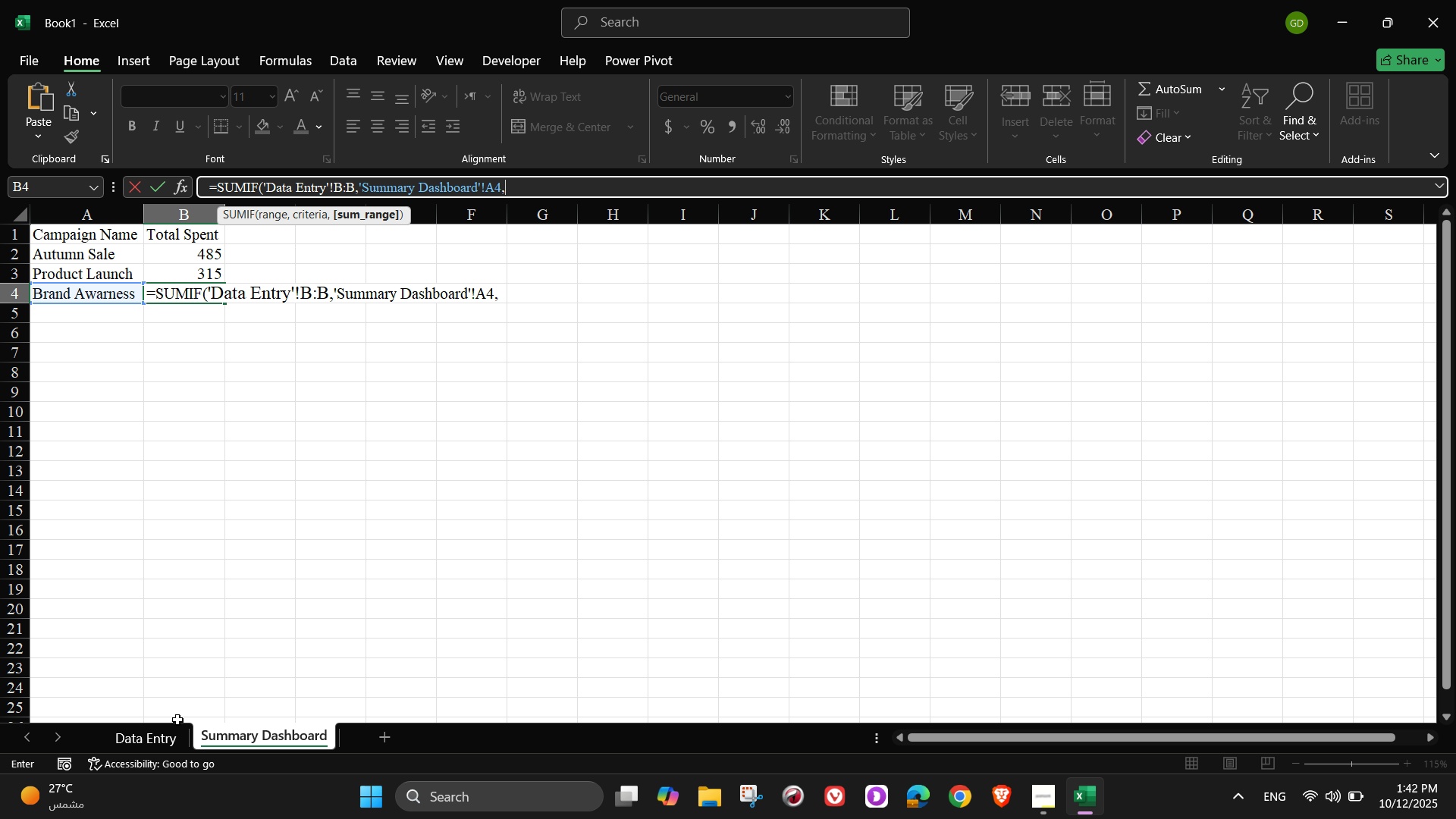 
left_click([152, 731])
 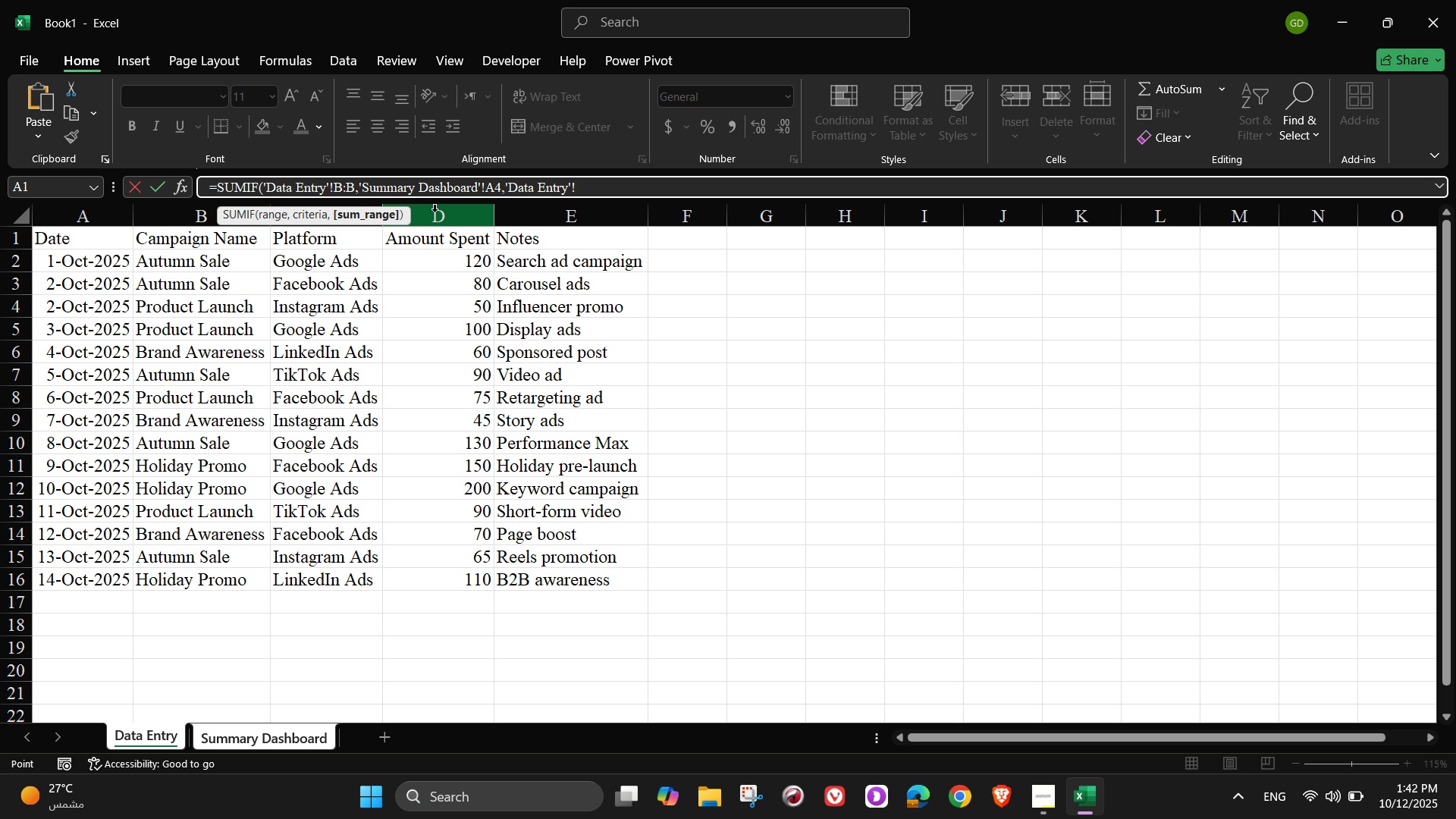 
left_click([440, 212])
 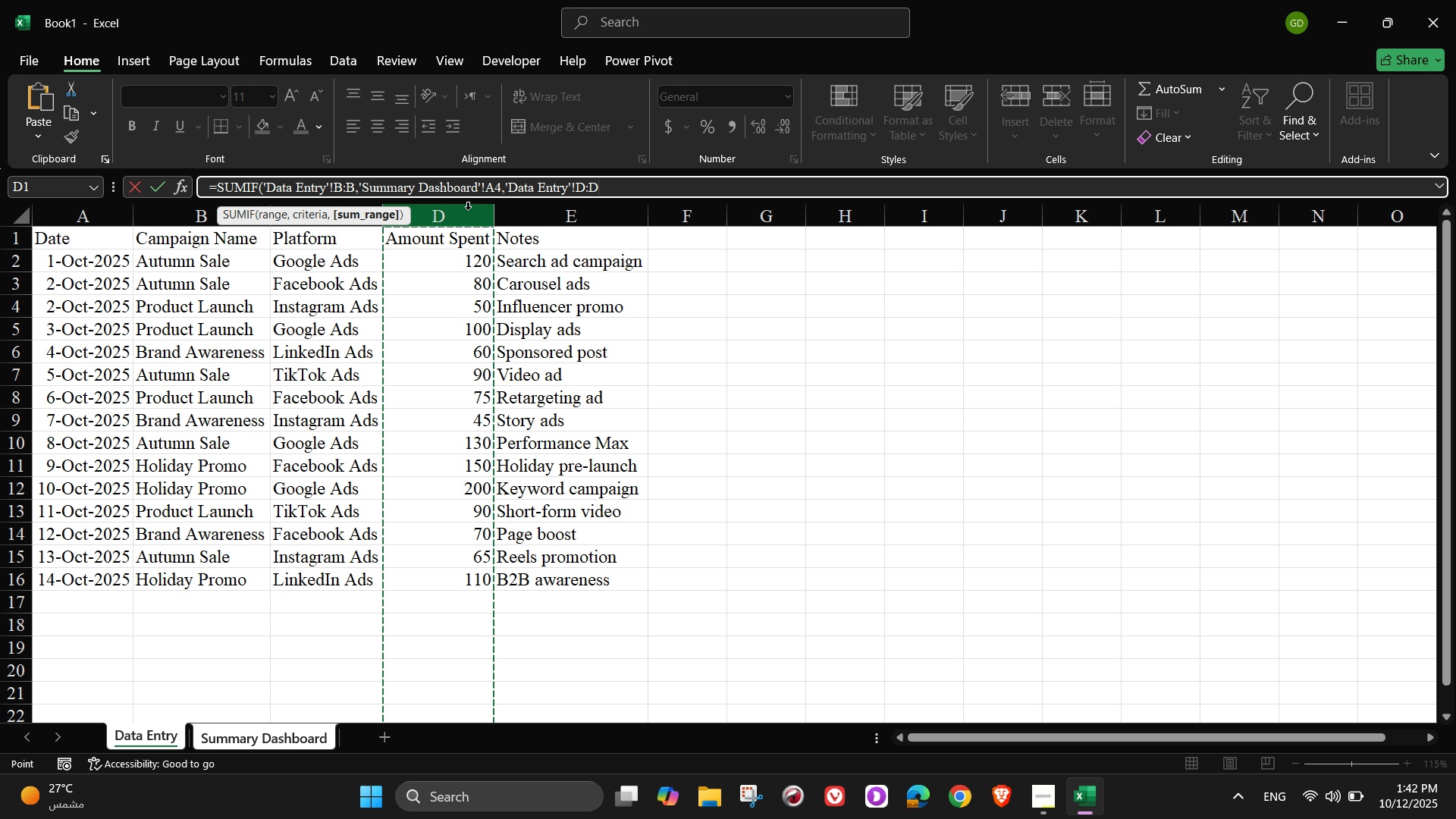 
key(Shift+0)
 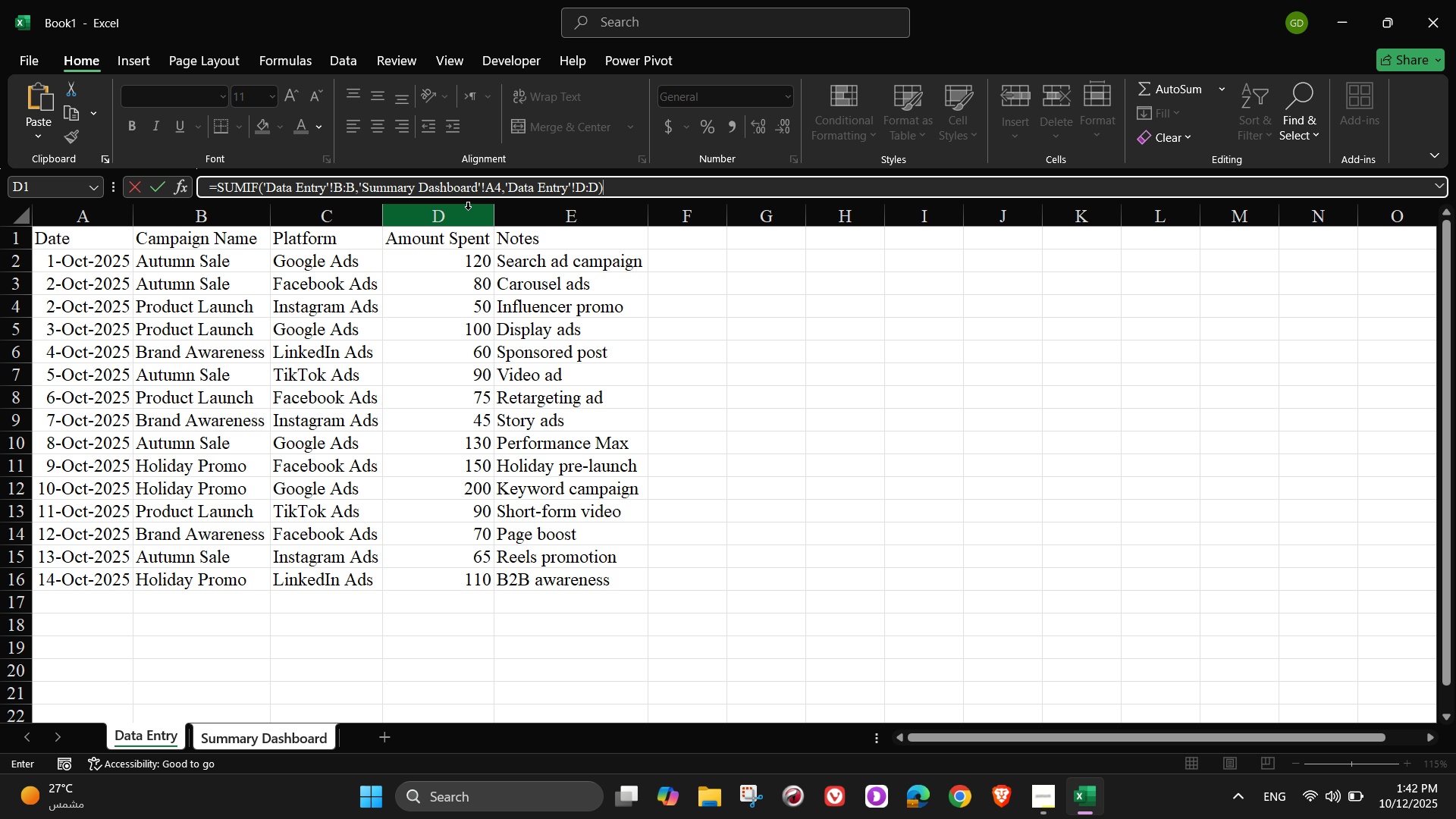 
key(NumpadEnter)
 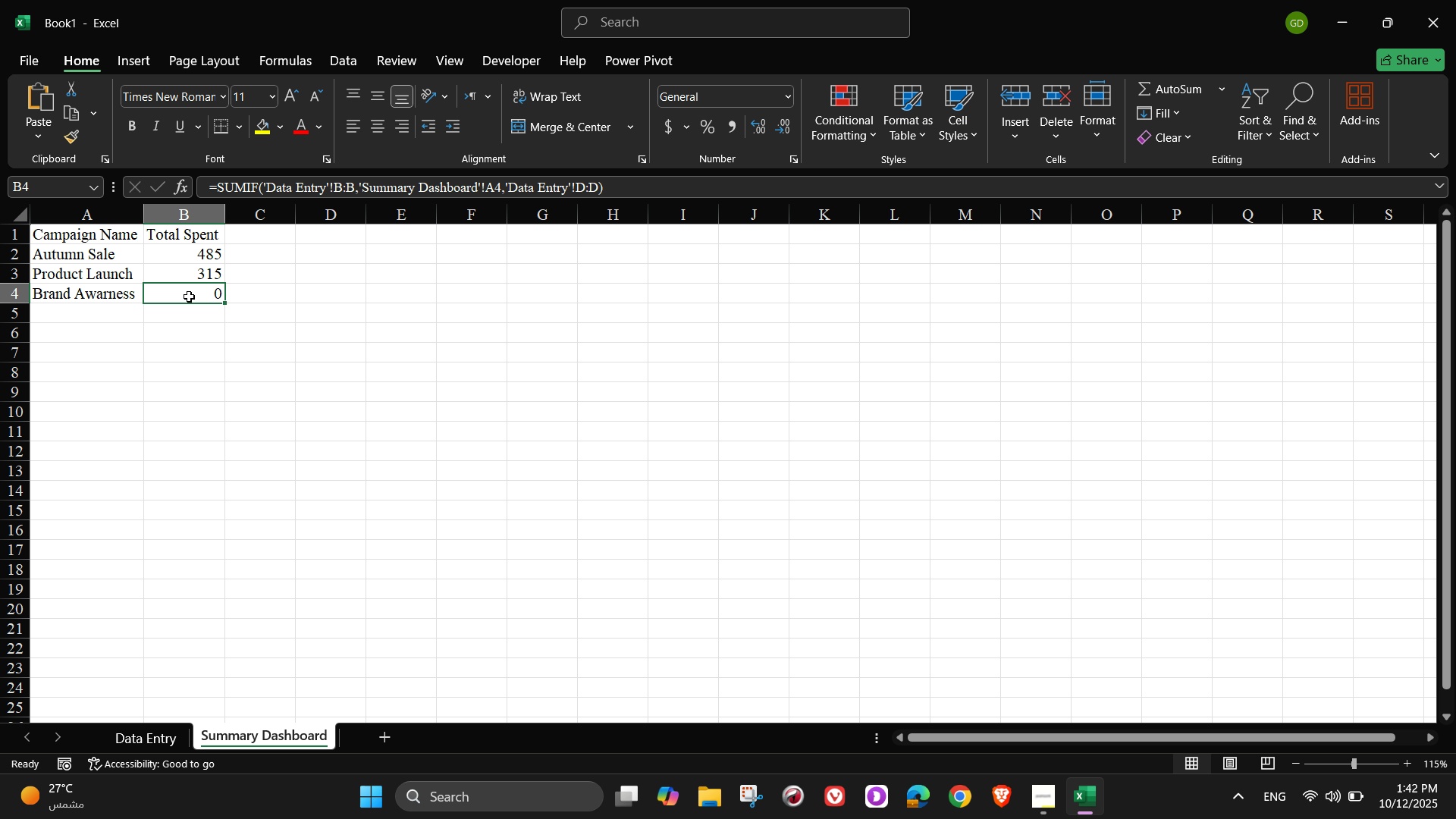 
left_click([189, 297])
 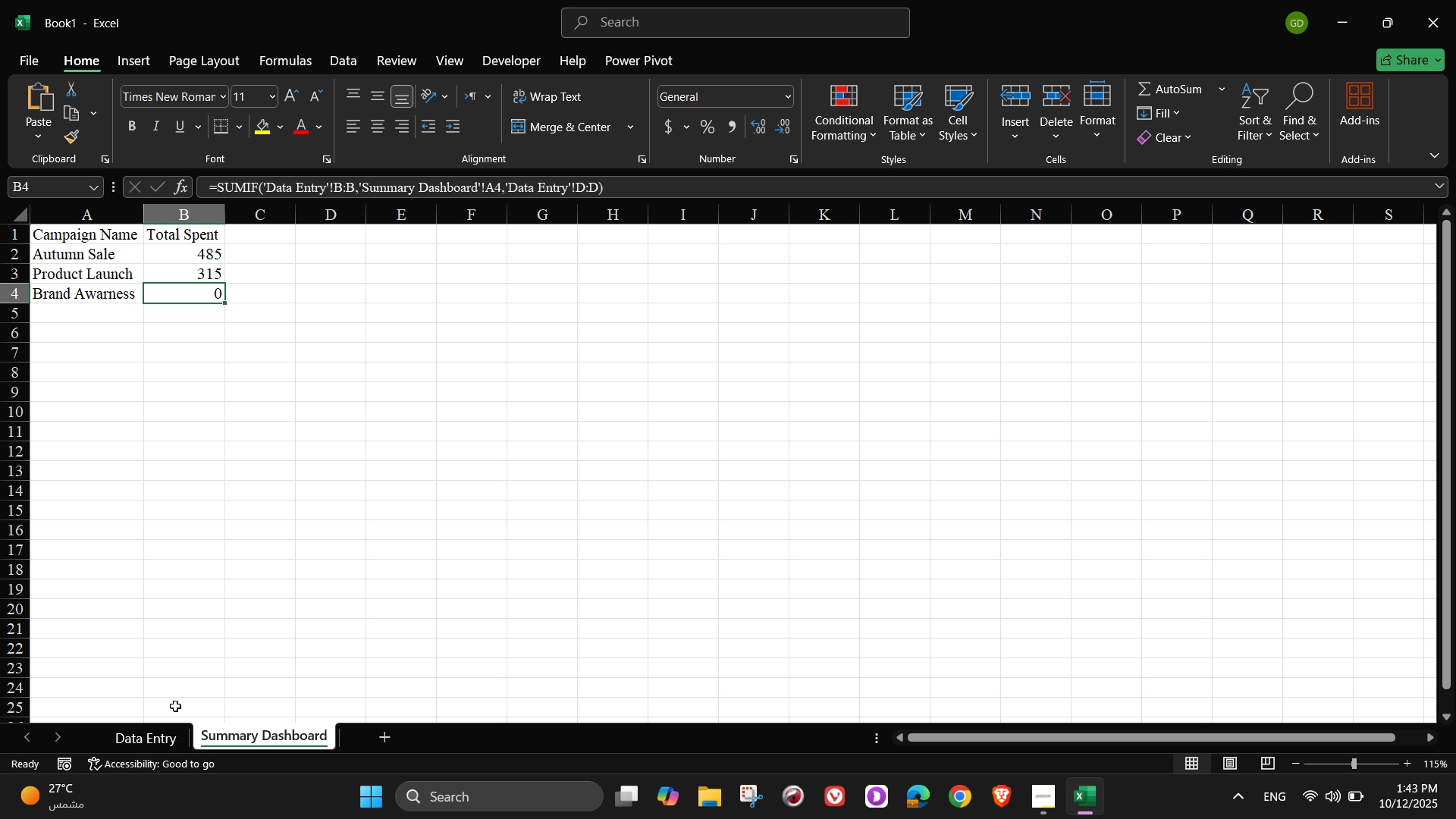 
wait(20.48)
 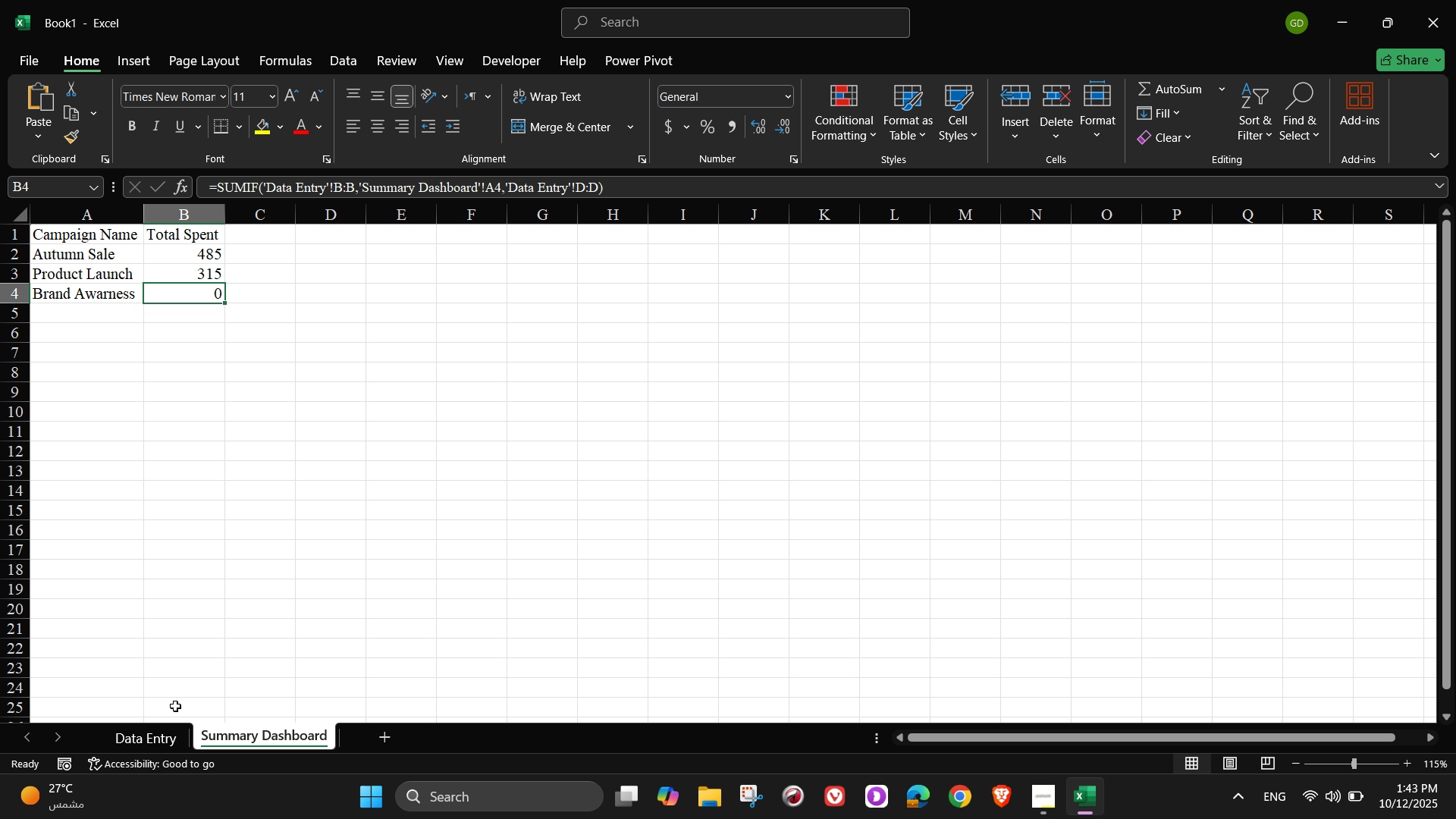 
mouse_move([428, 222])
 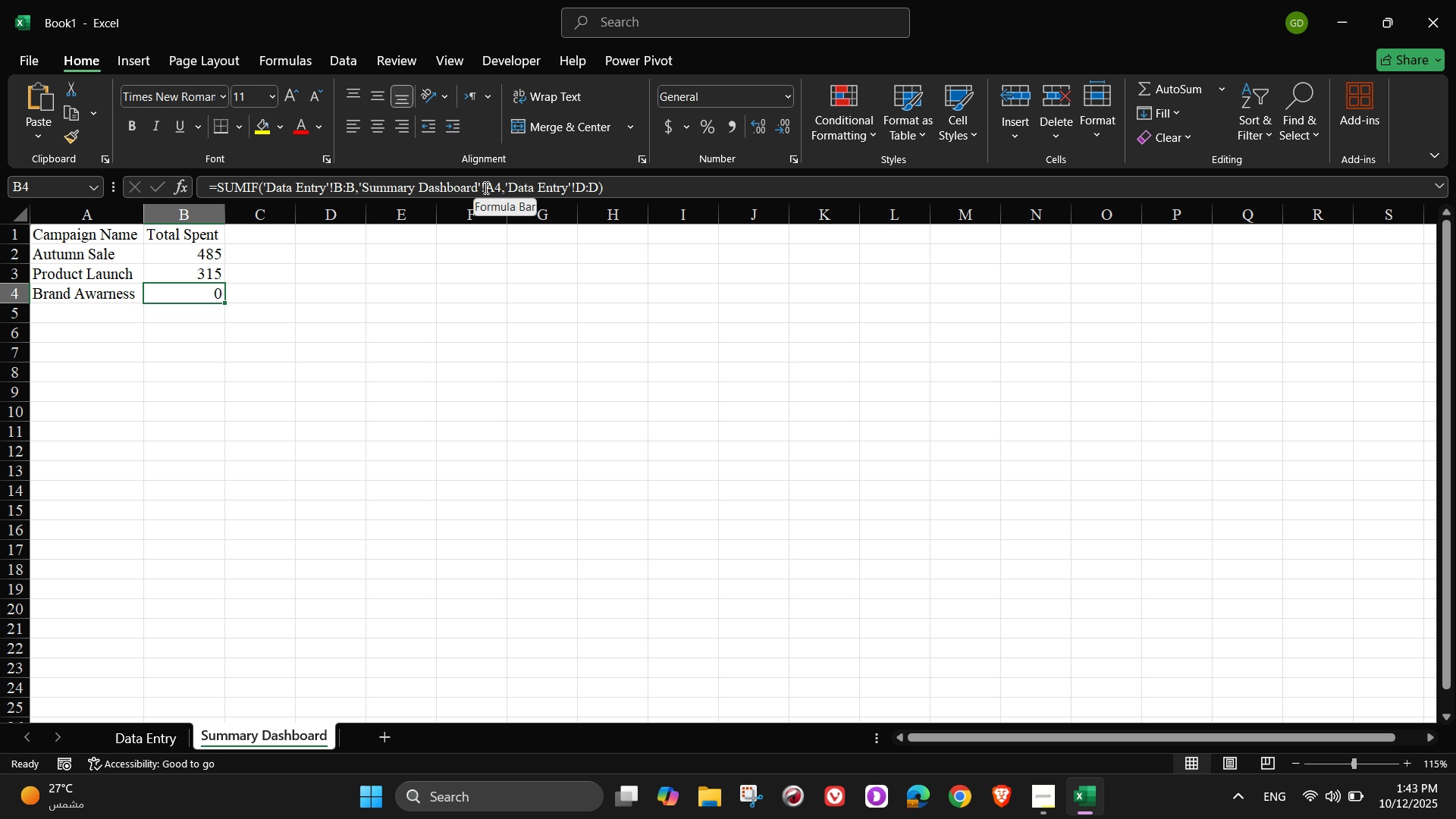 
wait(6.85)
 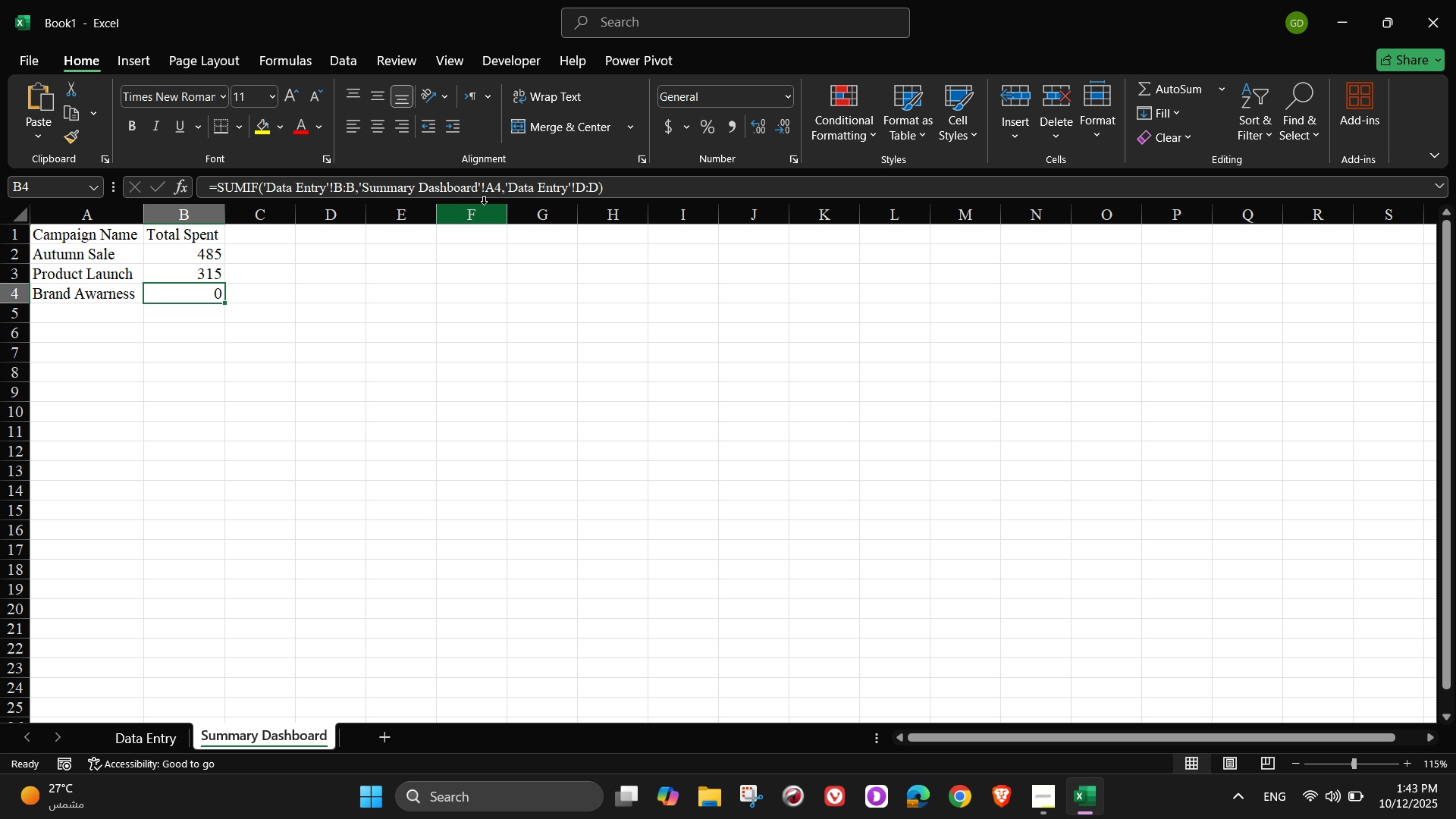 
left_click([488, 187])
 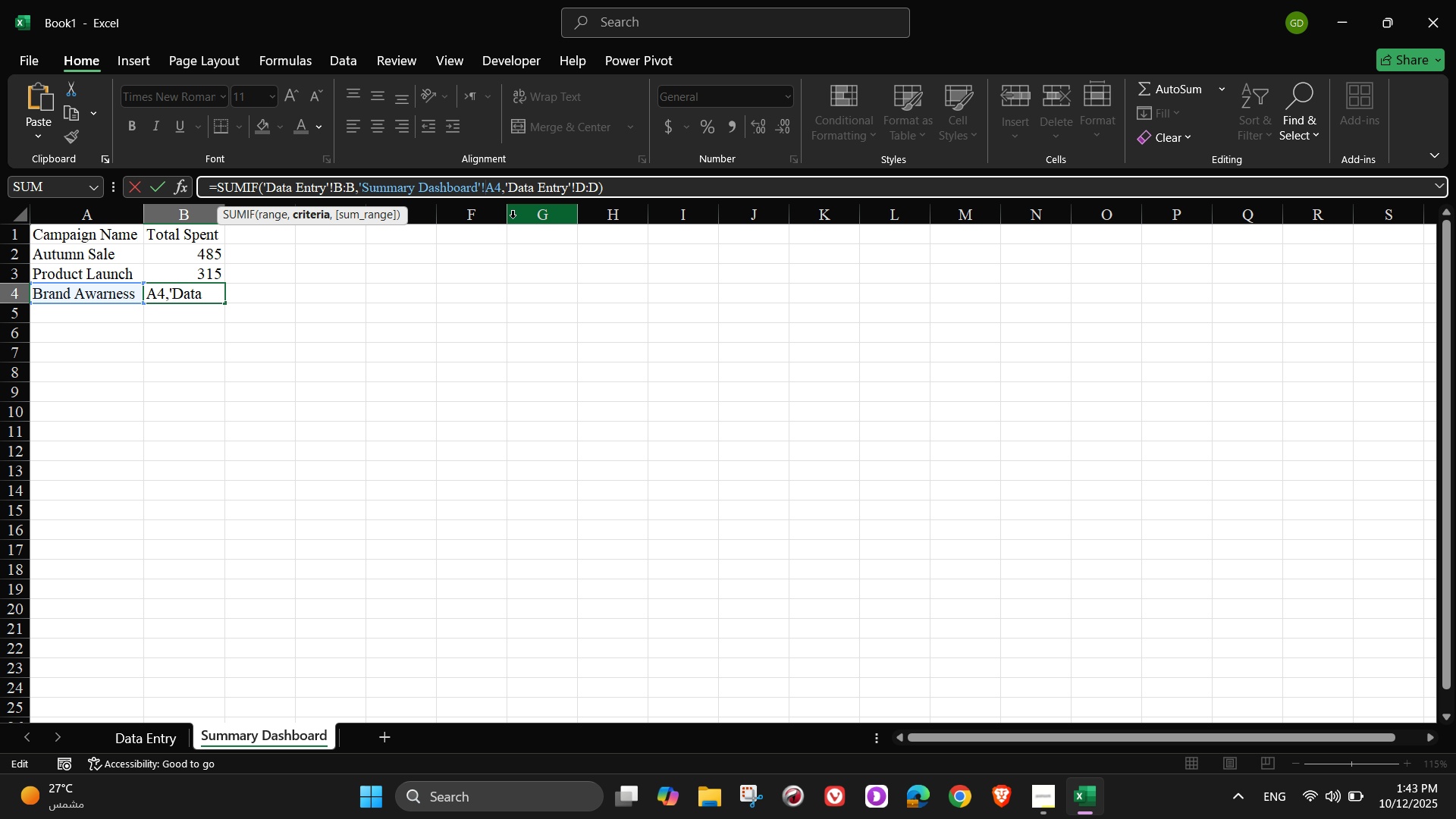 
key(Backspace)
 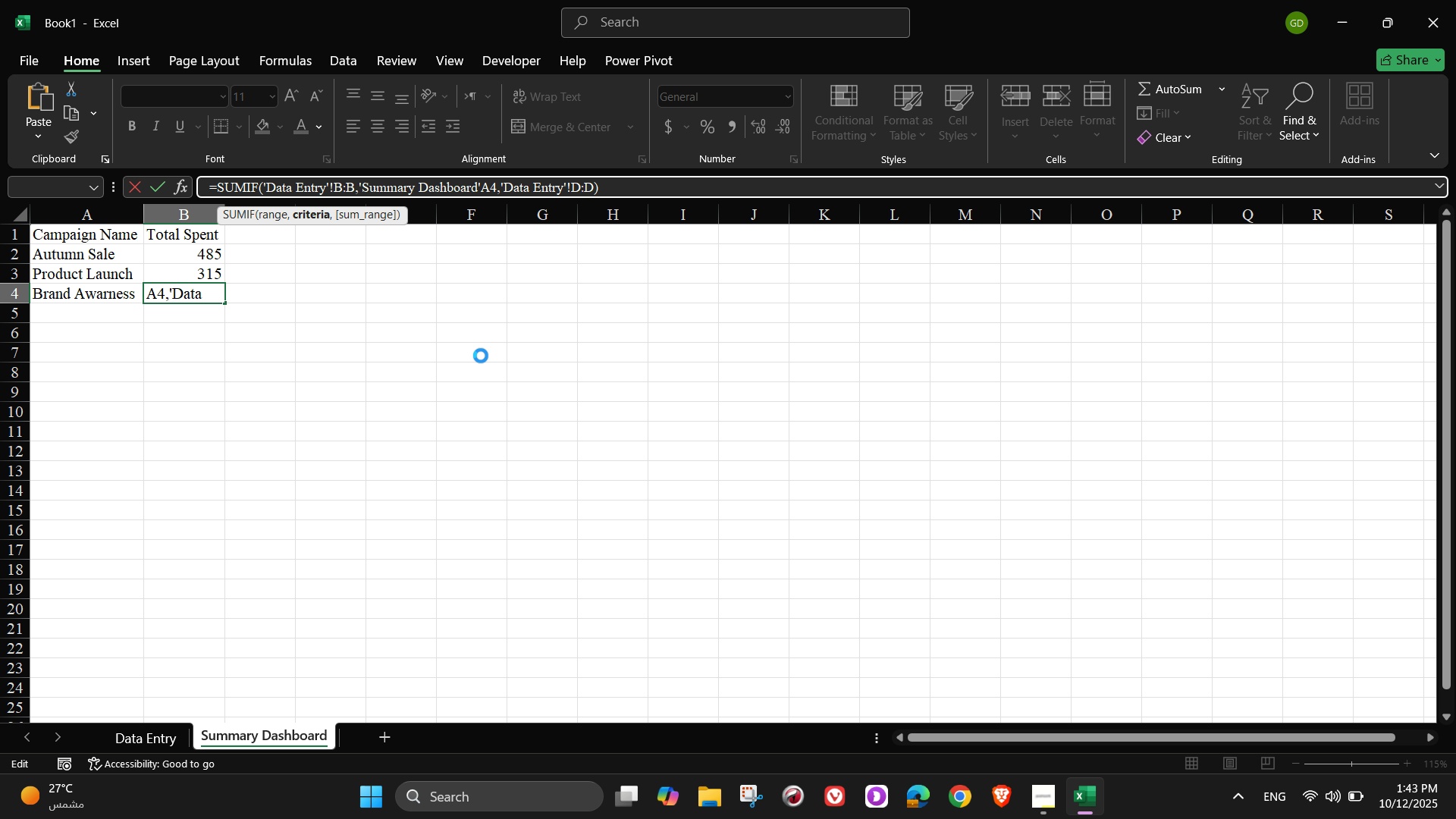 
left_click([481, 356])
 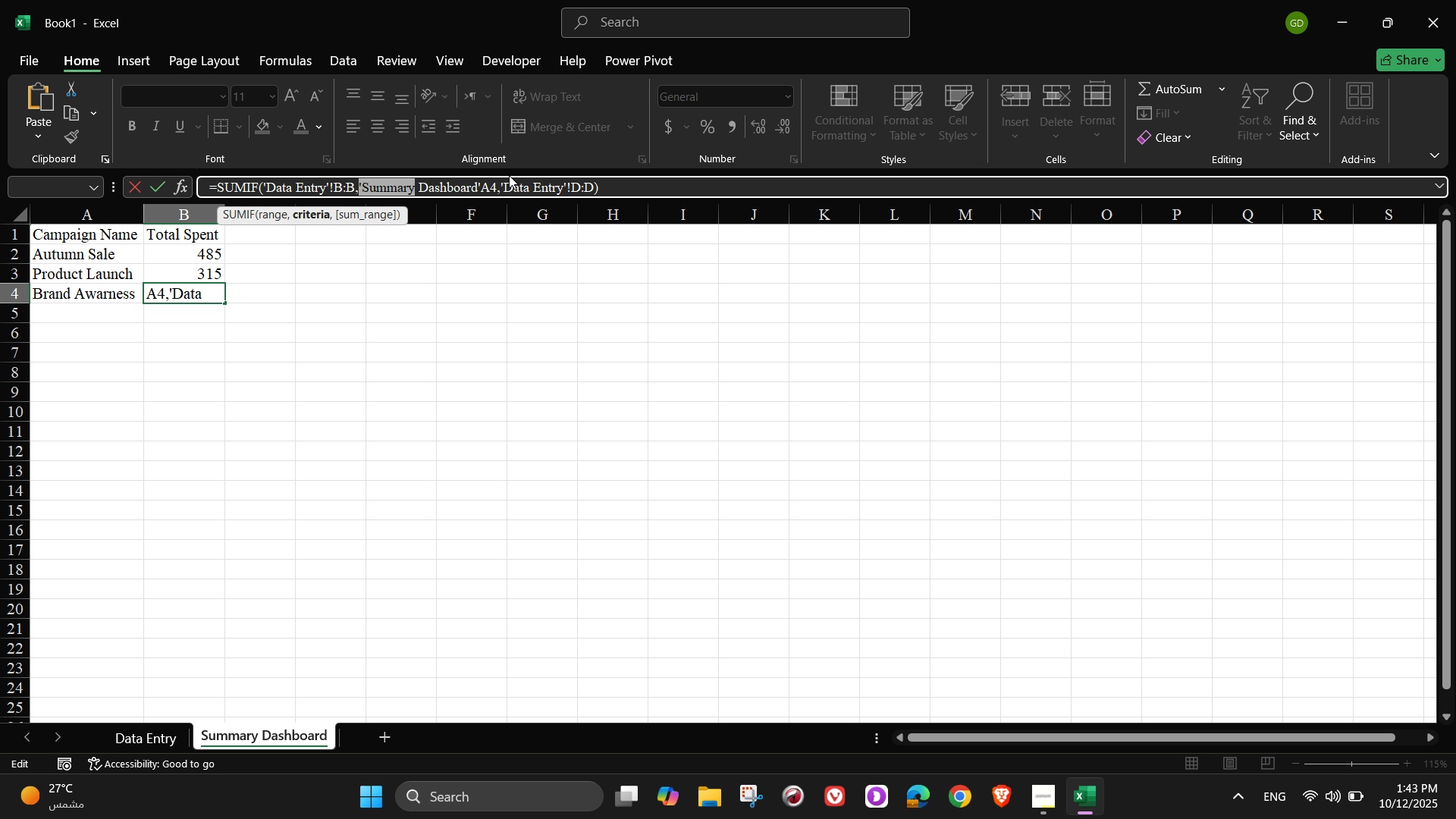 
left_click([469, 178])
 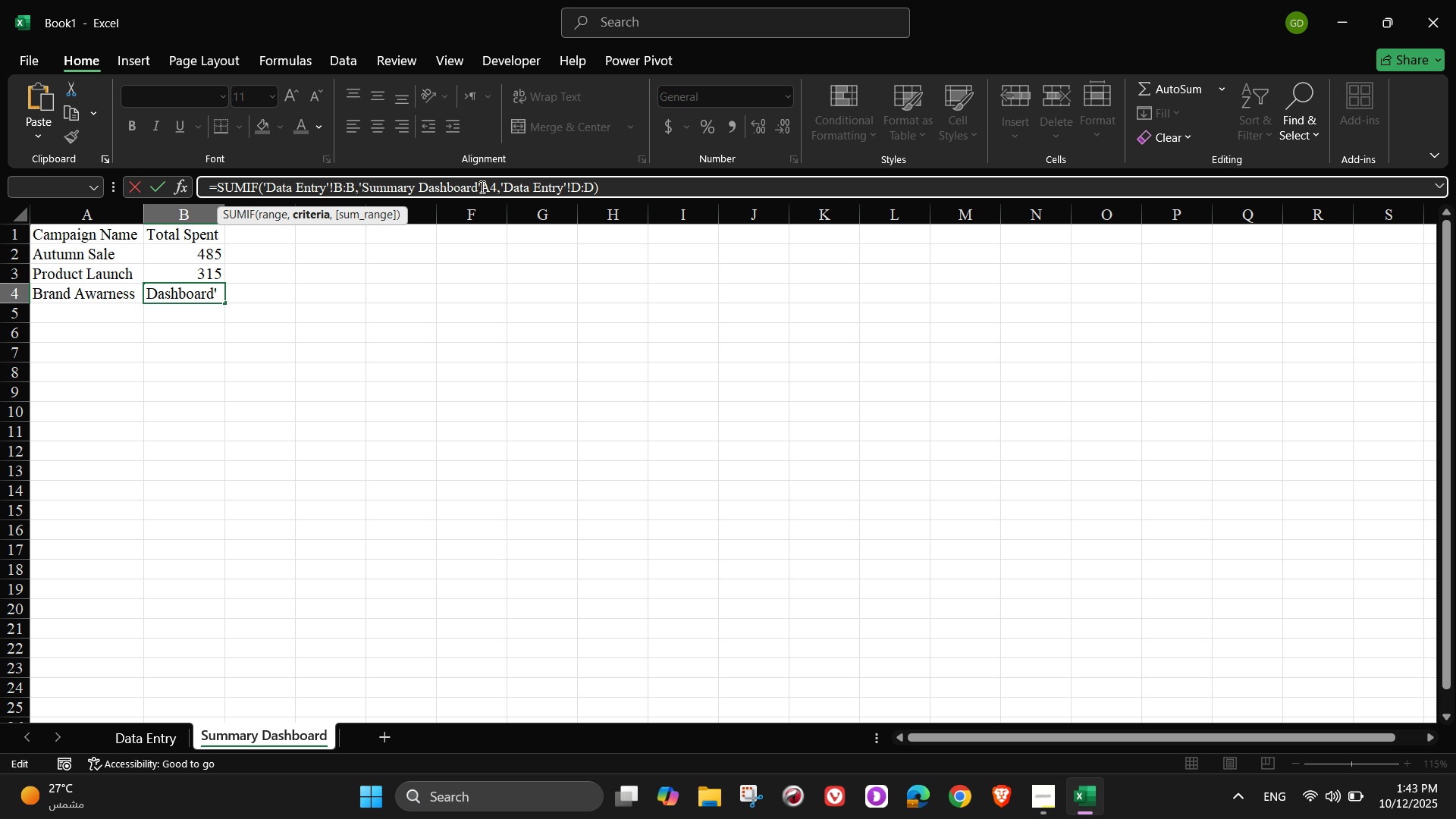 
left_click_drag(start_coordinate=[481, 185], to_coordinate=[359, 179])
 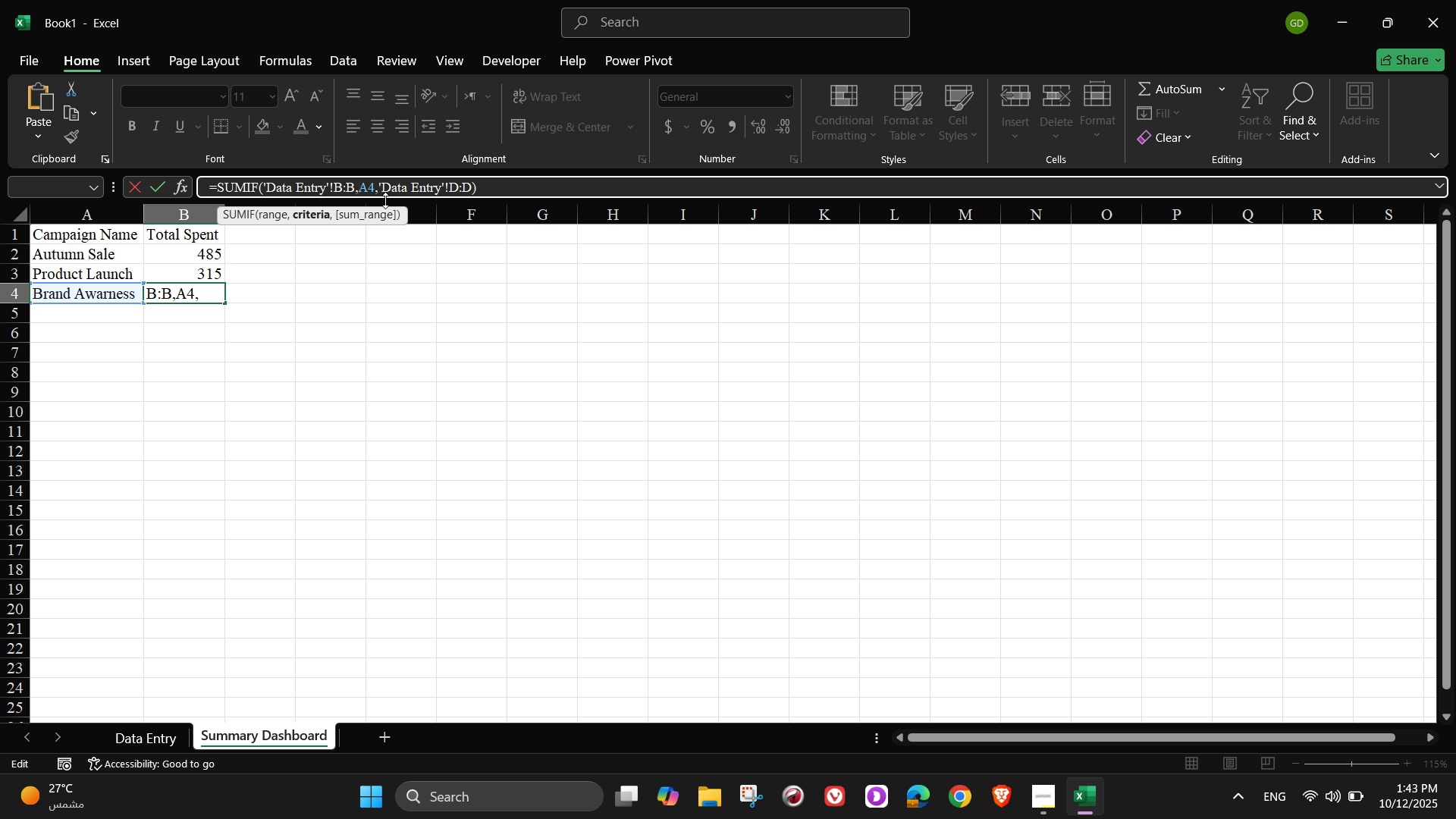 
key(Backspace)
 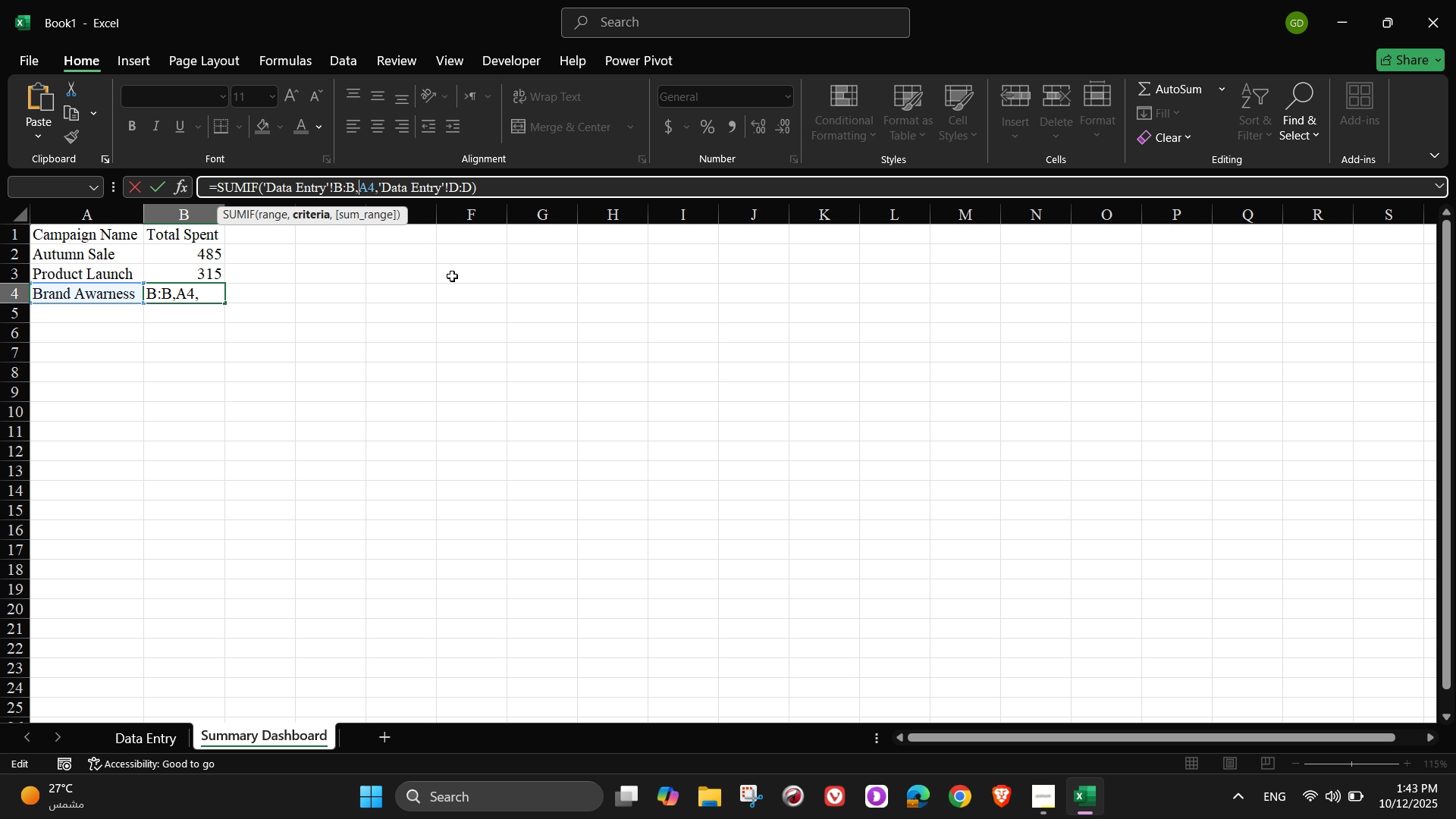 
key(Space)
 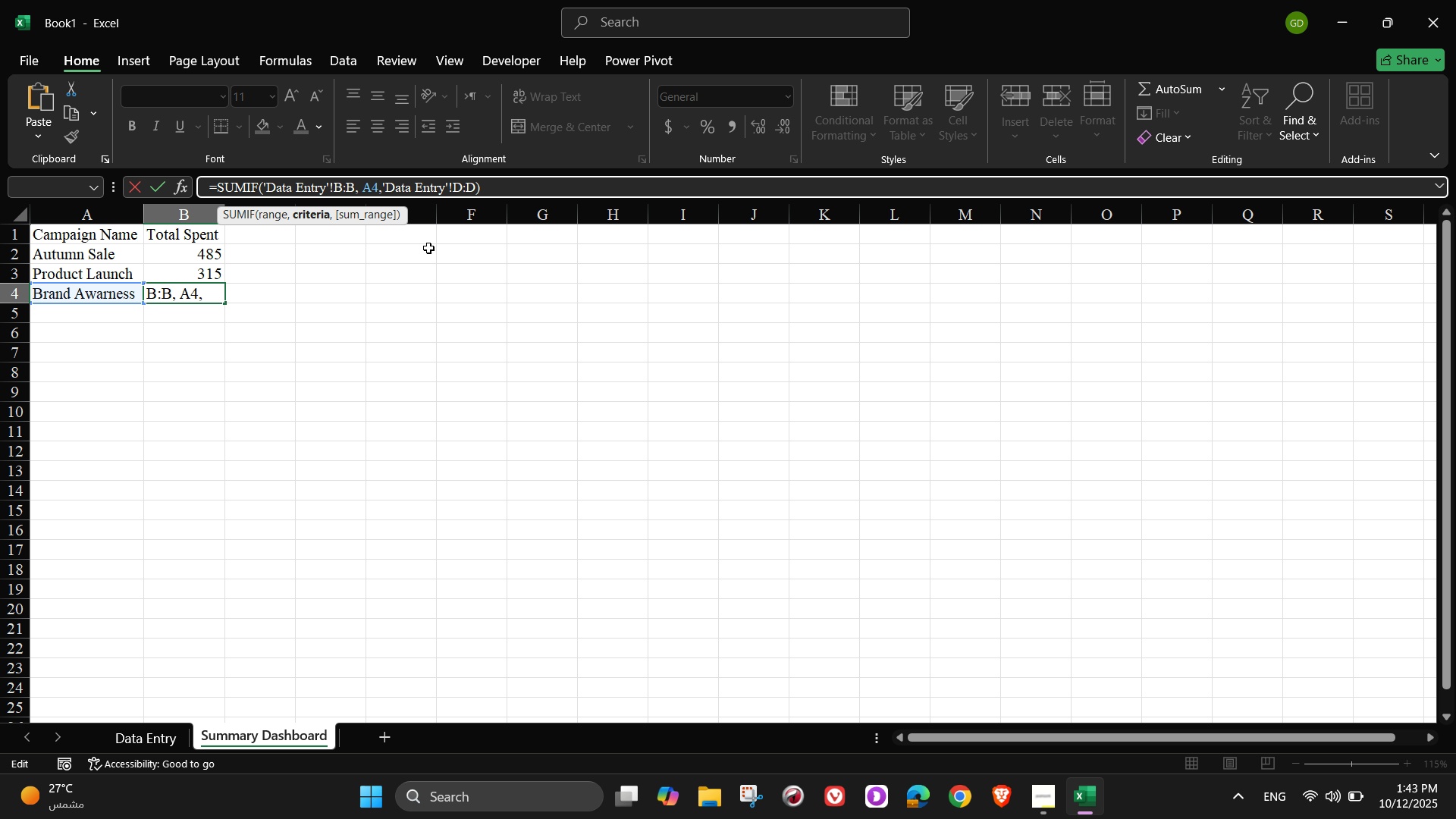 
key(Enter)
 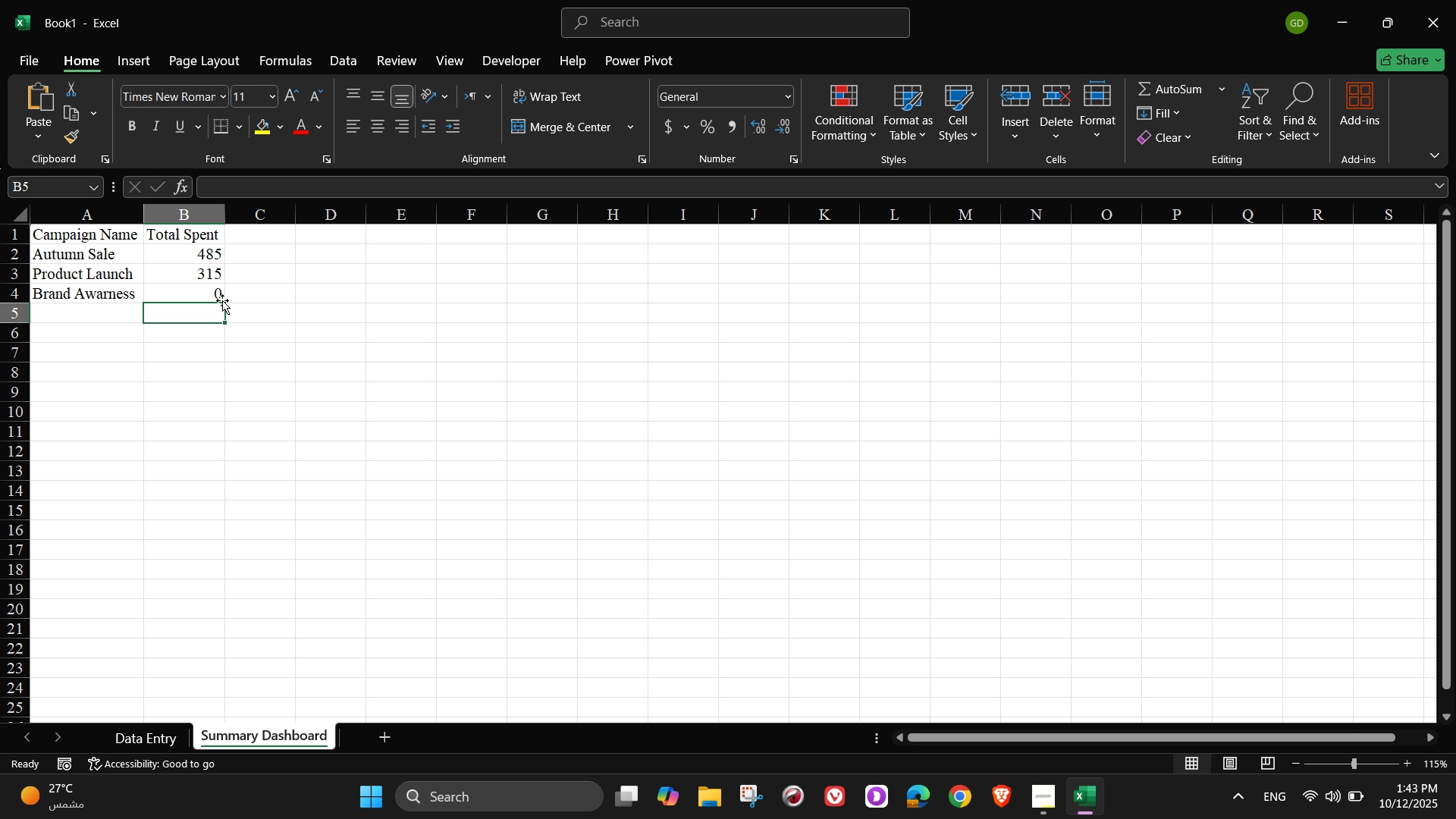 
left_click([199, 290])
 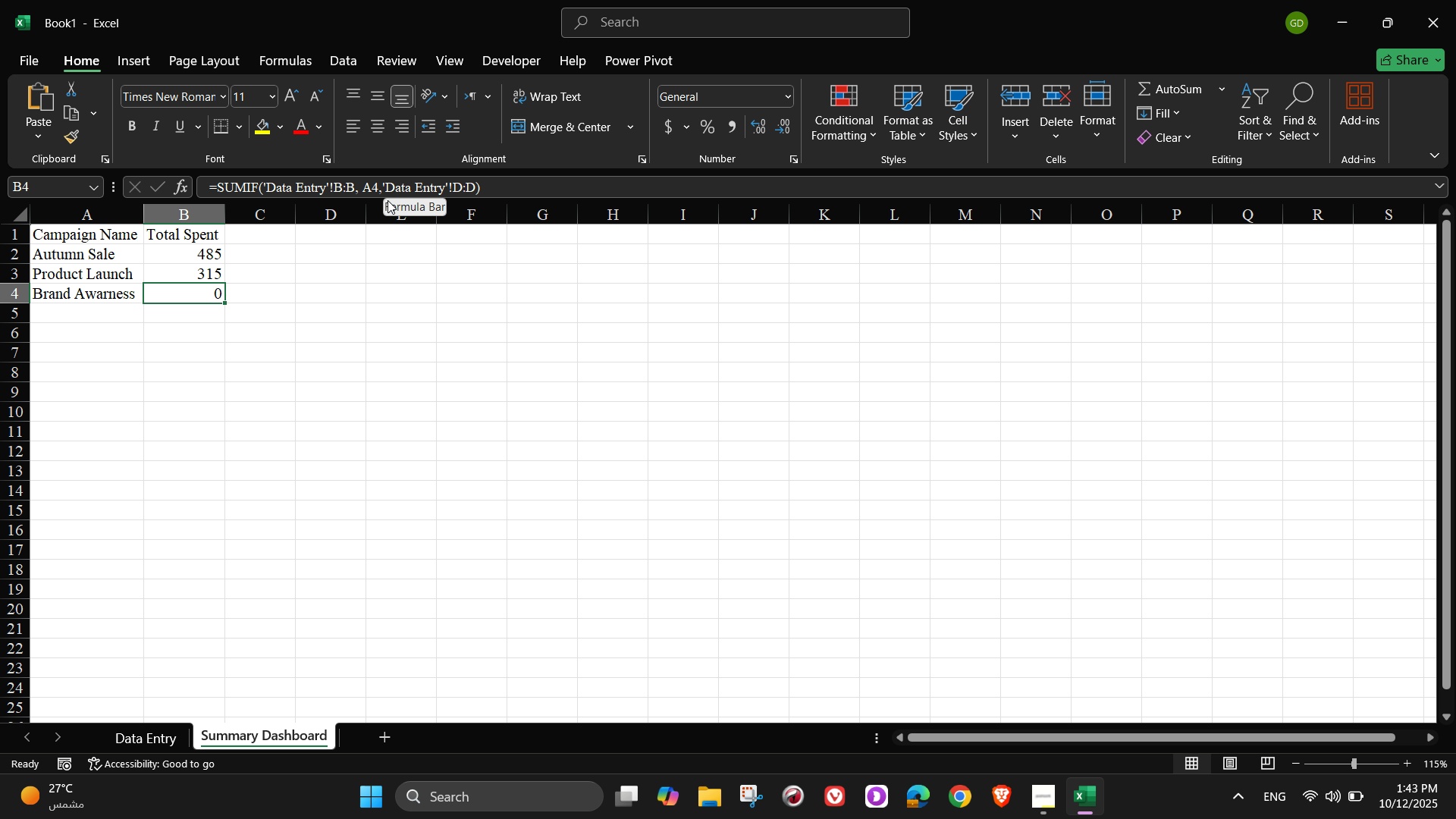 
left_click([383, 187])
 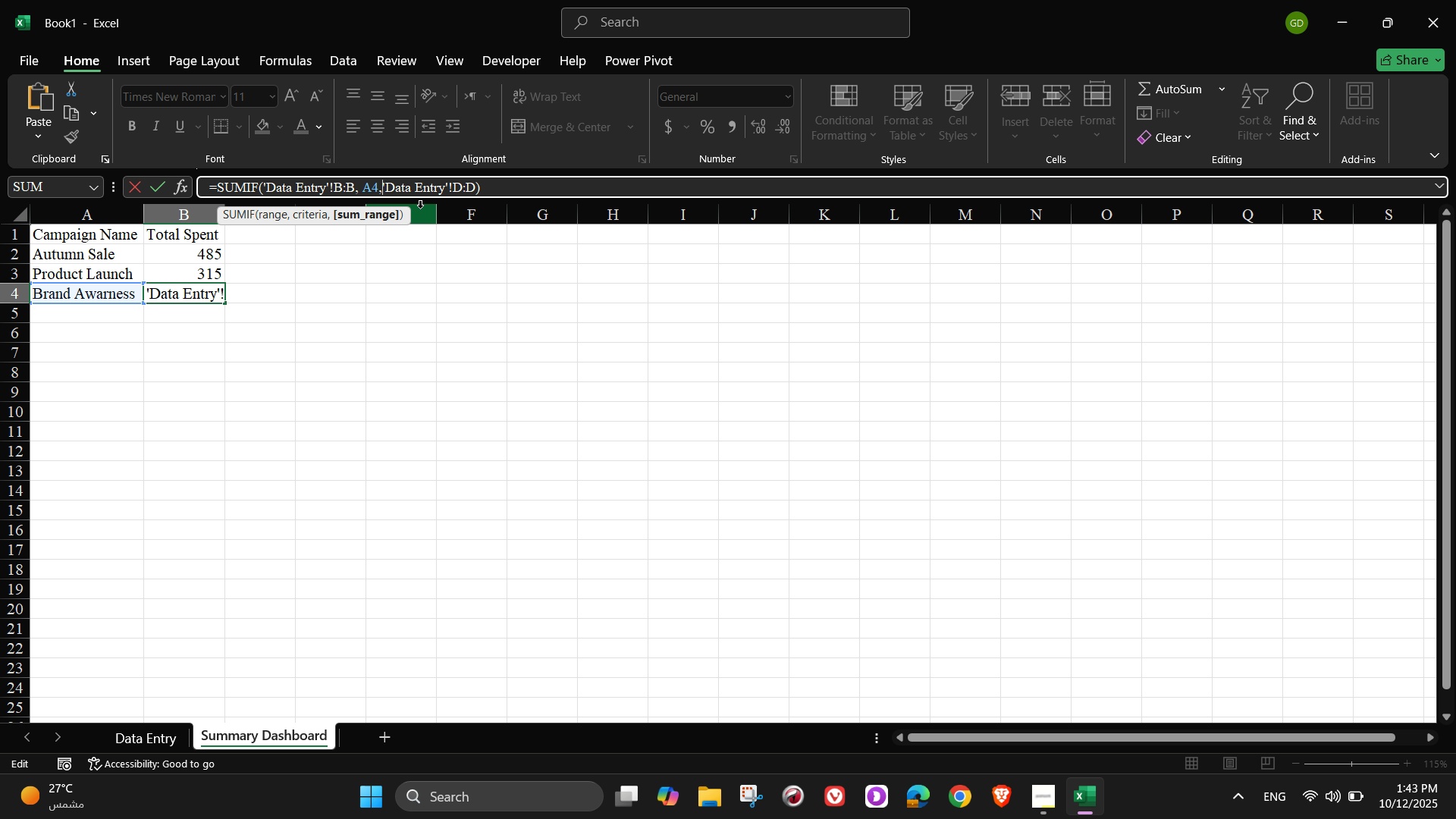 
mouse_move([435, 209])
 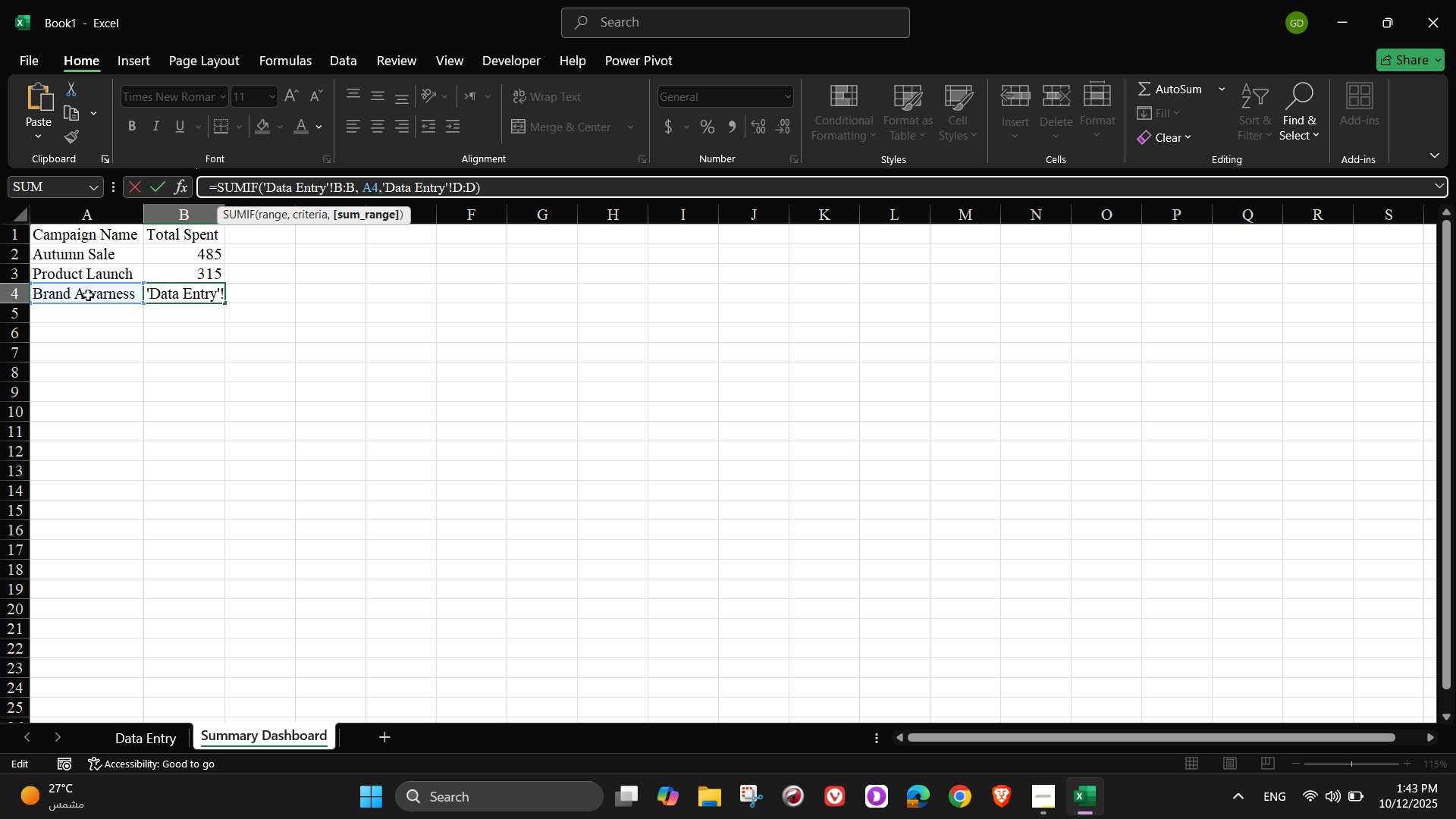 
wait(16.85)
 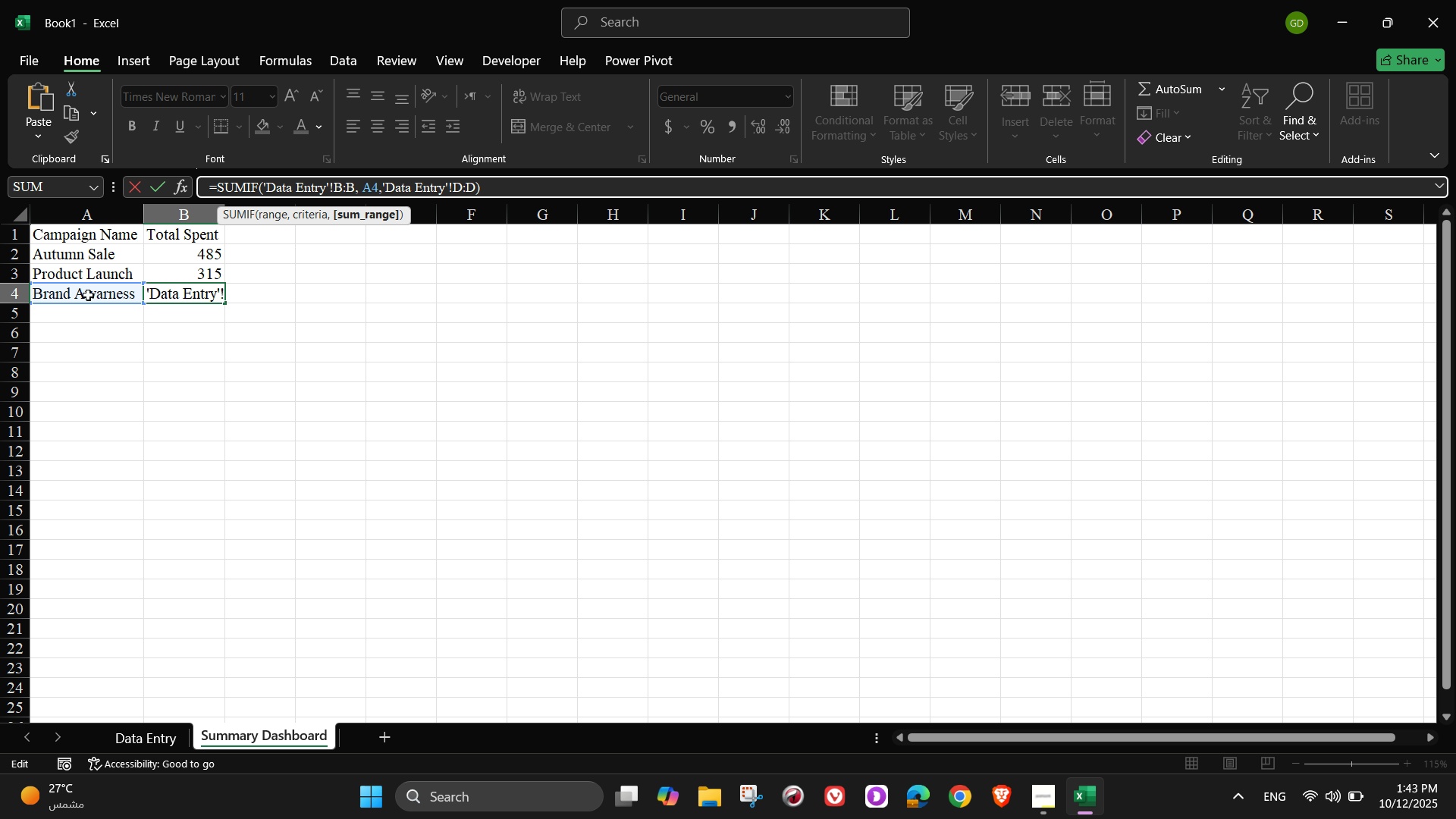 
left_click([118, 299])
 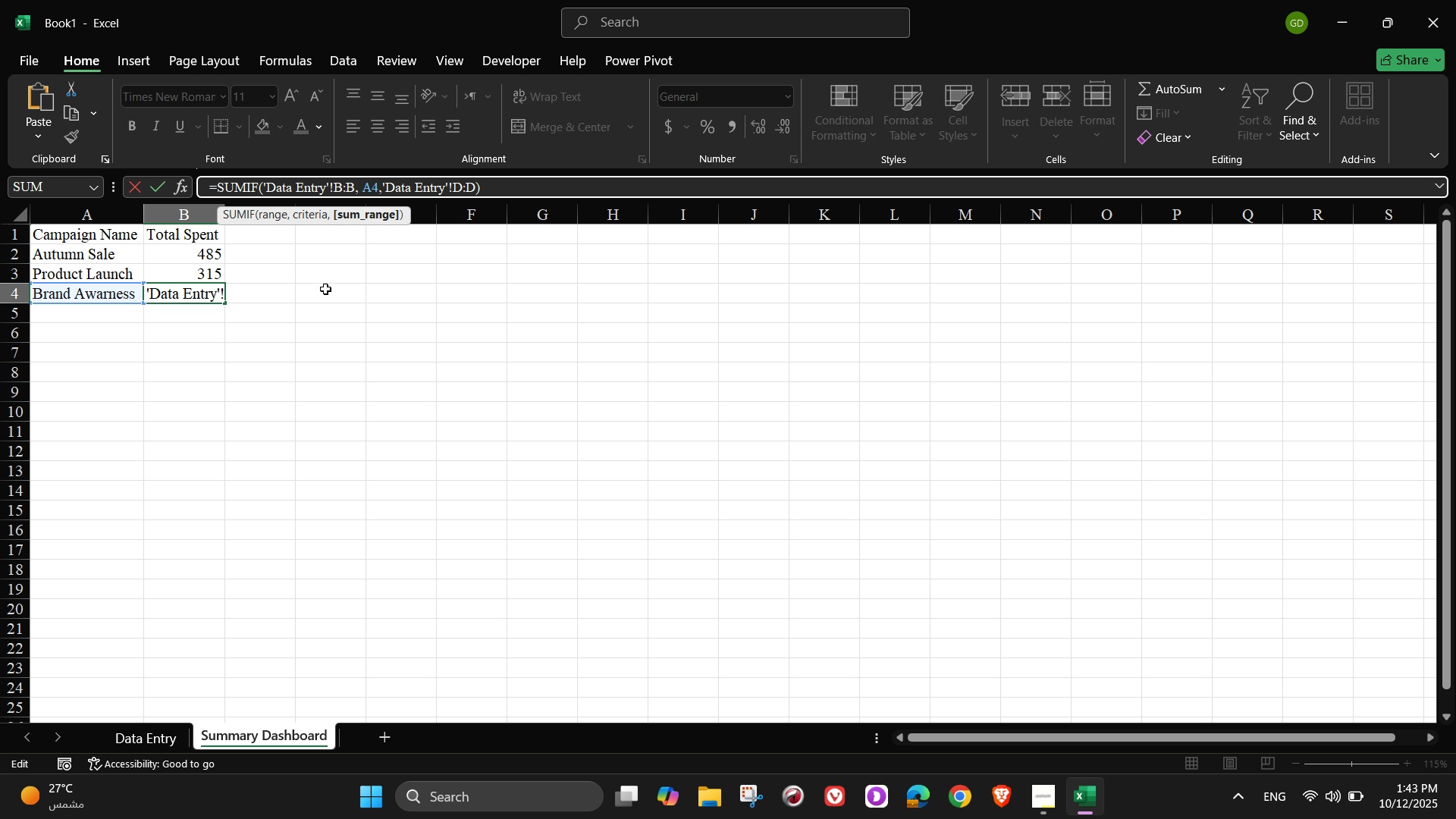 
key(Escape)
 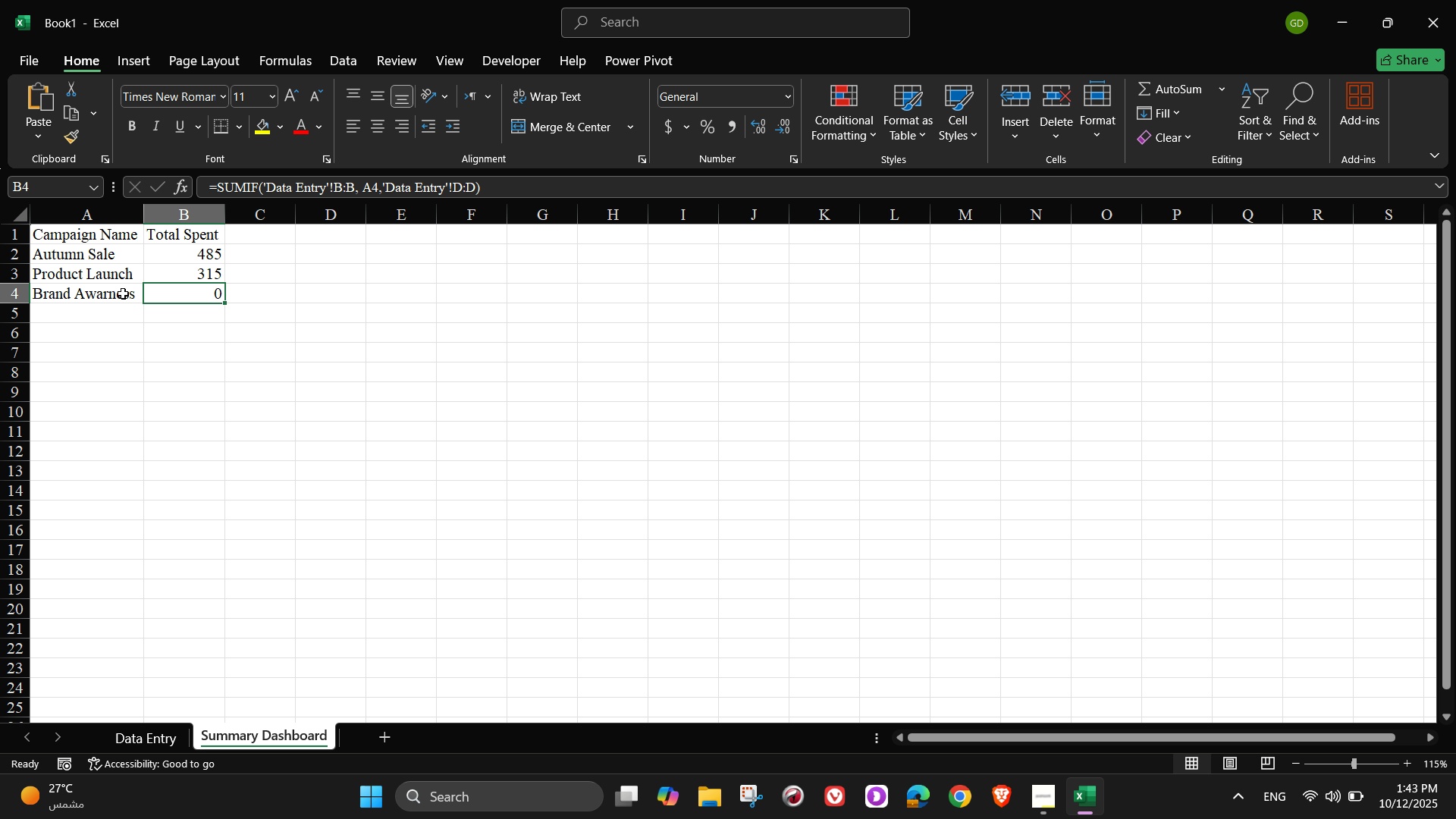 
left_click([123, 293])
 